 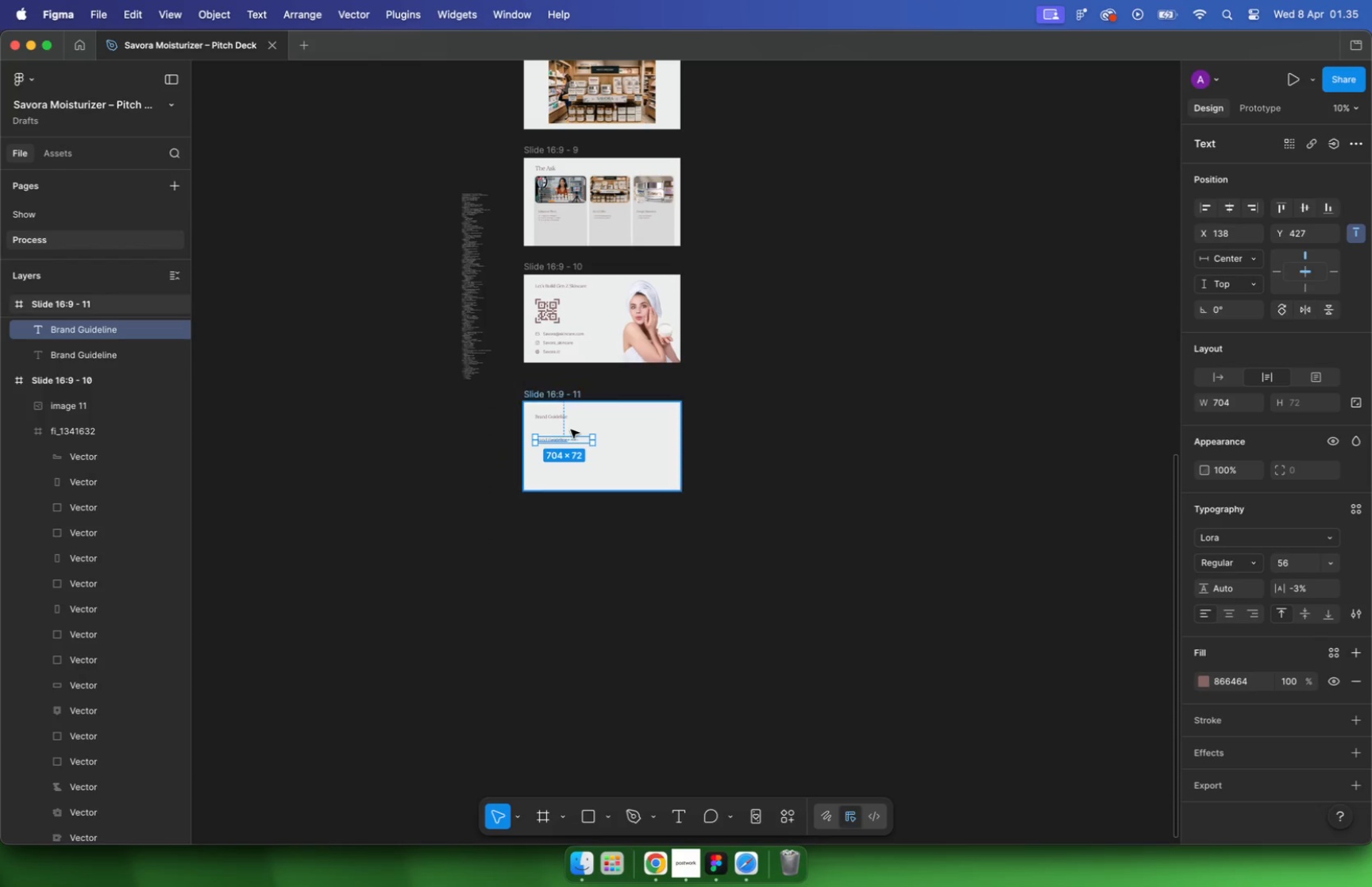 
scroll: coordinate [502, 308], scroll_direction: up, amount: 47.0
 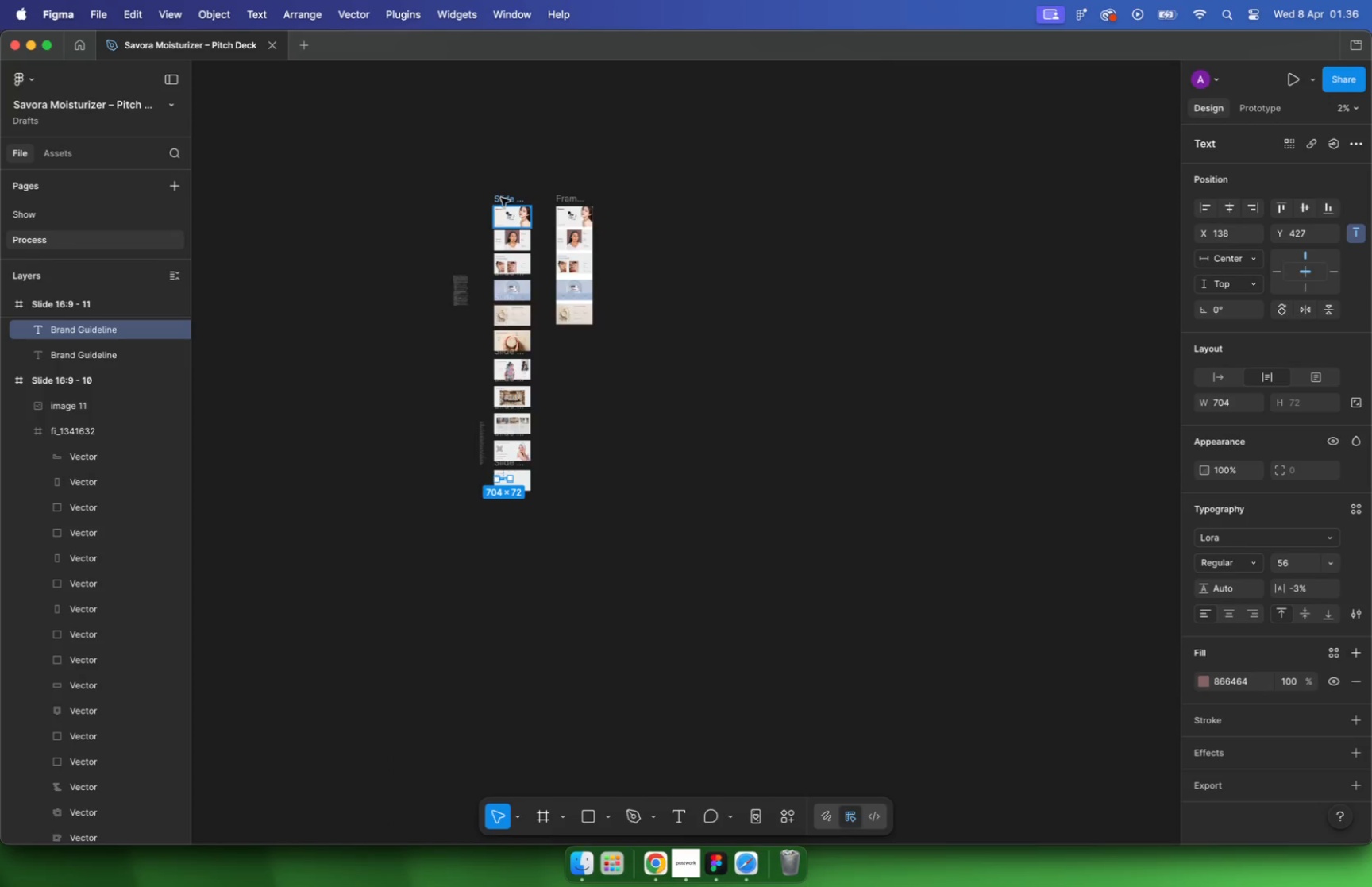 
hold_key(key=CommandLeft, duration=1.29)
scroll: coordinate [499, 315], scroll_direction: up, amount: 16.0
 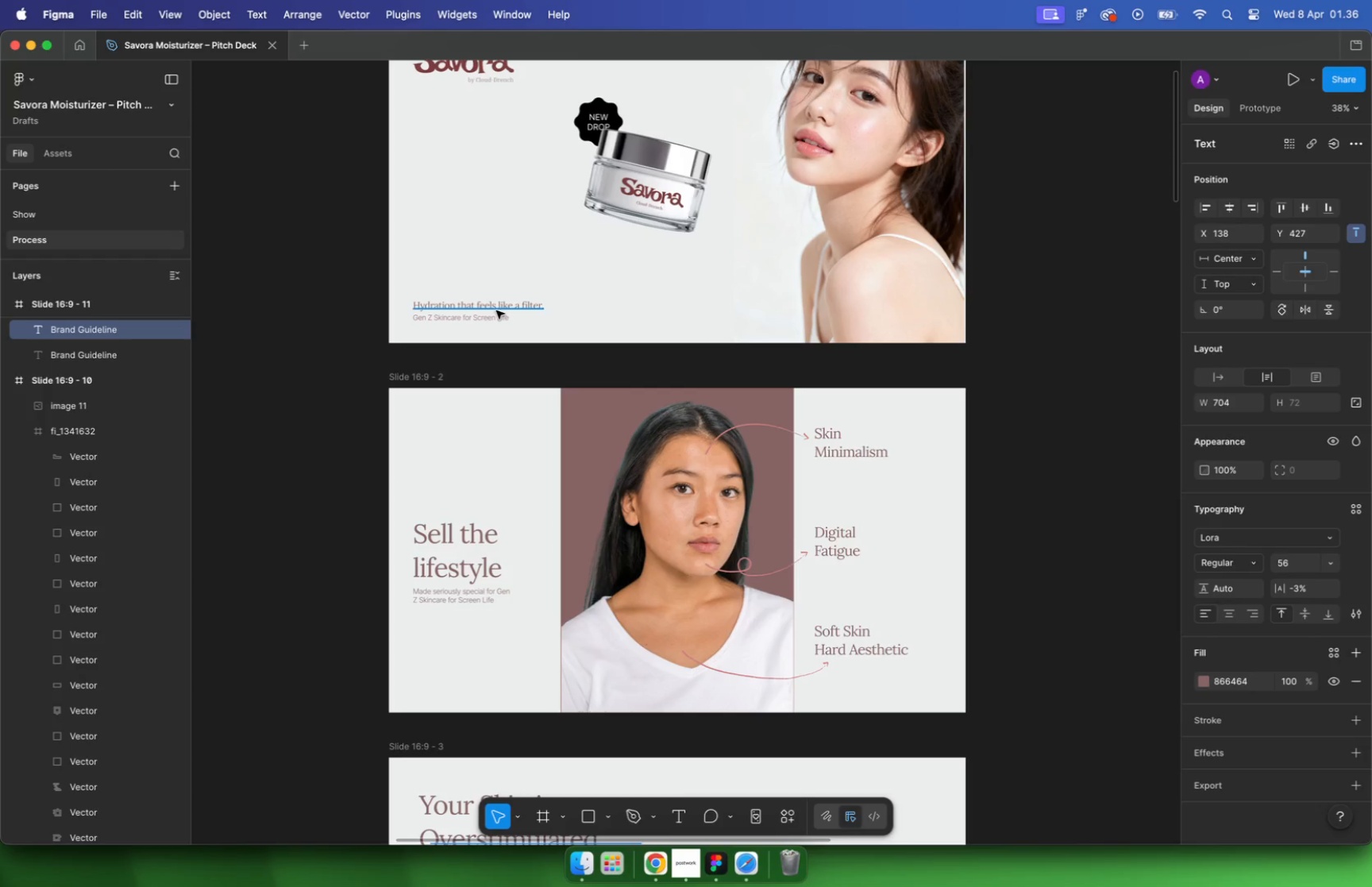 
left_click([496, 296])
 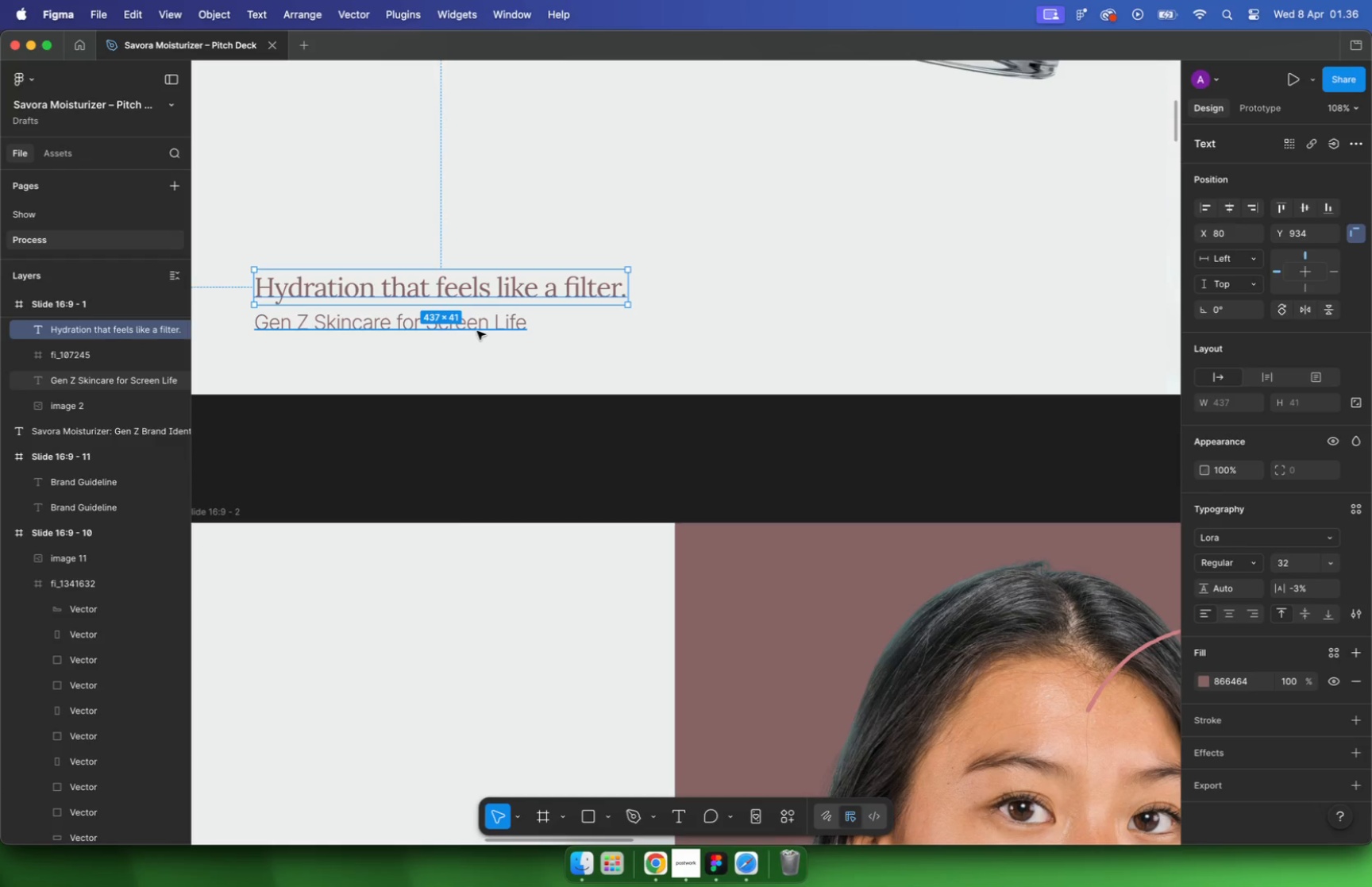 
hold_key(key=ShiftLeft, duration=0.41)
left_click([477, 331])
 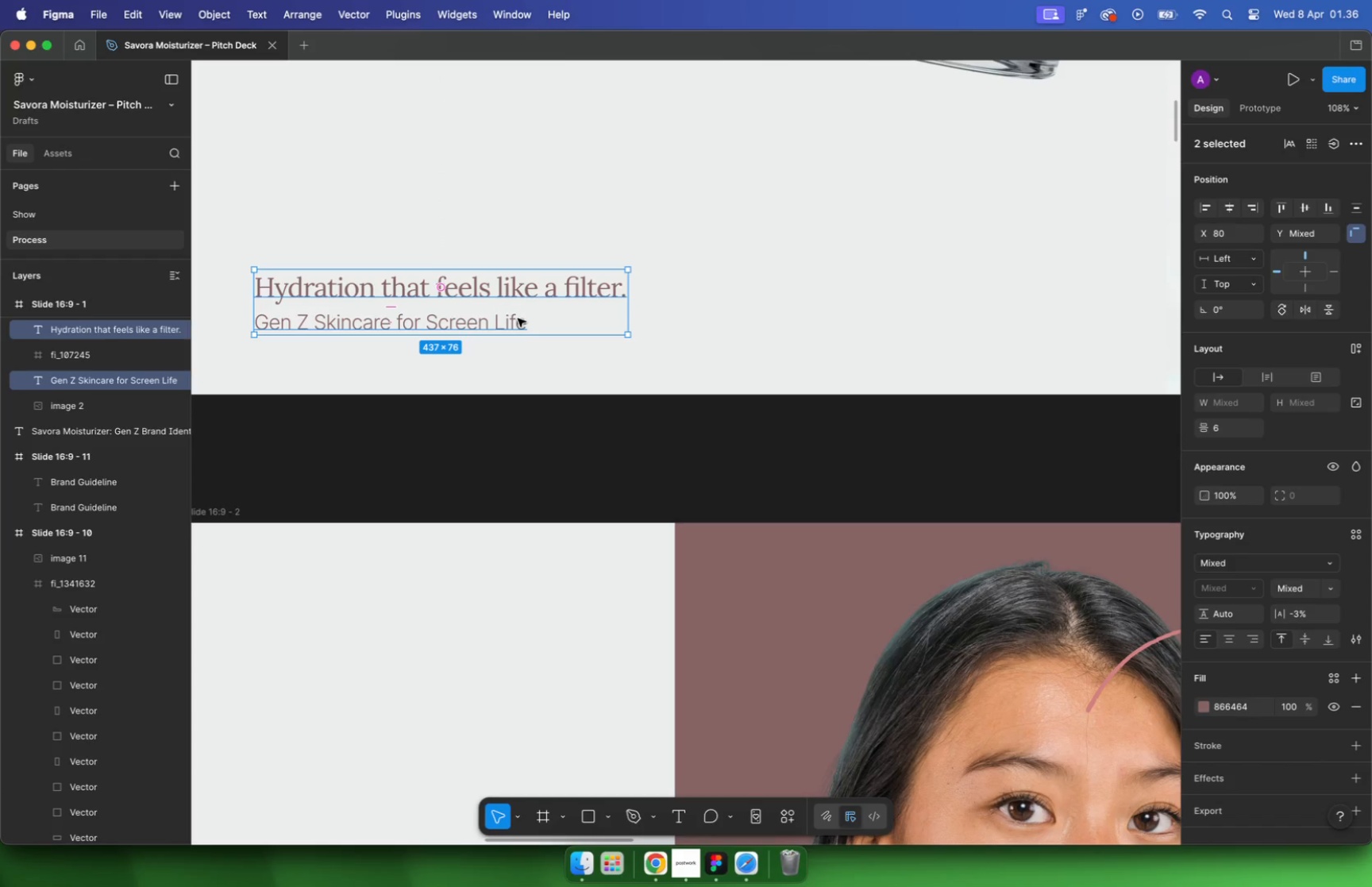 
key(Meta+C)
 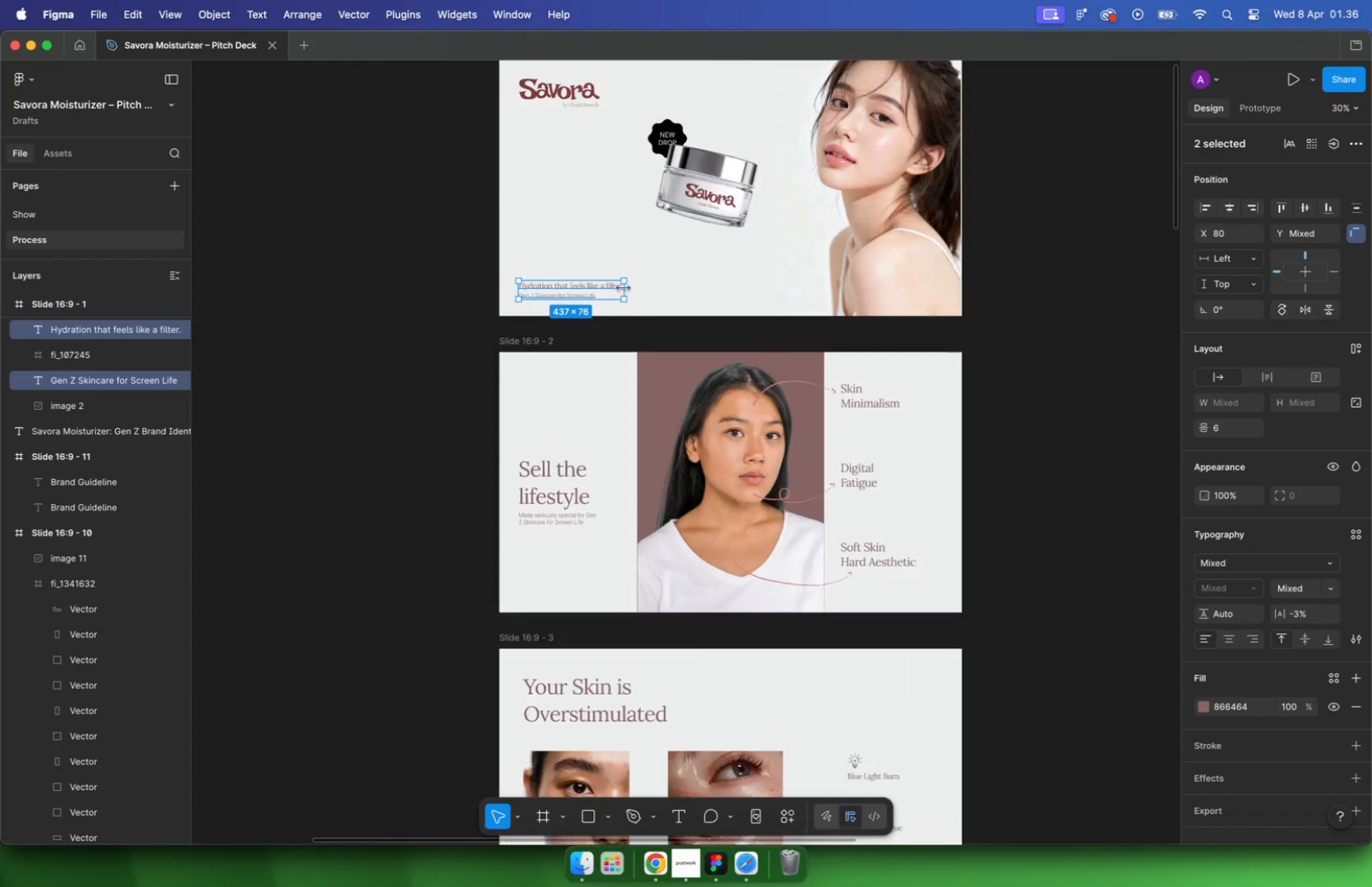 
hold_key(key=CommandLeft, duration=2.95)
scroll: coordinate [670, 345], scroll_direction: down, amount: 46.0
 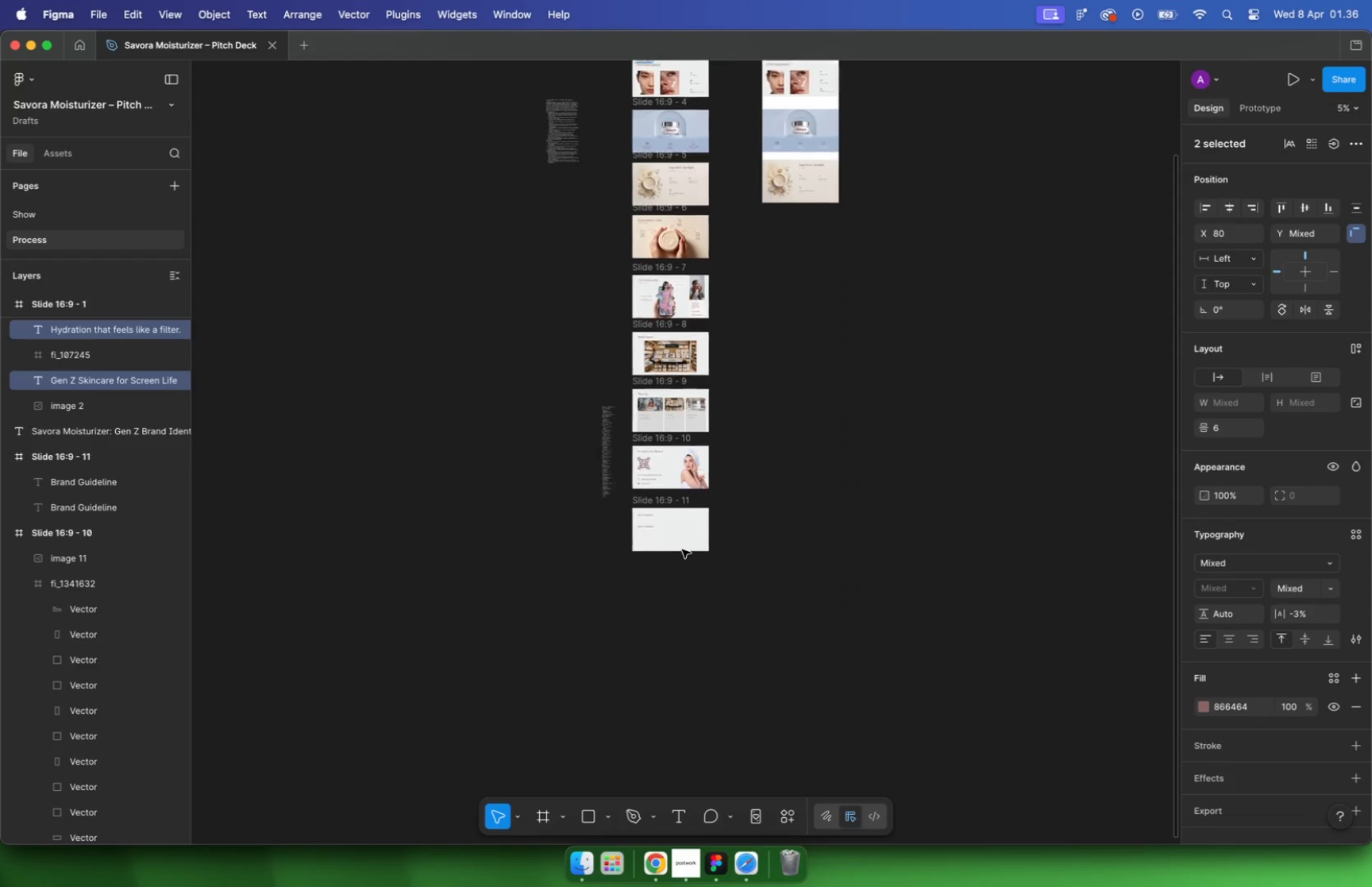 
left_click([476, 317])
 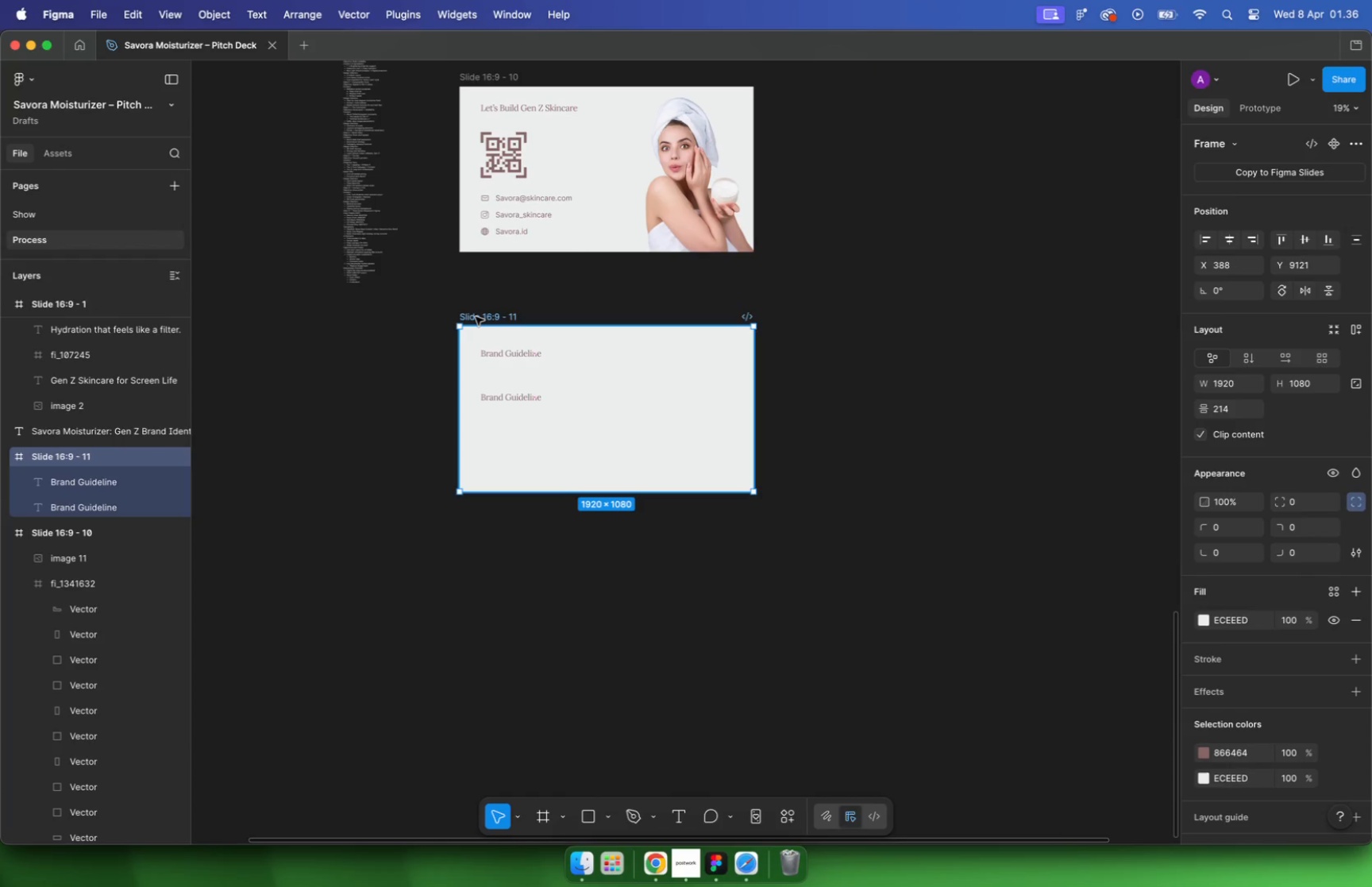 
key(Meta+V)
 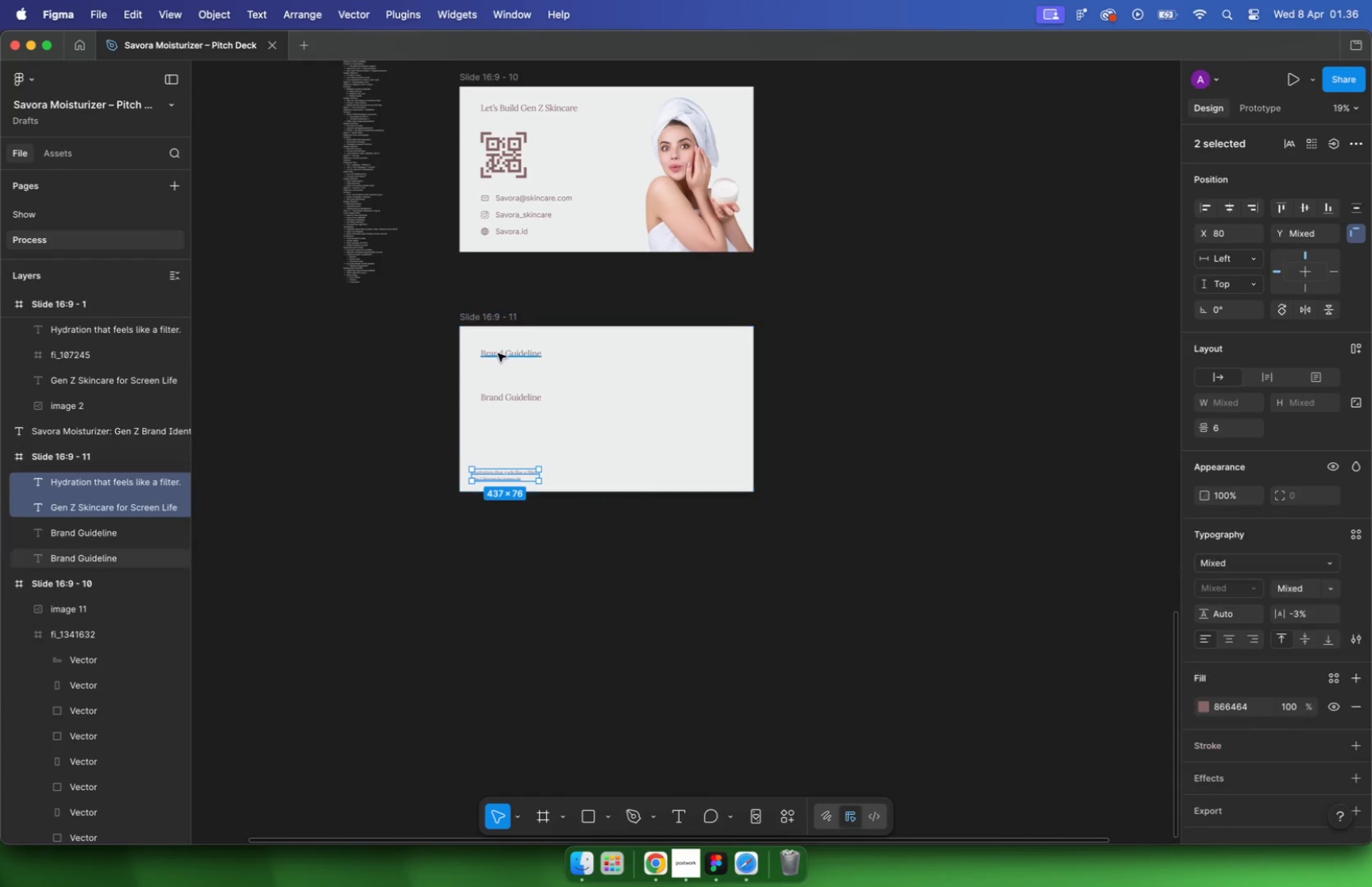 
hold_key(key=CommandLeft, duration=0.32)
scroll: coordinate [515, 464], scroll_direction: up, amount: 9.0
 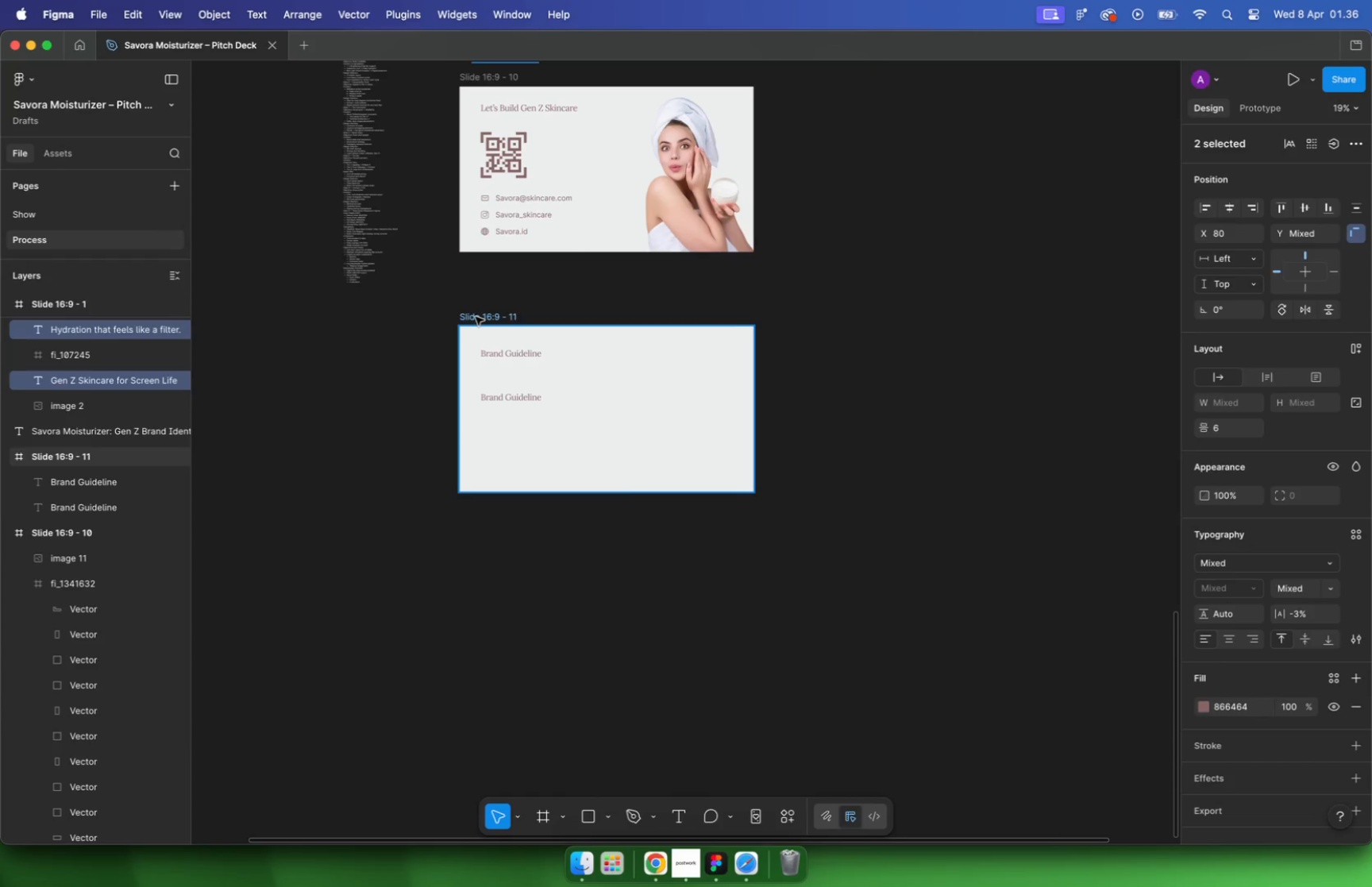 
left_click_drag(start_coordinate=[512, 241], to_coordinate=[511, 227])
 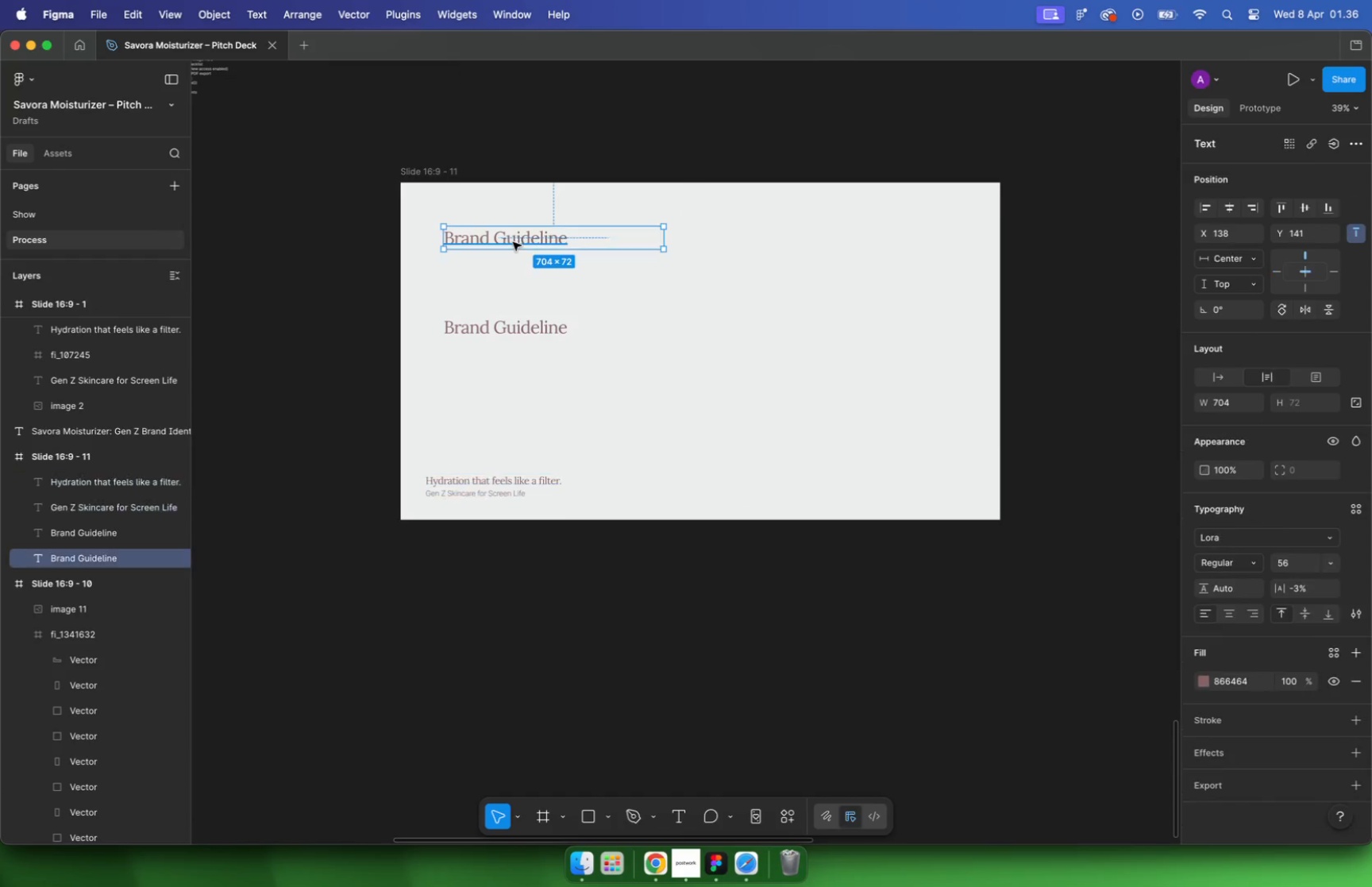 
hold_key(key=ShiftLeft, duration=1.19)
 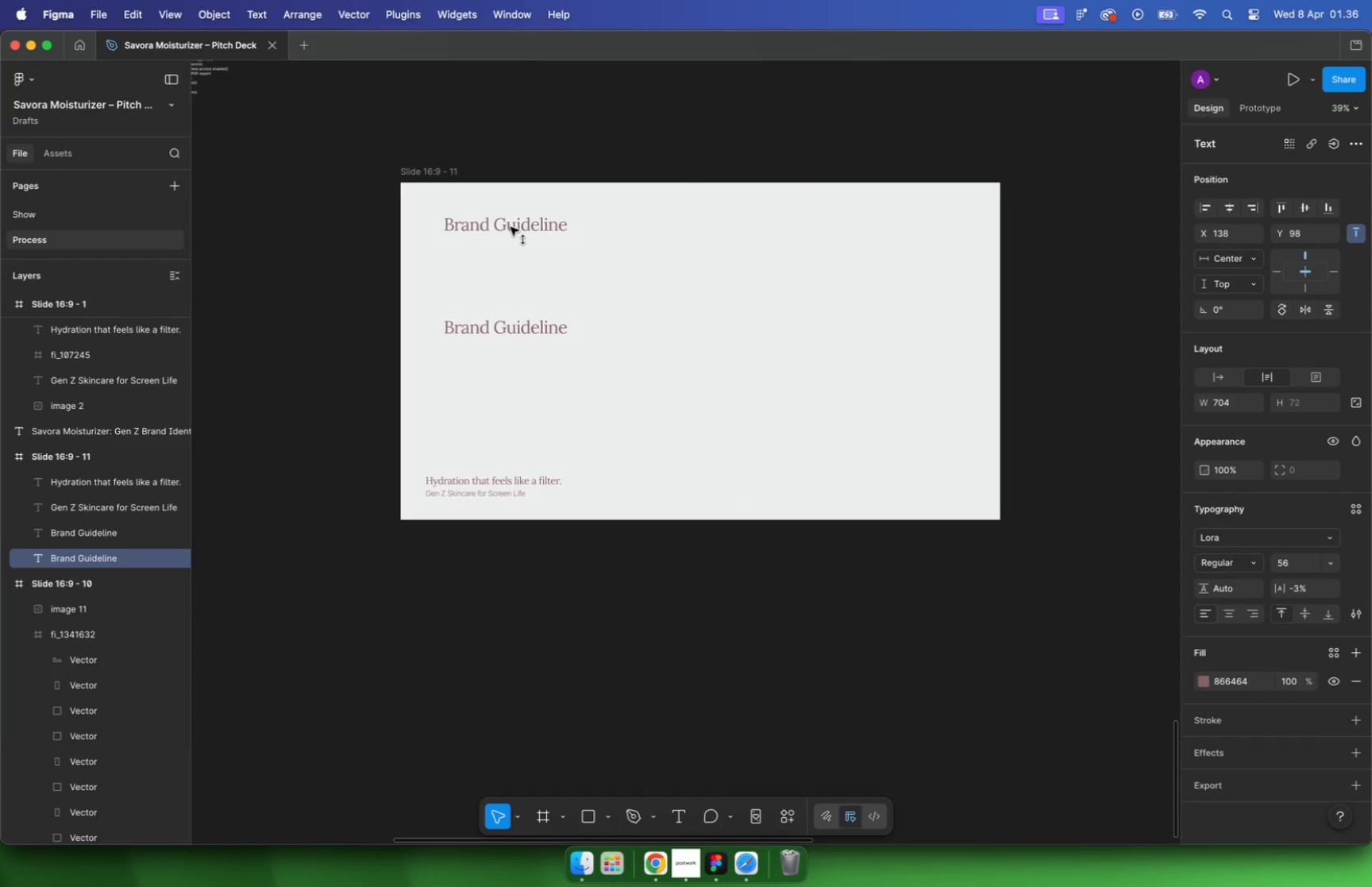 
left_click([469, 476])
 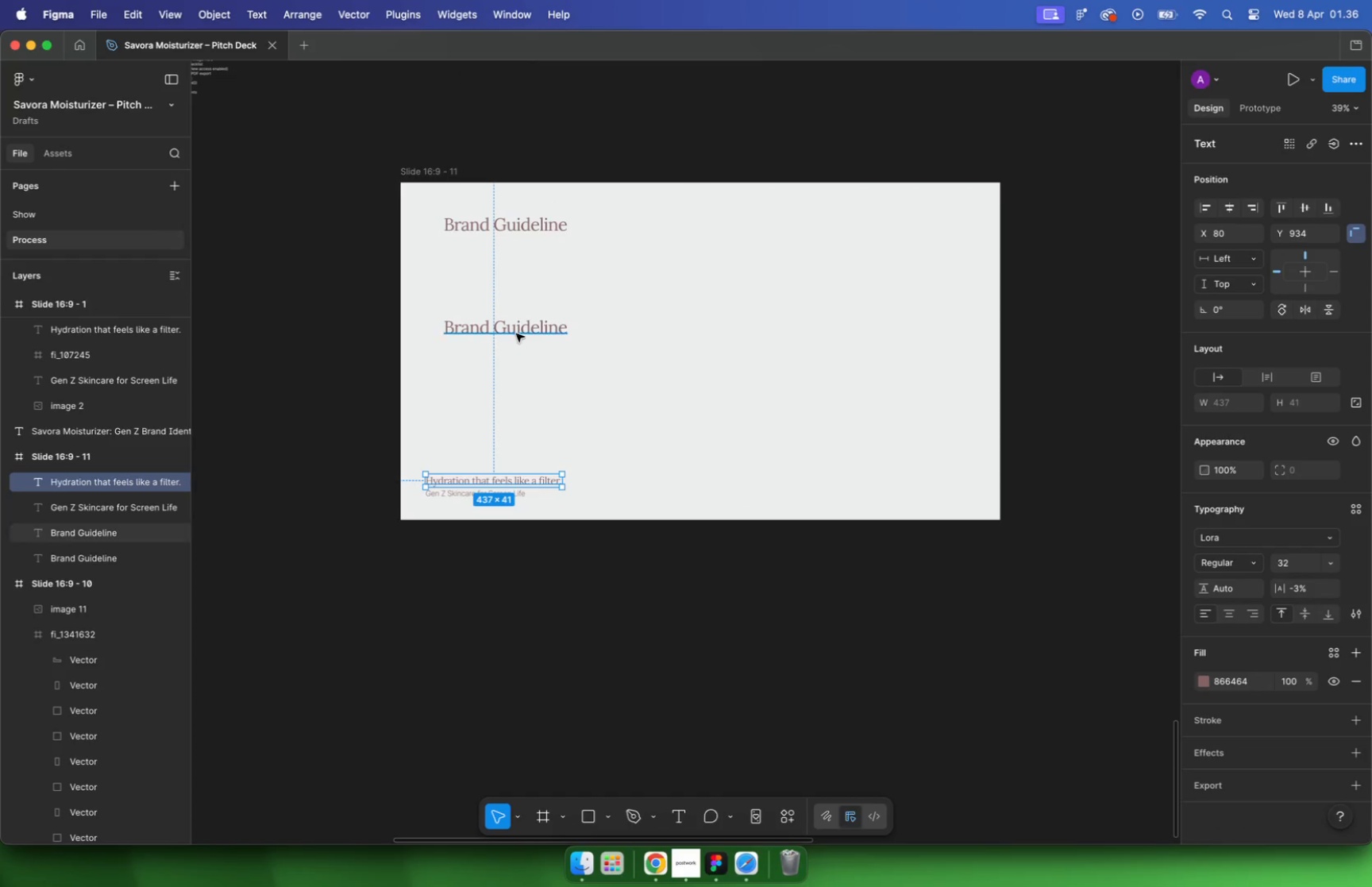 
left_click([516, 325])
 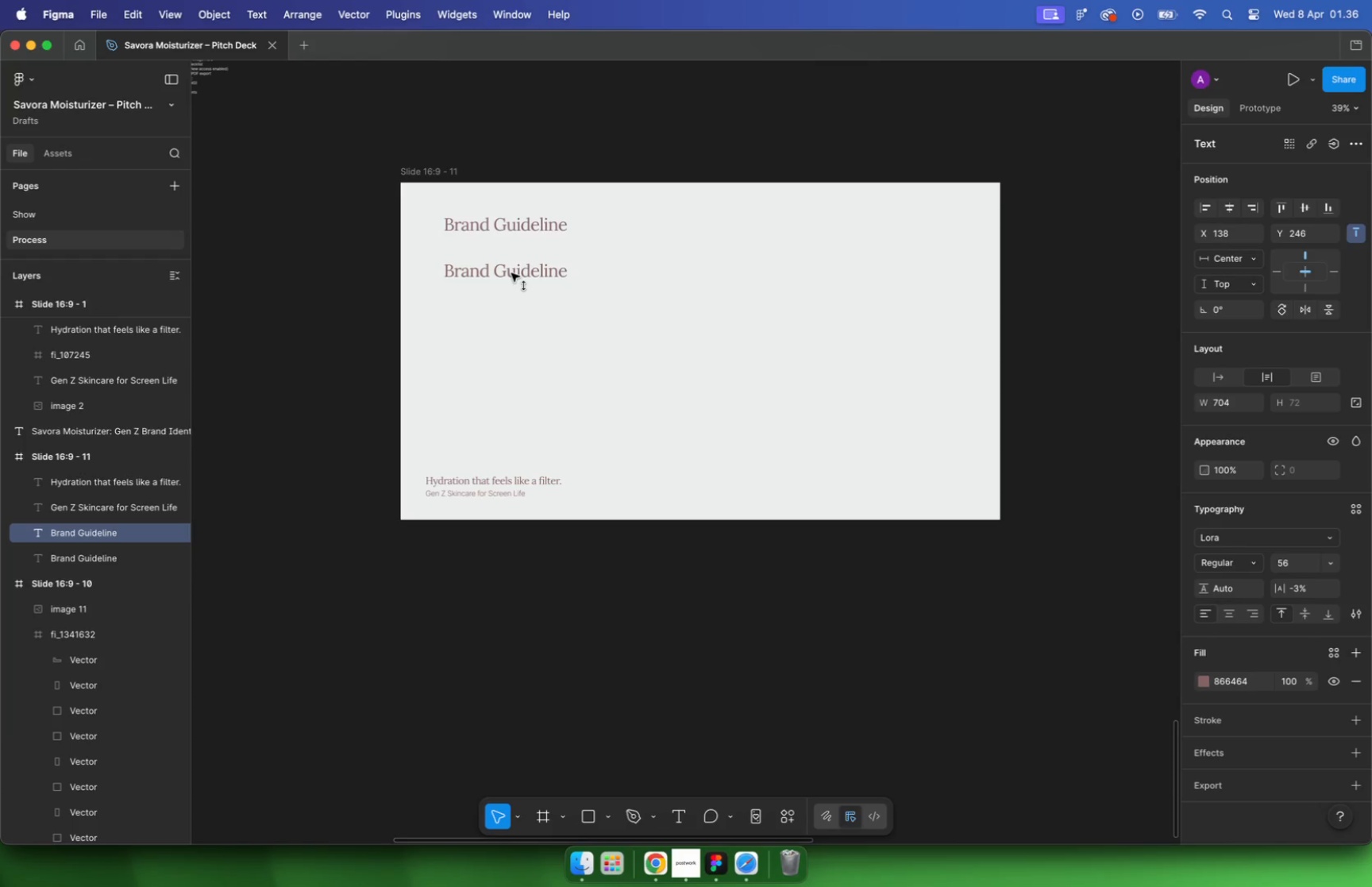 
left_click_drag(start_coordinate=[511, 330], to_coordinate=[511, 273])
 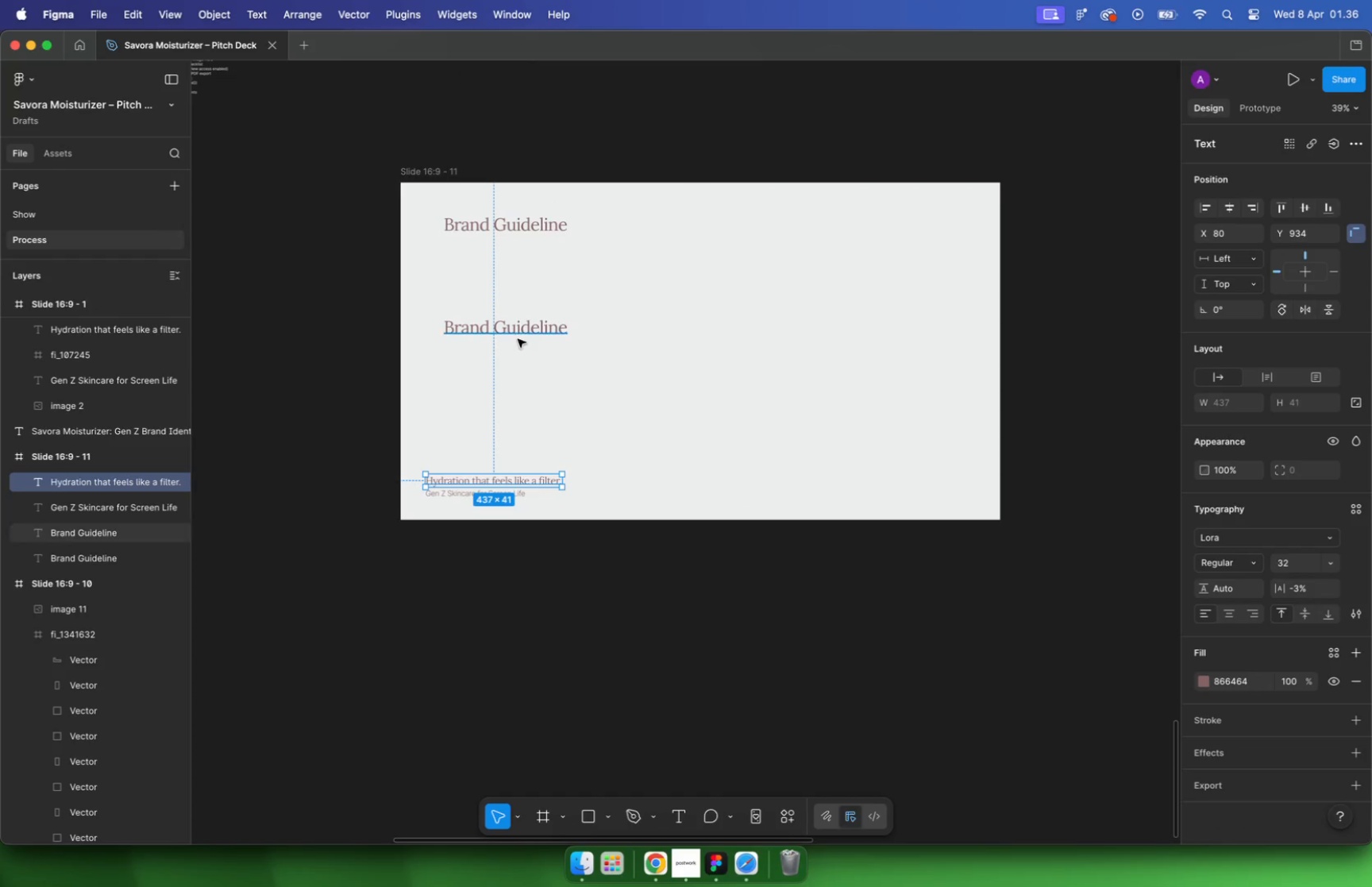 
hold_key(key=ShiftLeft, duration=0.86)
 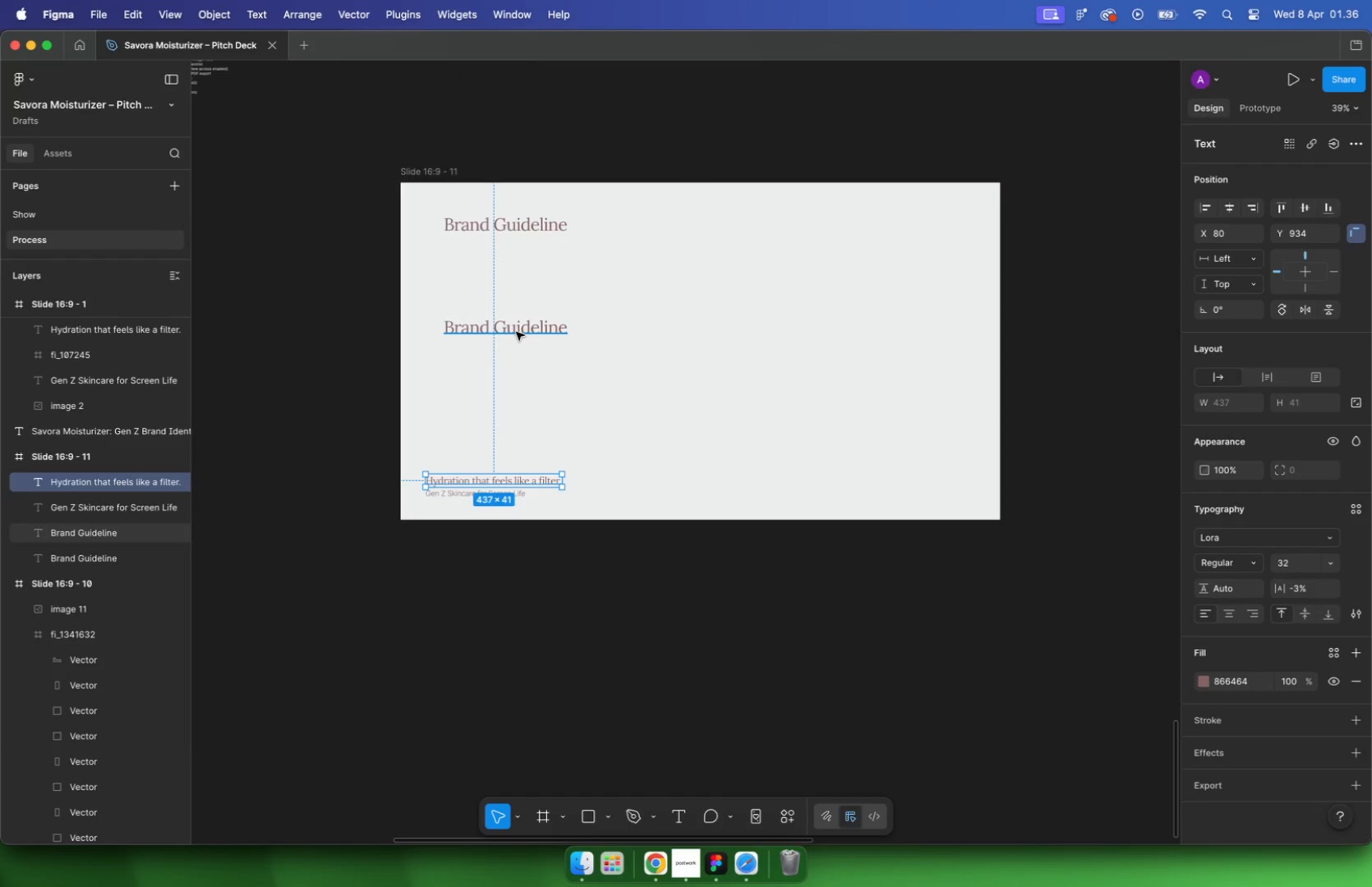 
double_click([514, 272])
 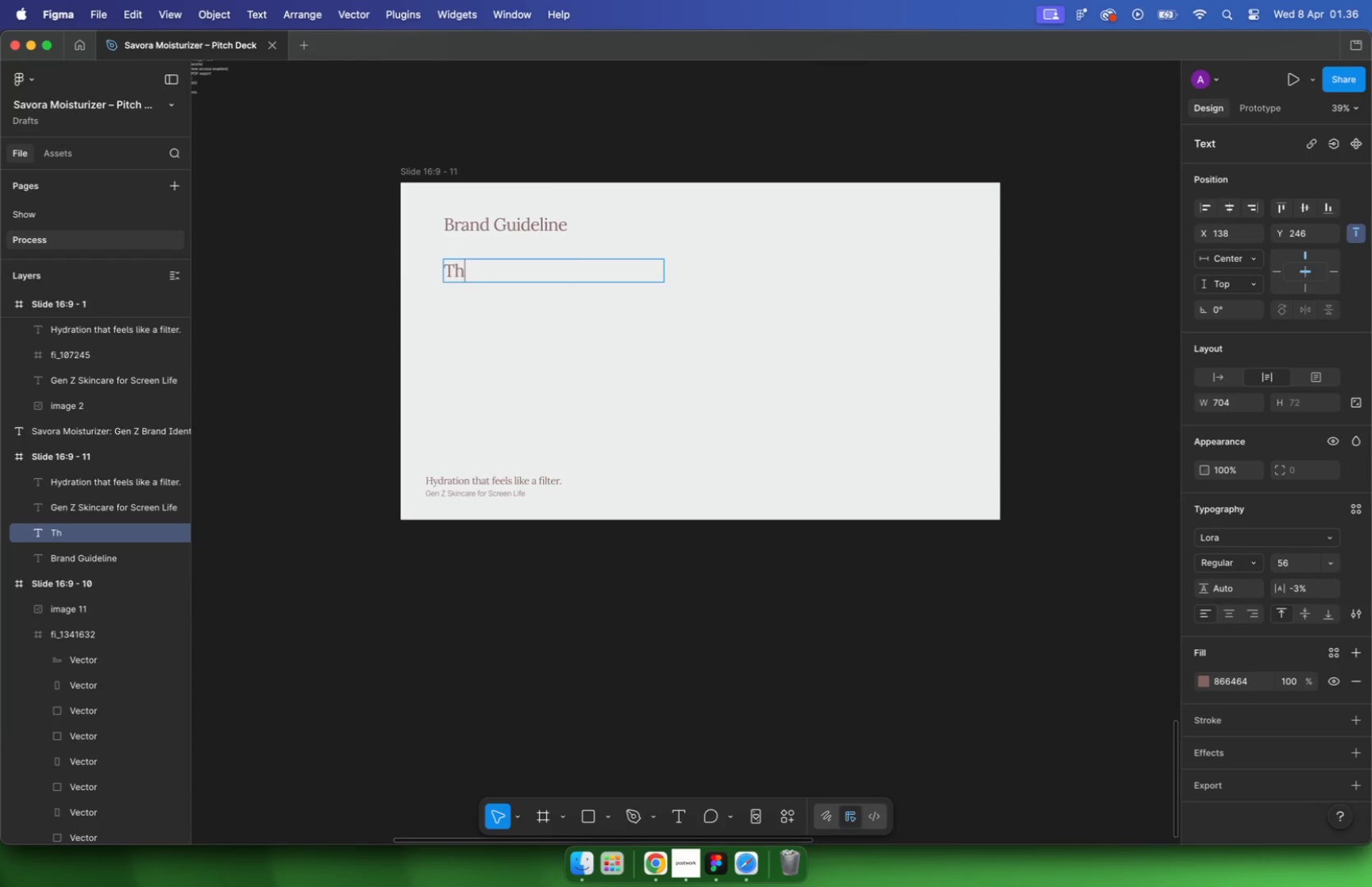 
type(Thypography)
key(Escape)
key(Escape)
 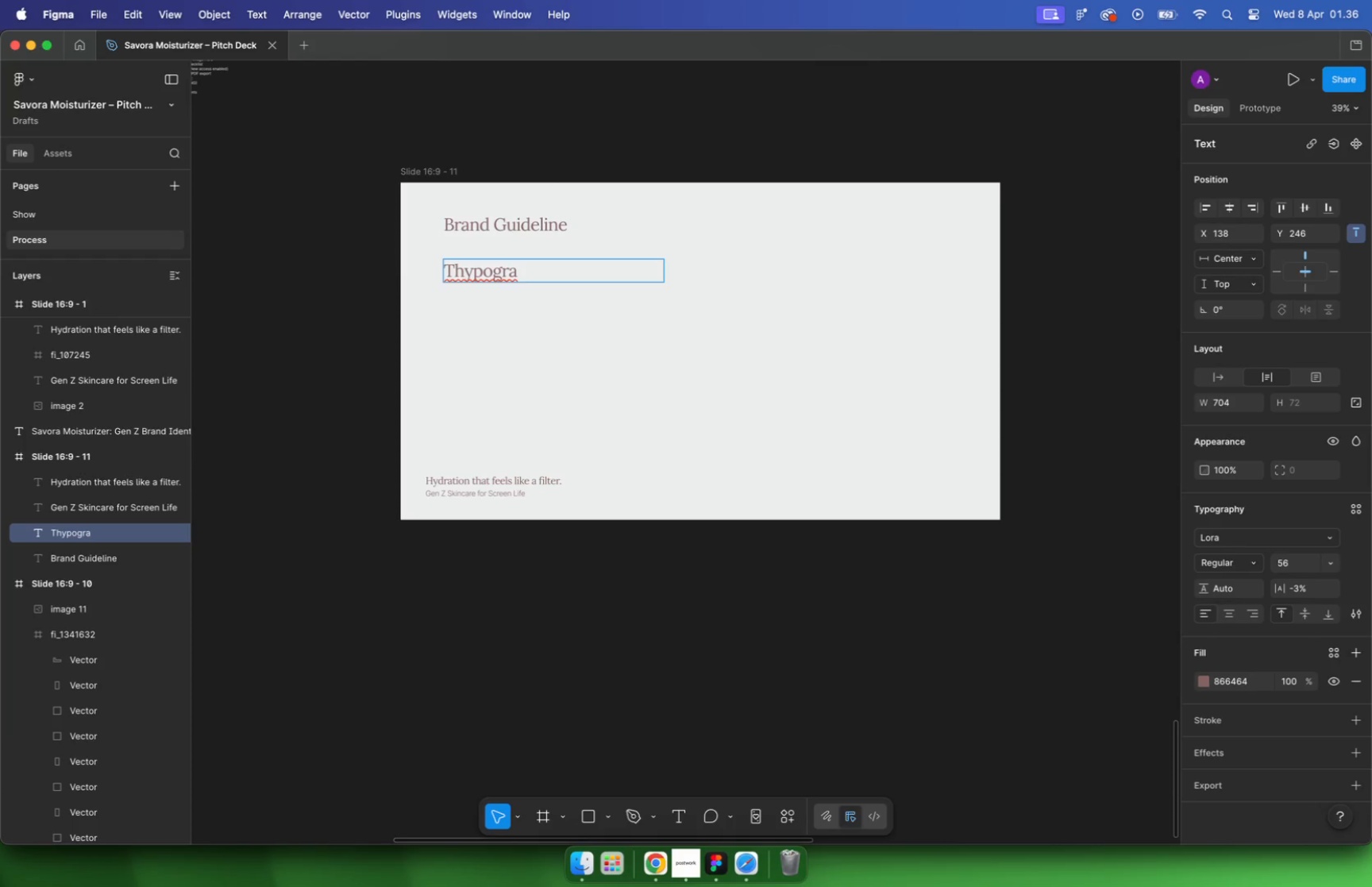 
left_click([522, 272])
 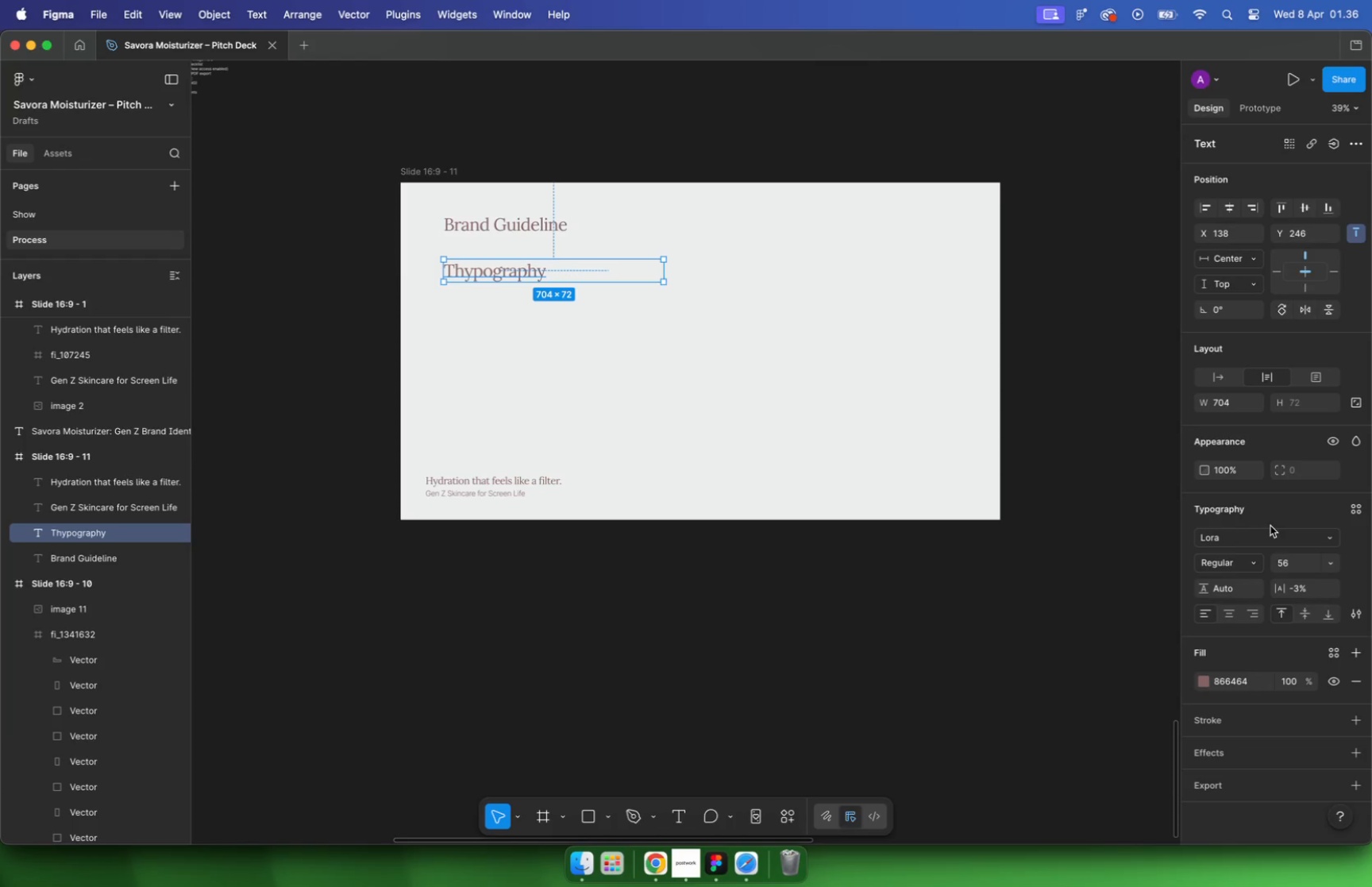 
left_click([1220, 537])
 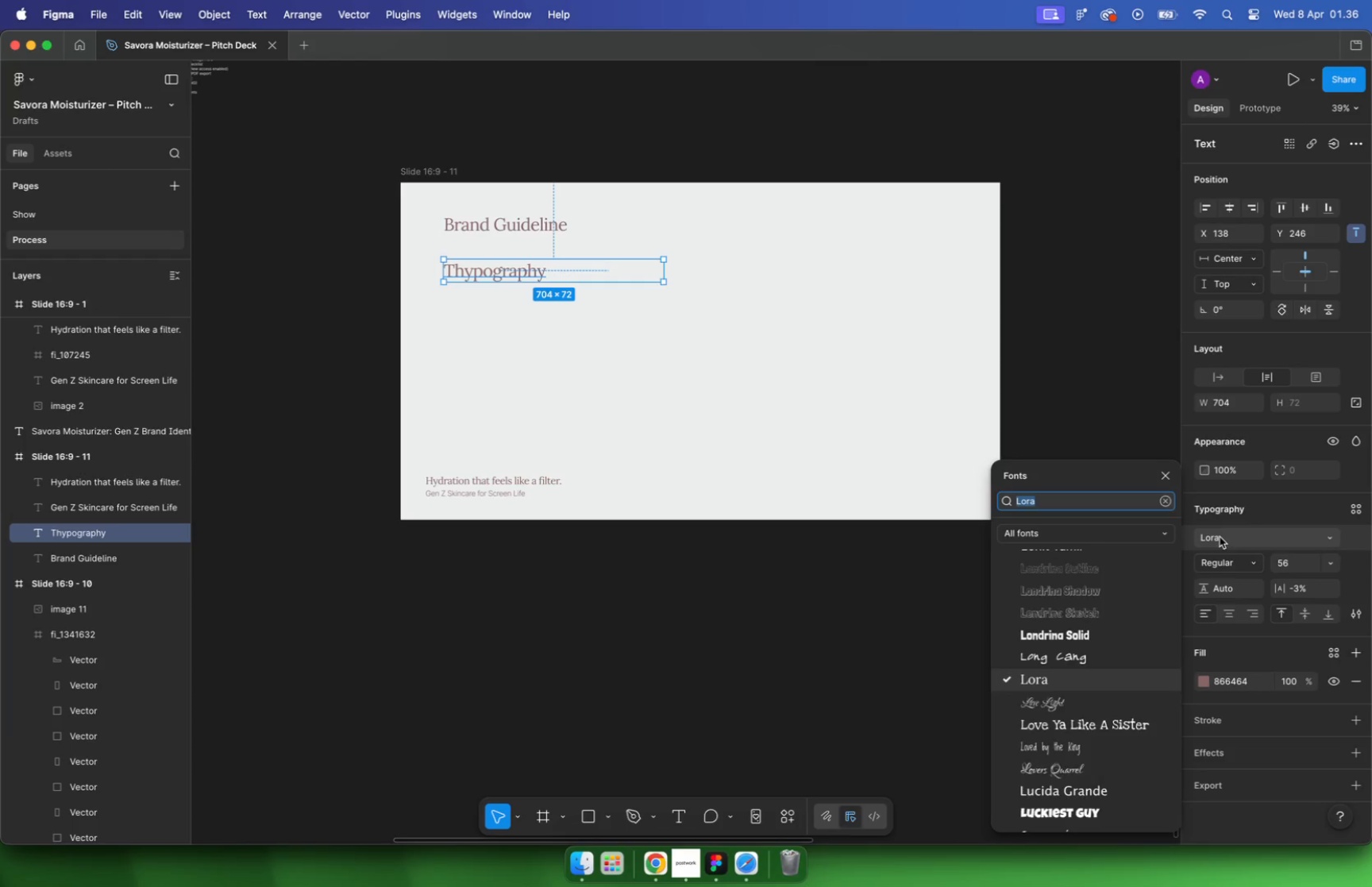 
type(inter)
 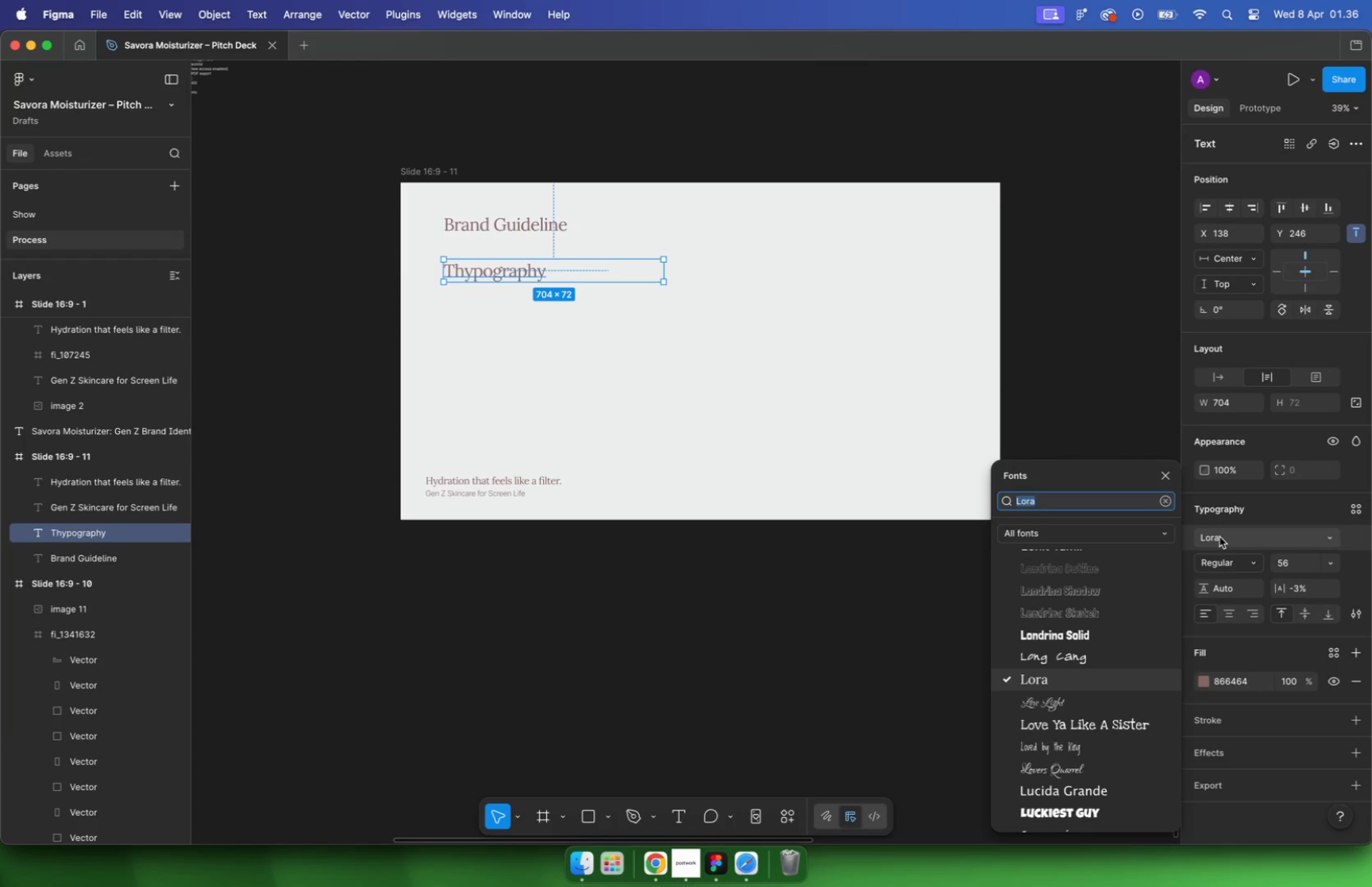 
key(Enter)
 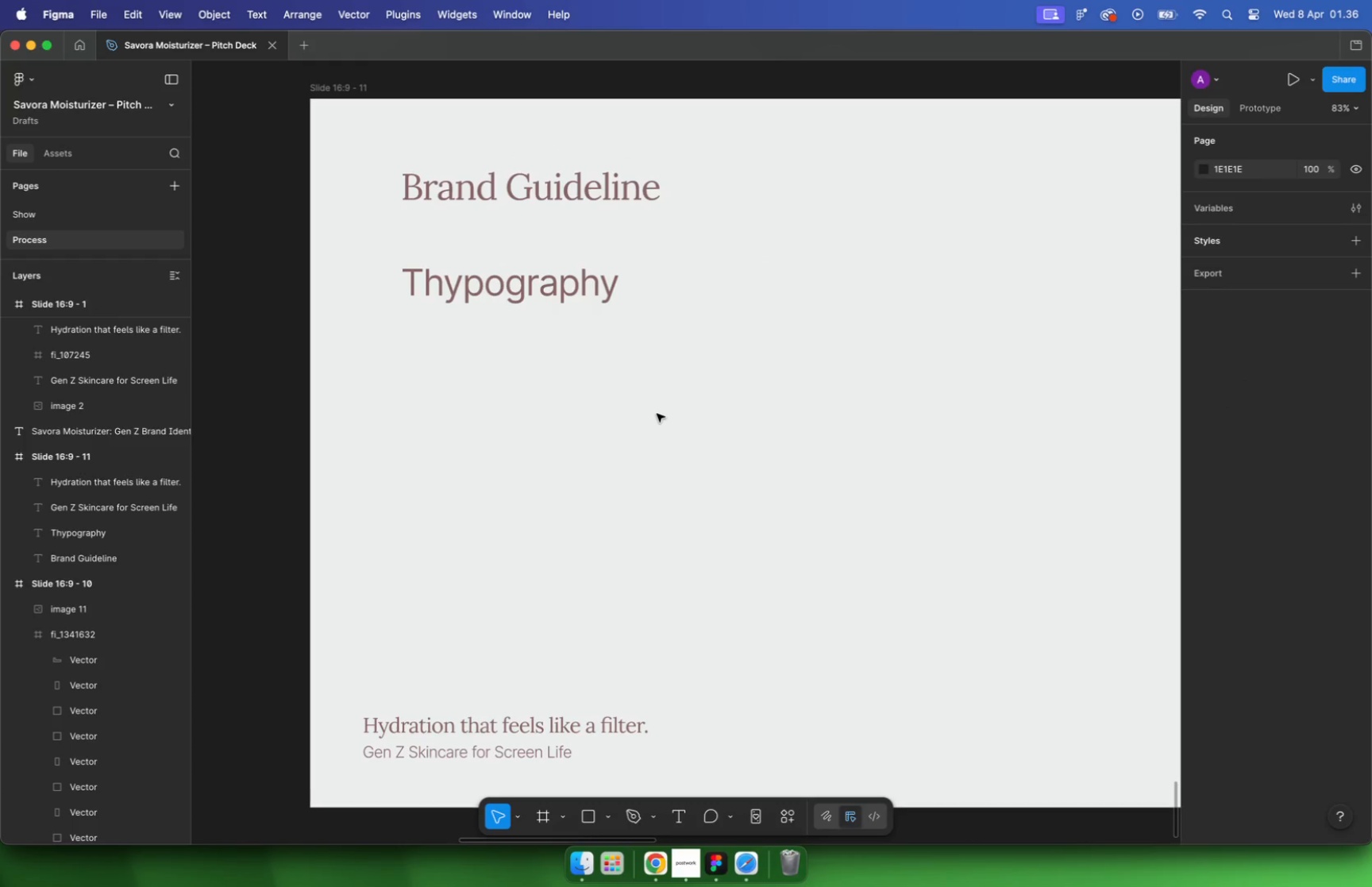 
hold_key(key=CommandLeft, duration=0.4)
scroll: coordinate [484, 259], scroll_direction: up, amount: 10.0
 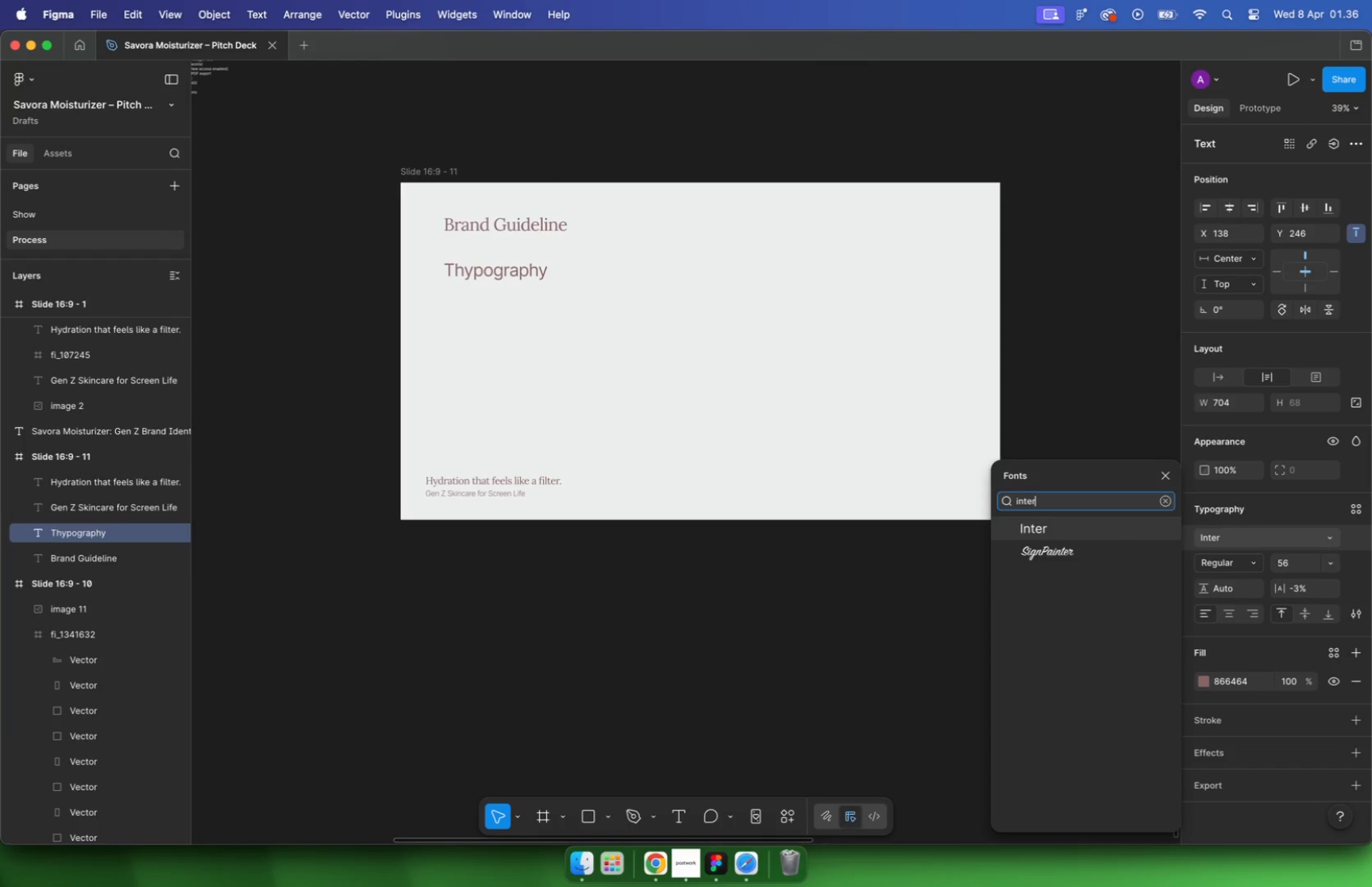 
left_click([568, 297])
 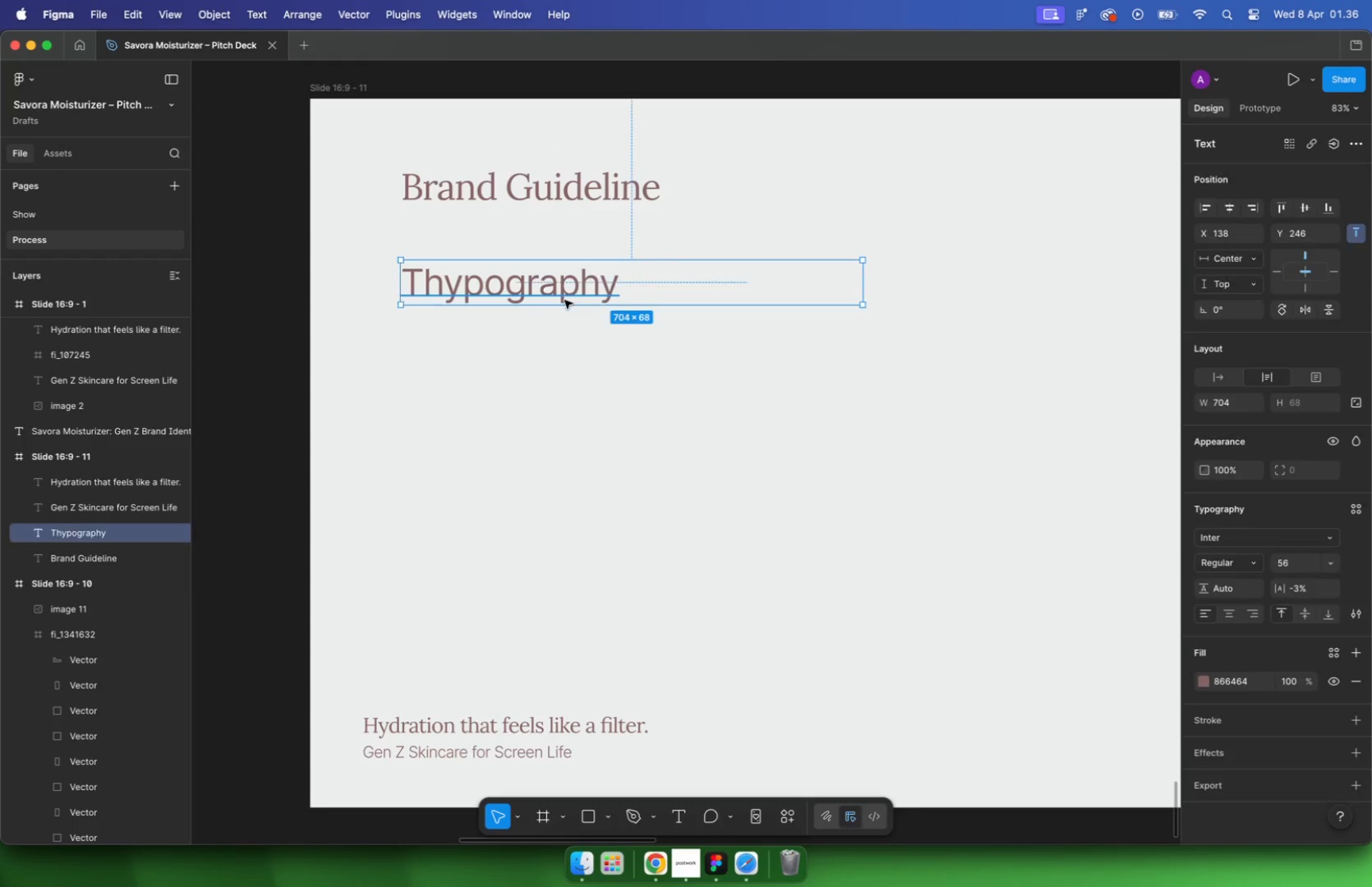 
left_click_drag(start_coordinate=[539, 294], to_coordinate=[534, 364])
 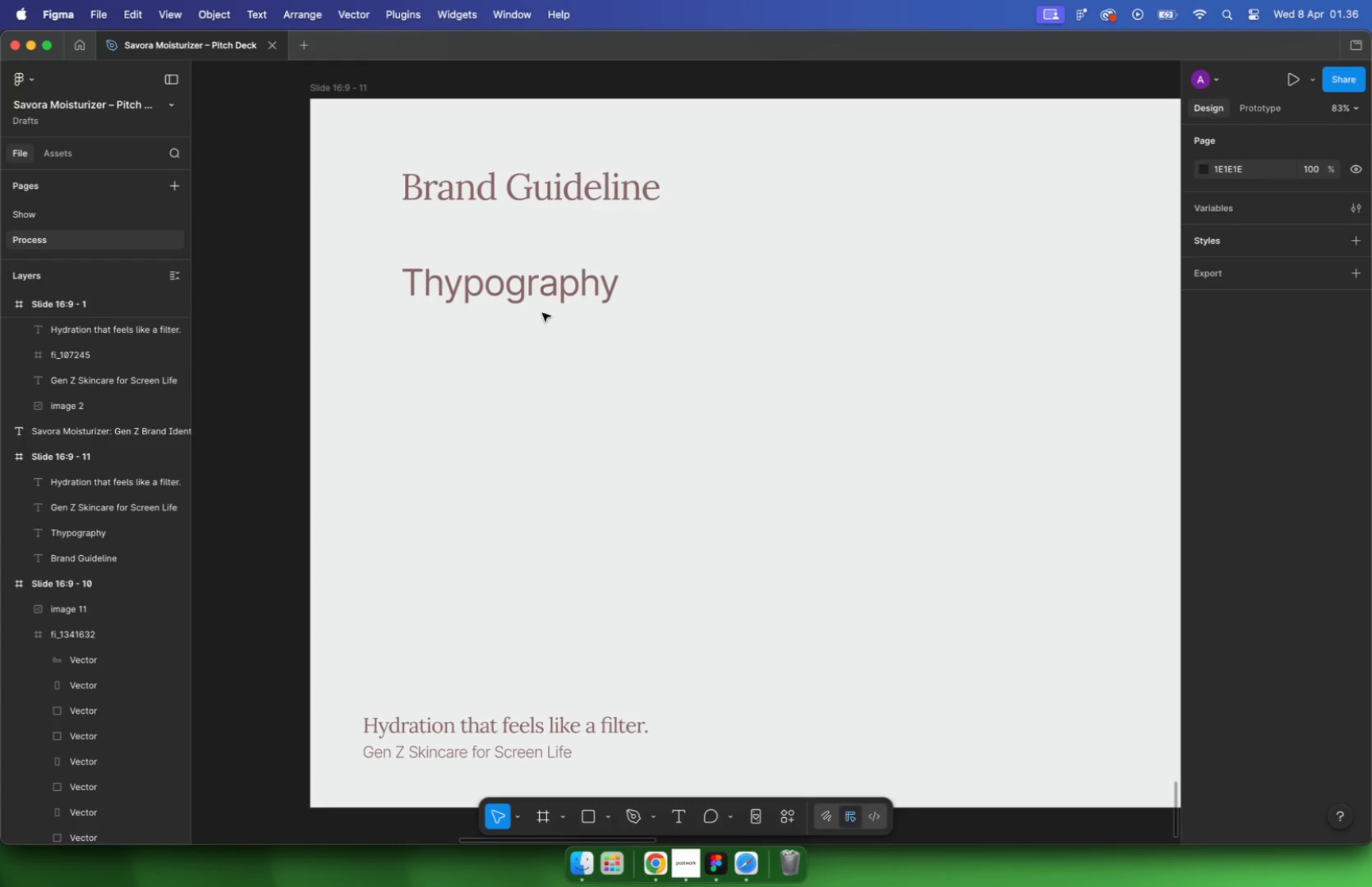 
hold_key(key=ShiftLeft, duration=1.07)
 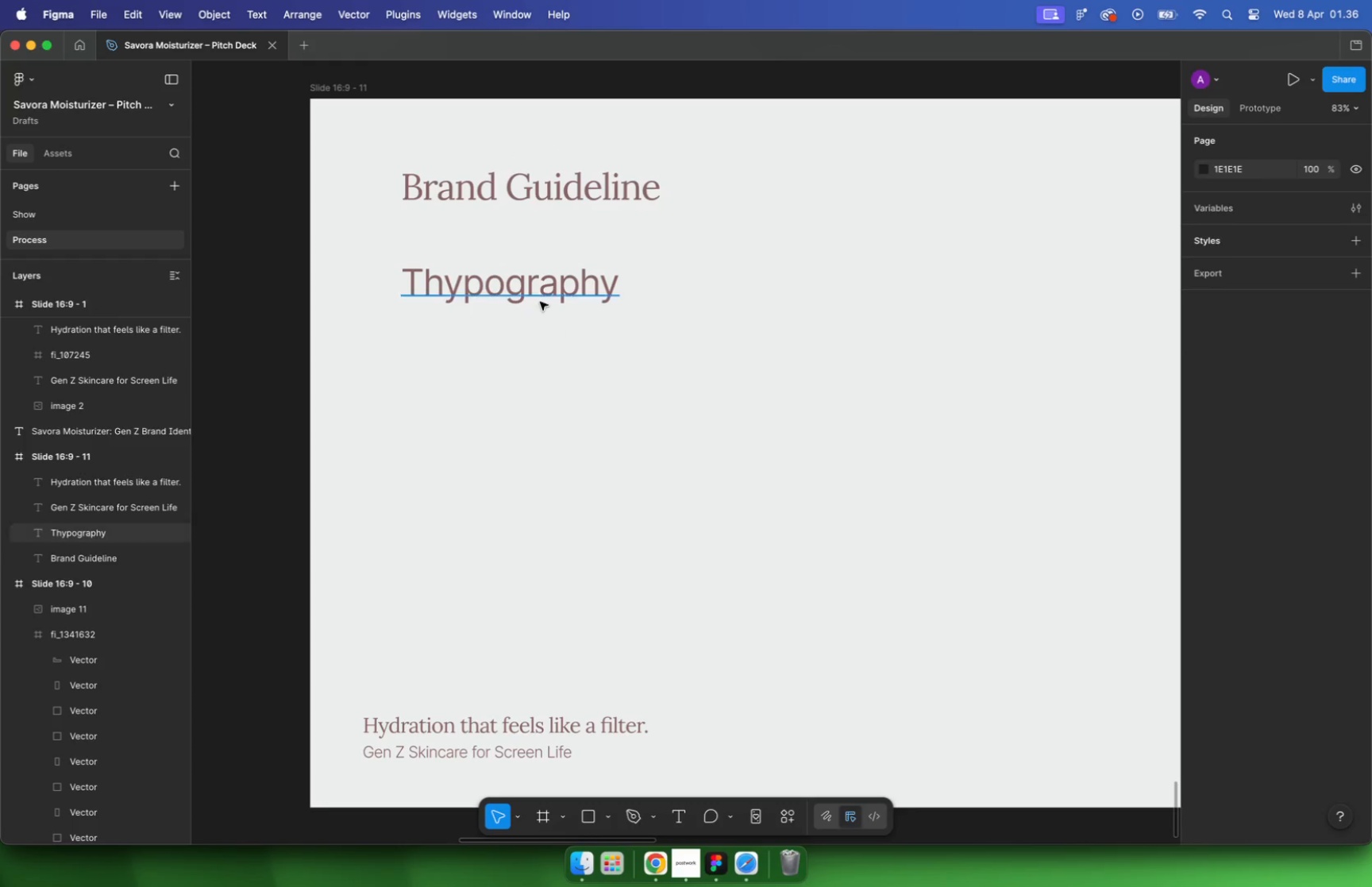 
hold_key(key=OptionLeft, duration=0.64)
 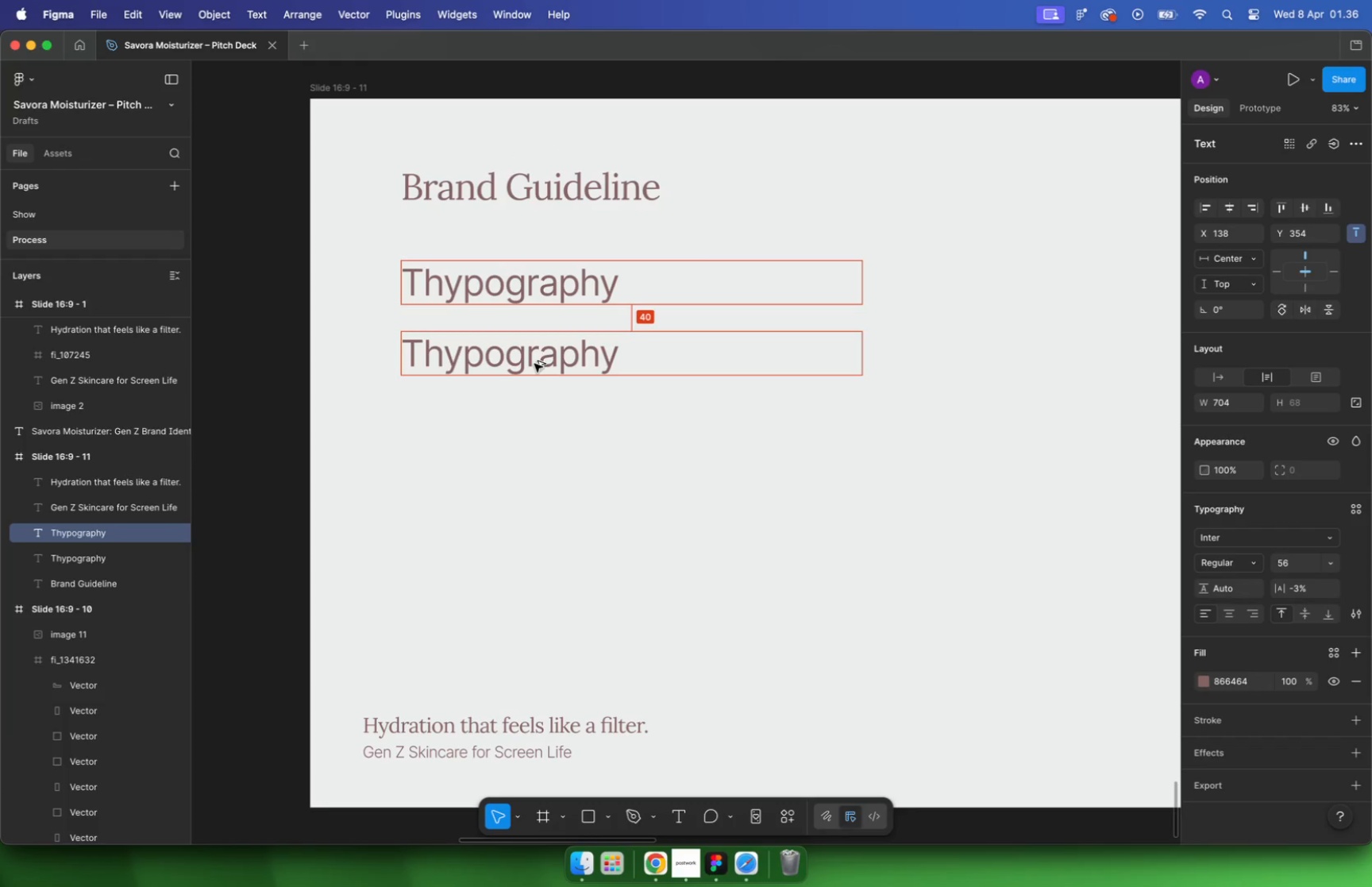 
key(Meta+CommandLeft)
 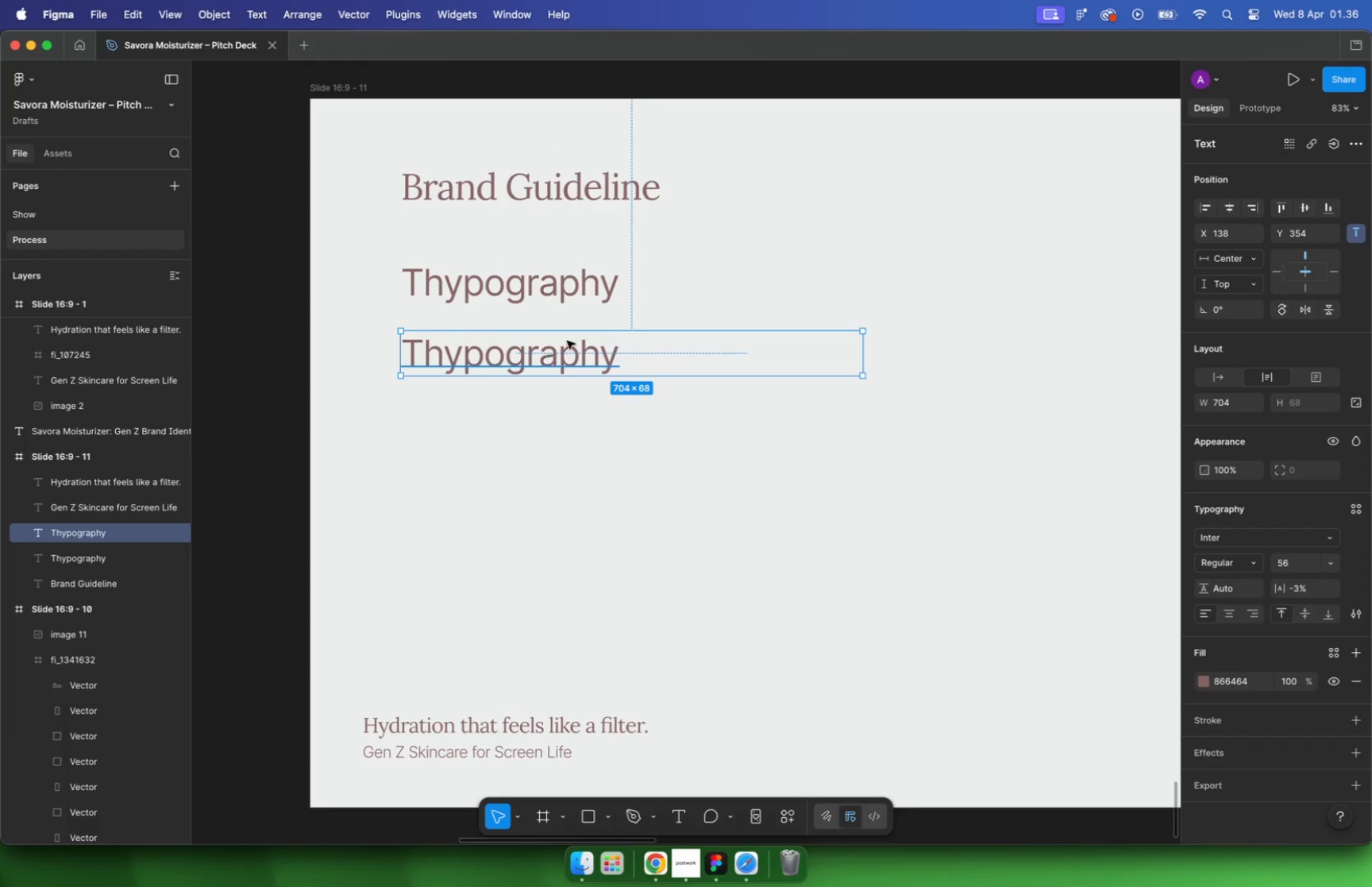 
key(Meta+Z)
 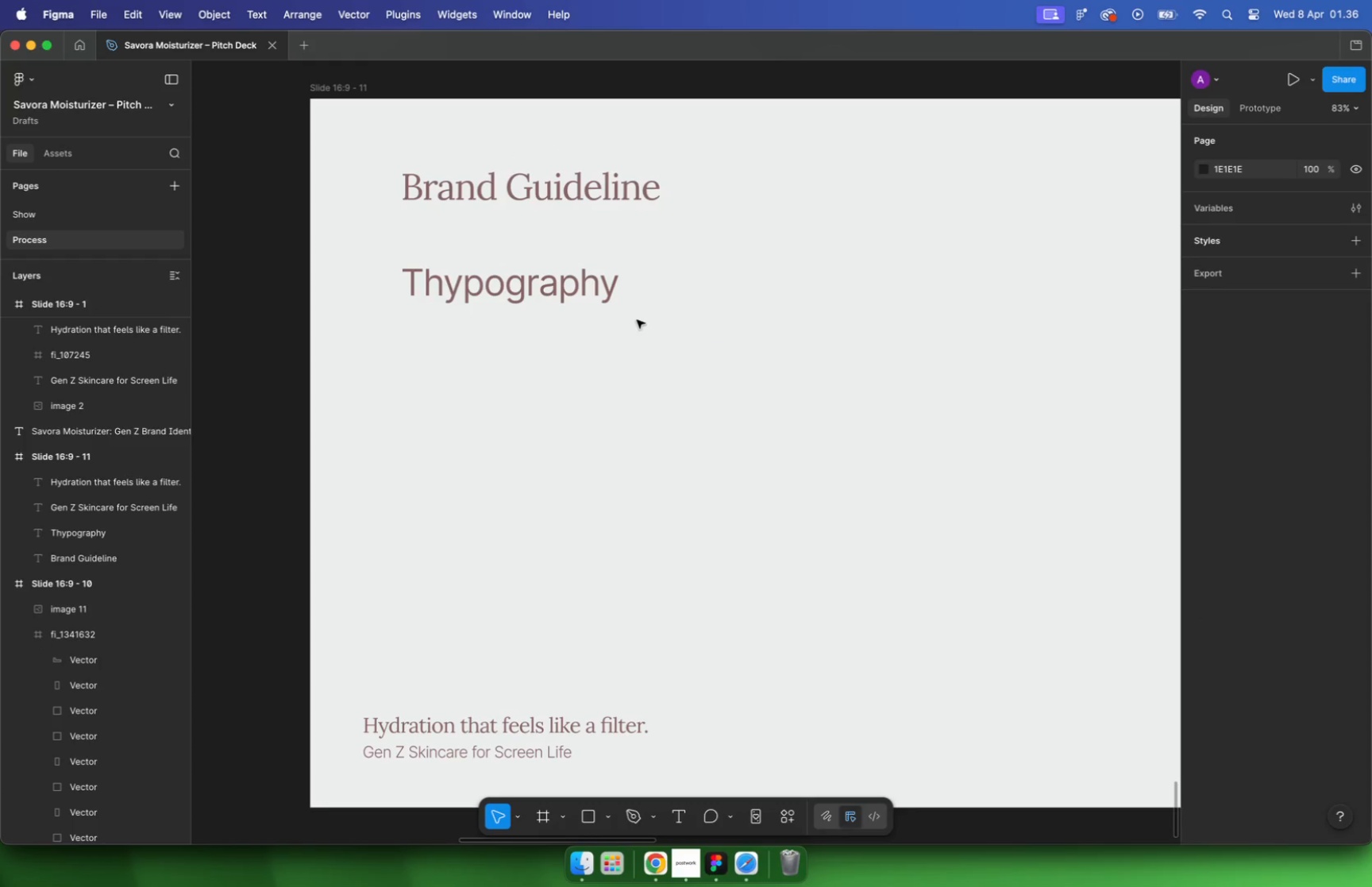 
left_click([500, 728])
 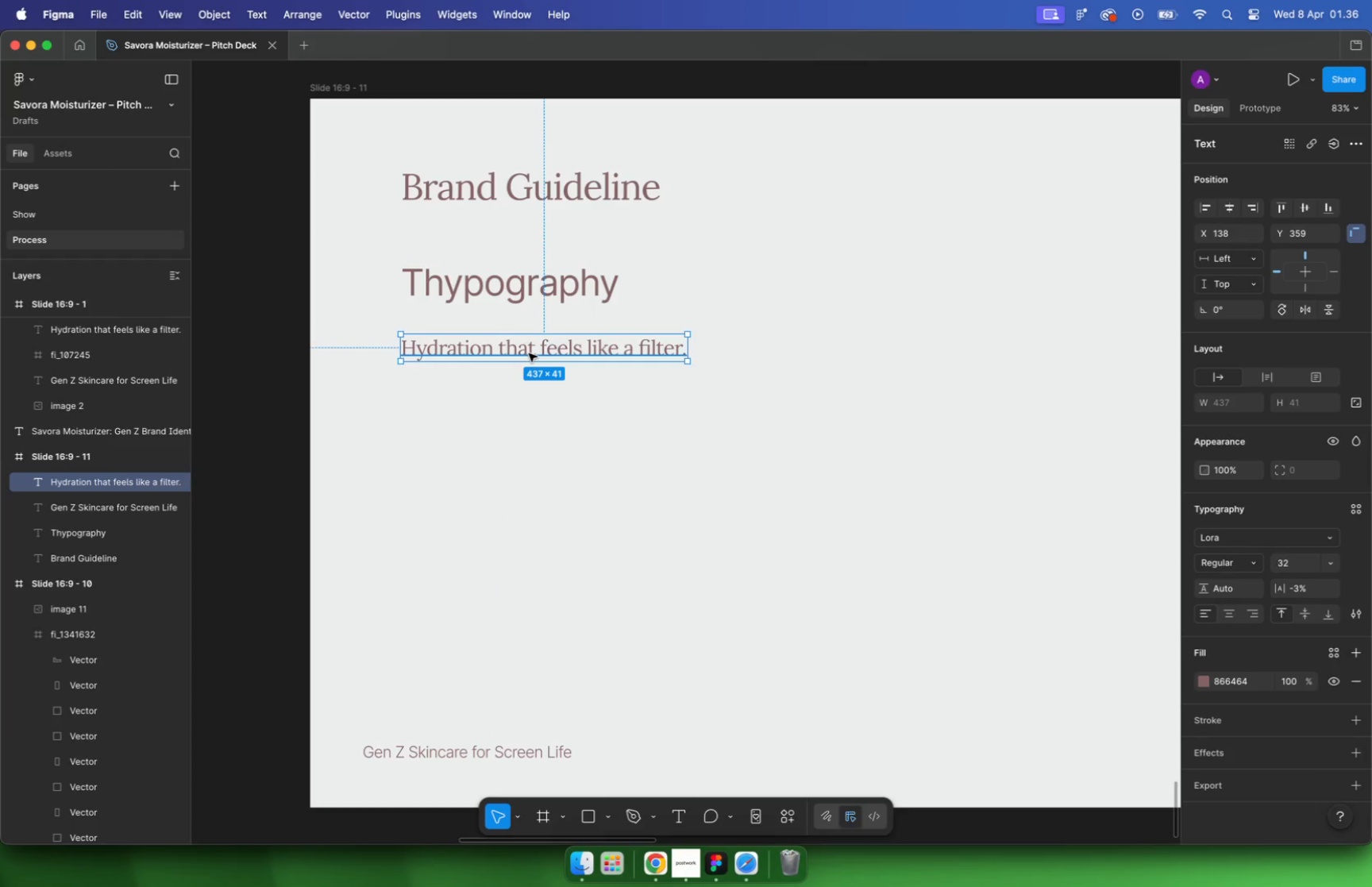 
left_click_drag(start_coordinate=[488, 731], to_coordinate=[529, 353])
 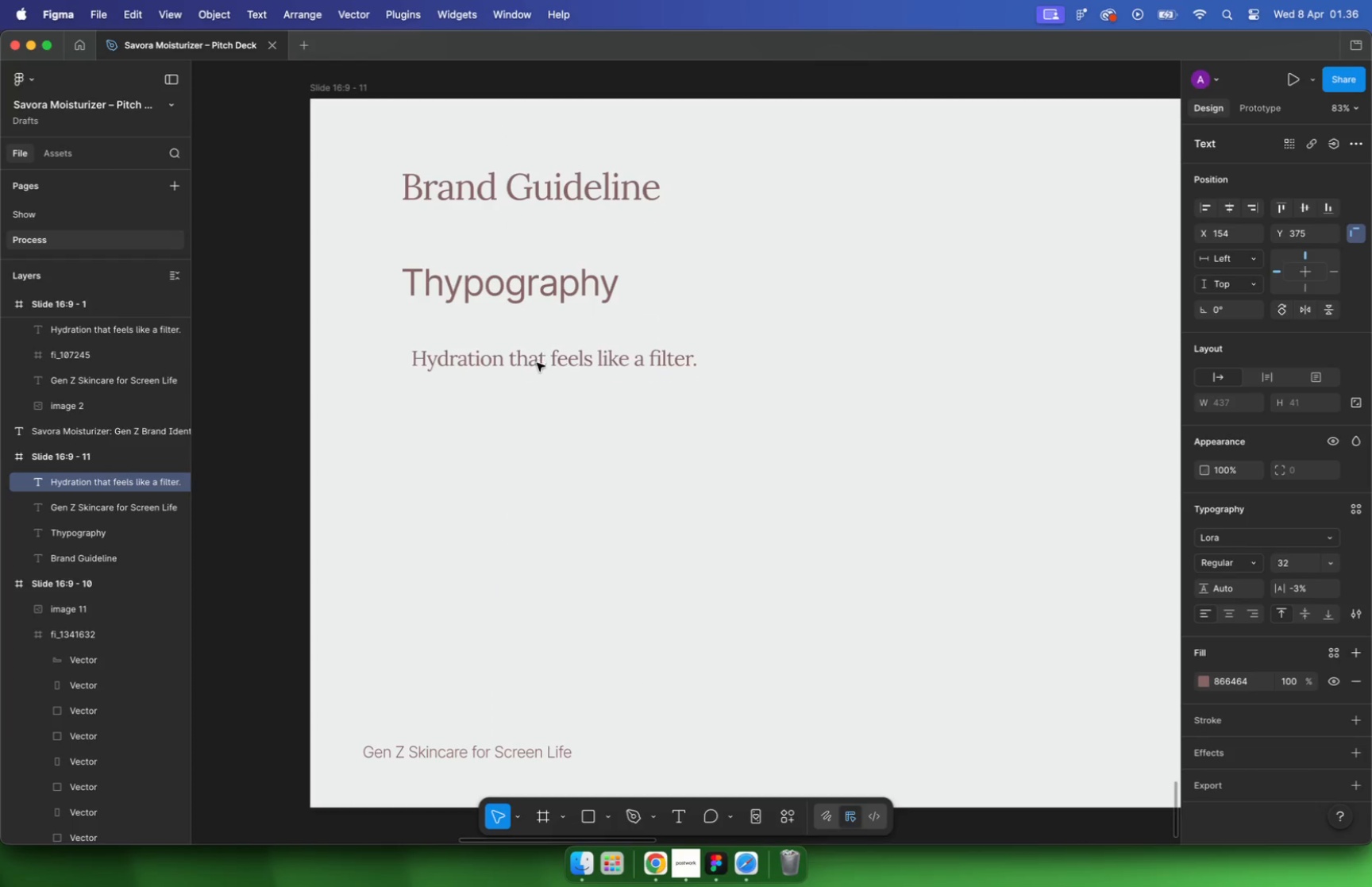 
key(Escape)
 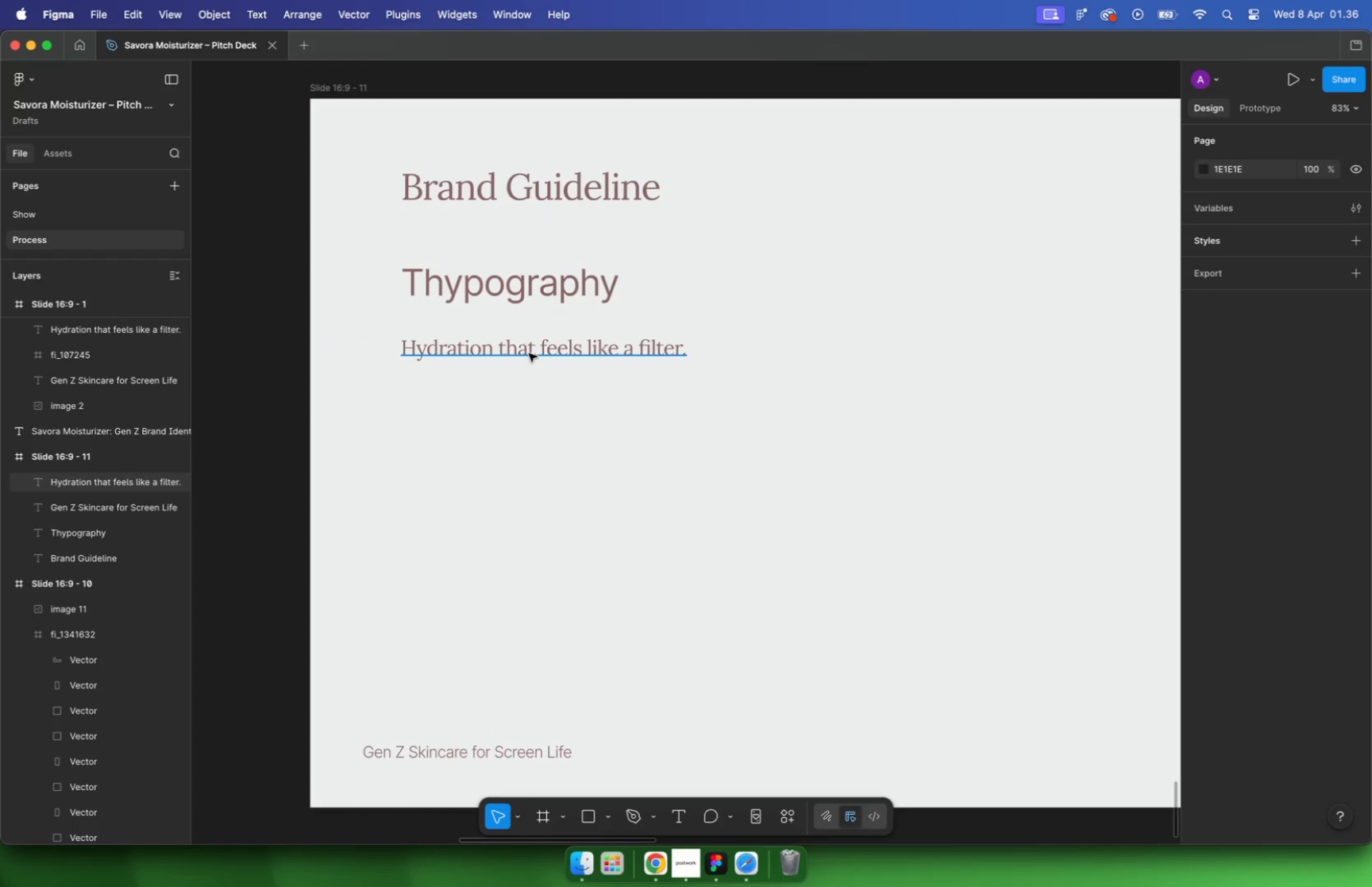 
key(Escape)
 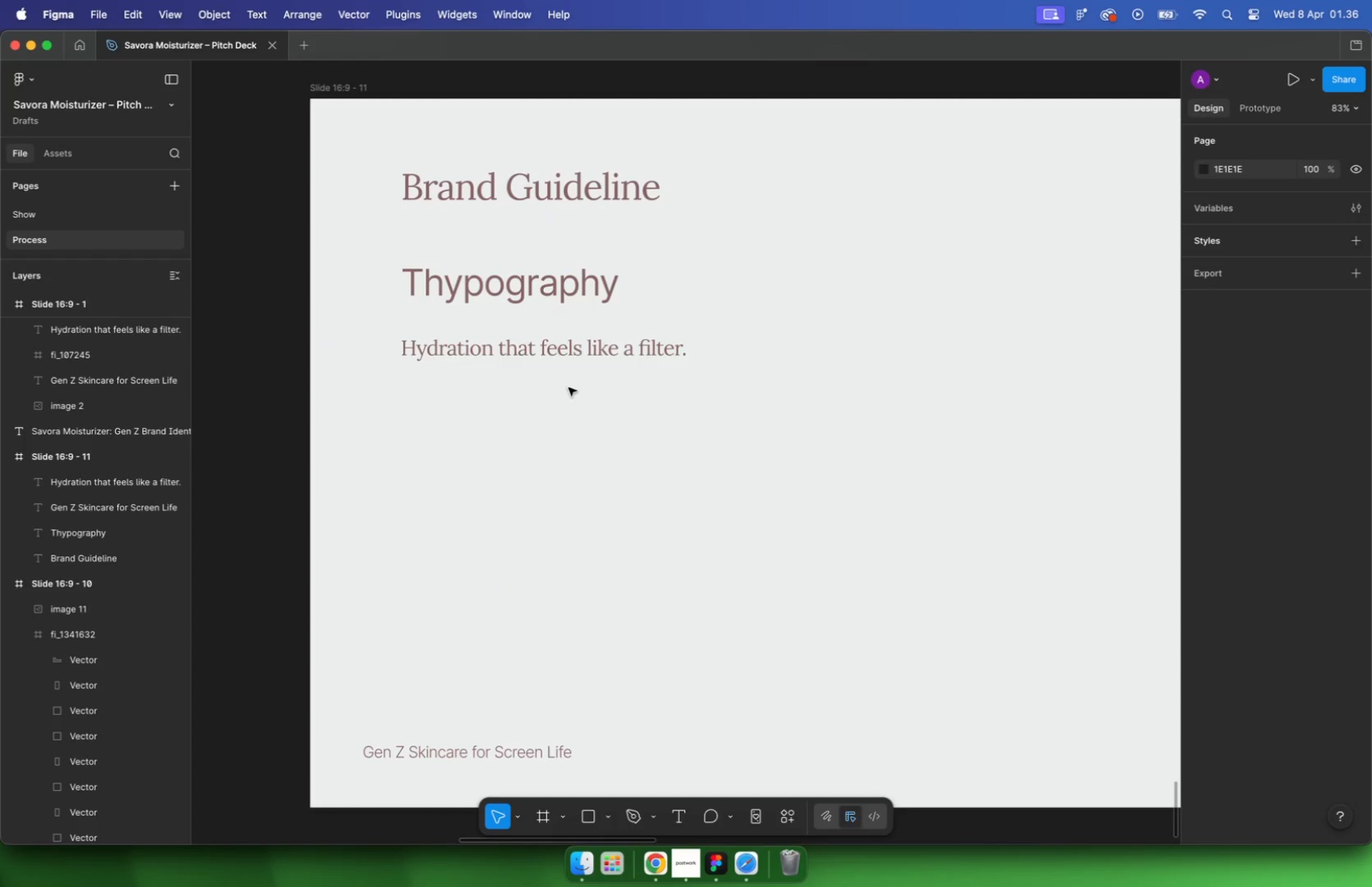 
double_click([563, 347])
 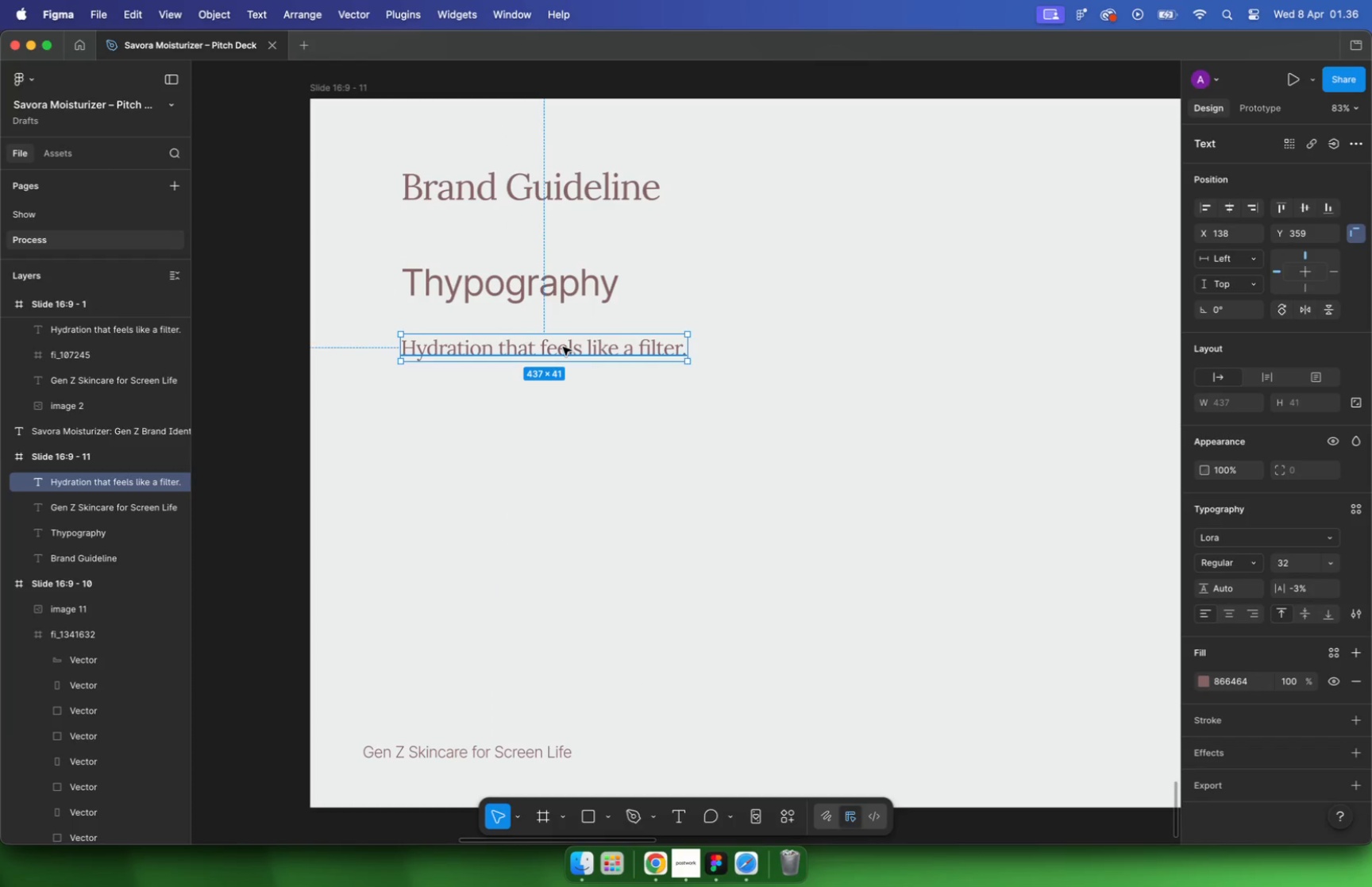 
key(Backspace)
 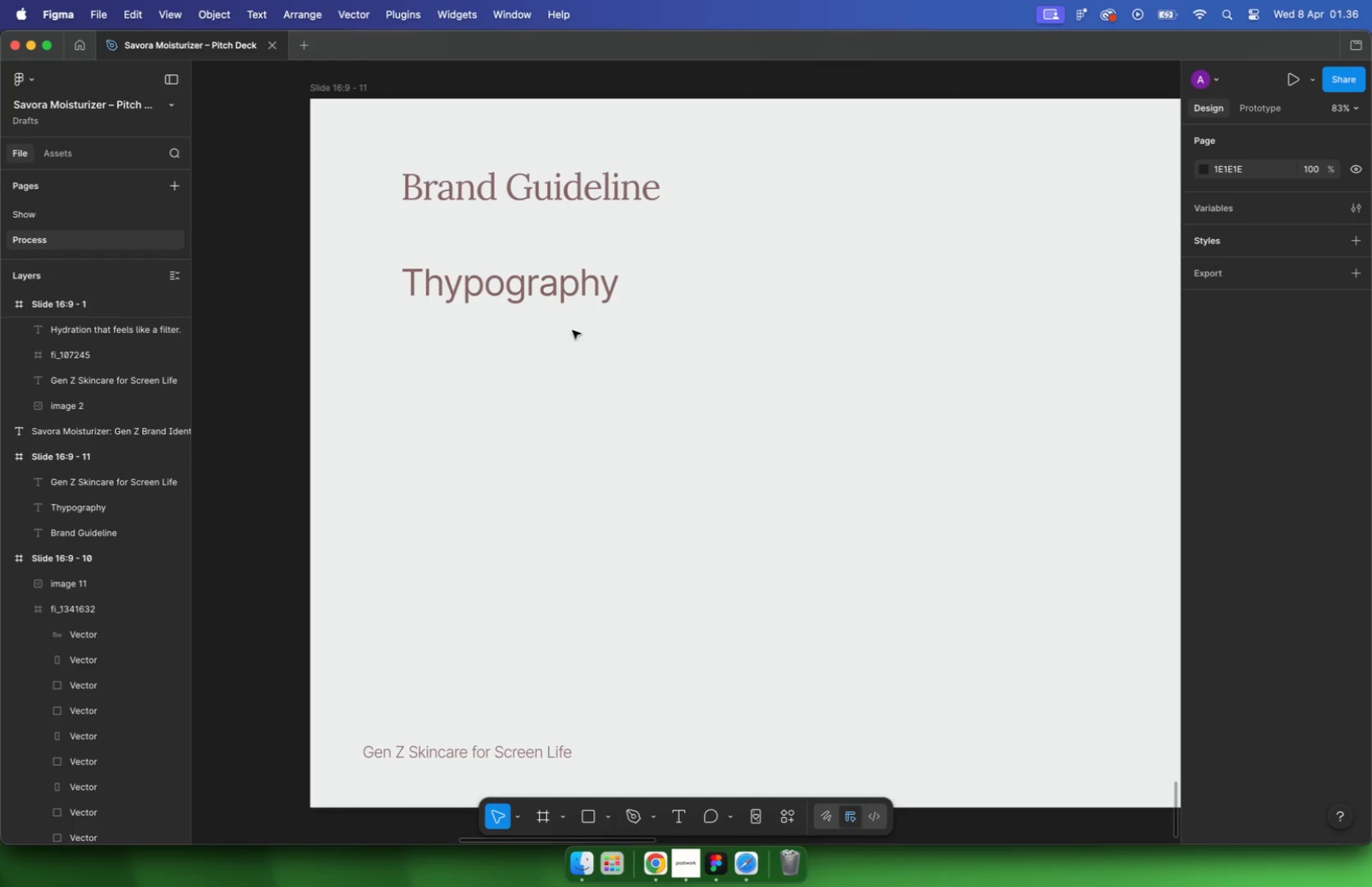 
left_click([575, 297])
 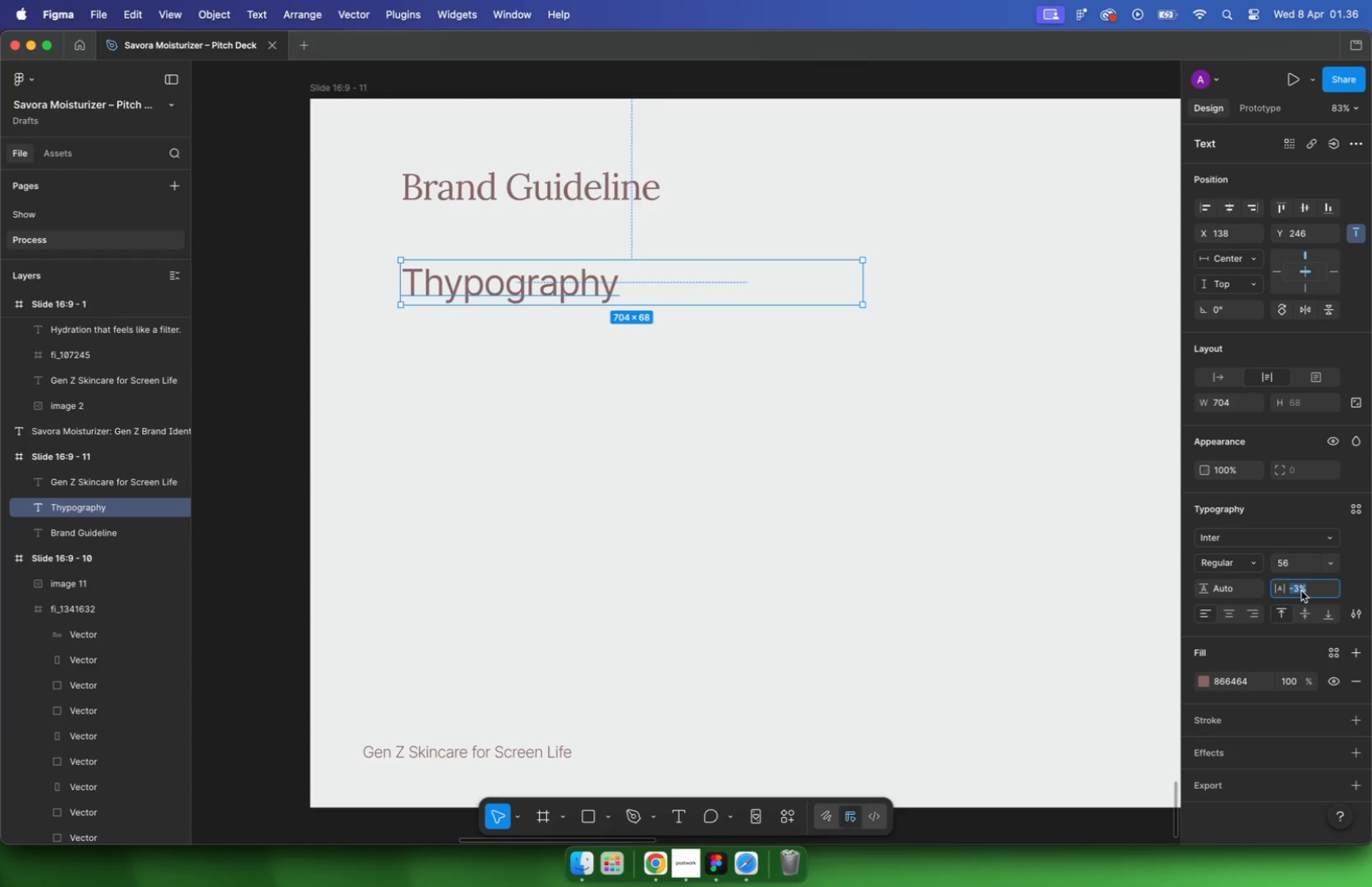 
key(Backspace)
 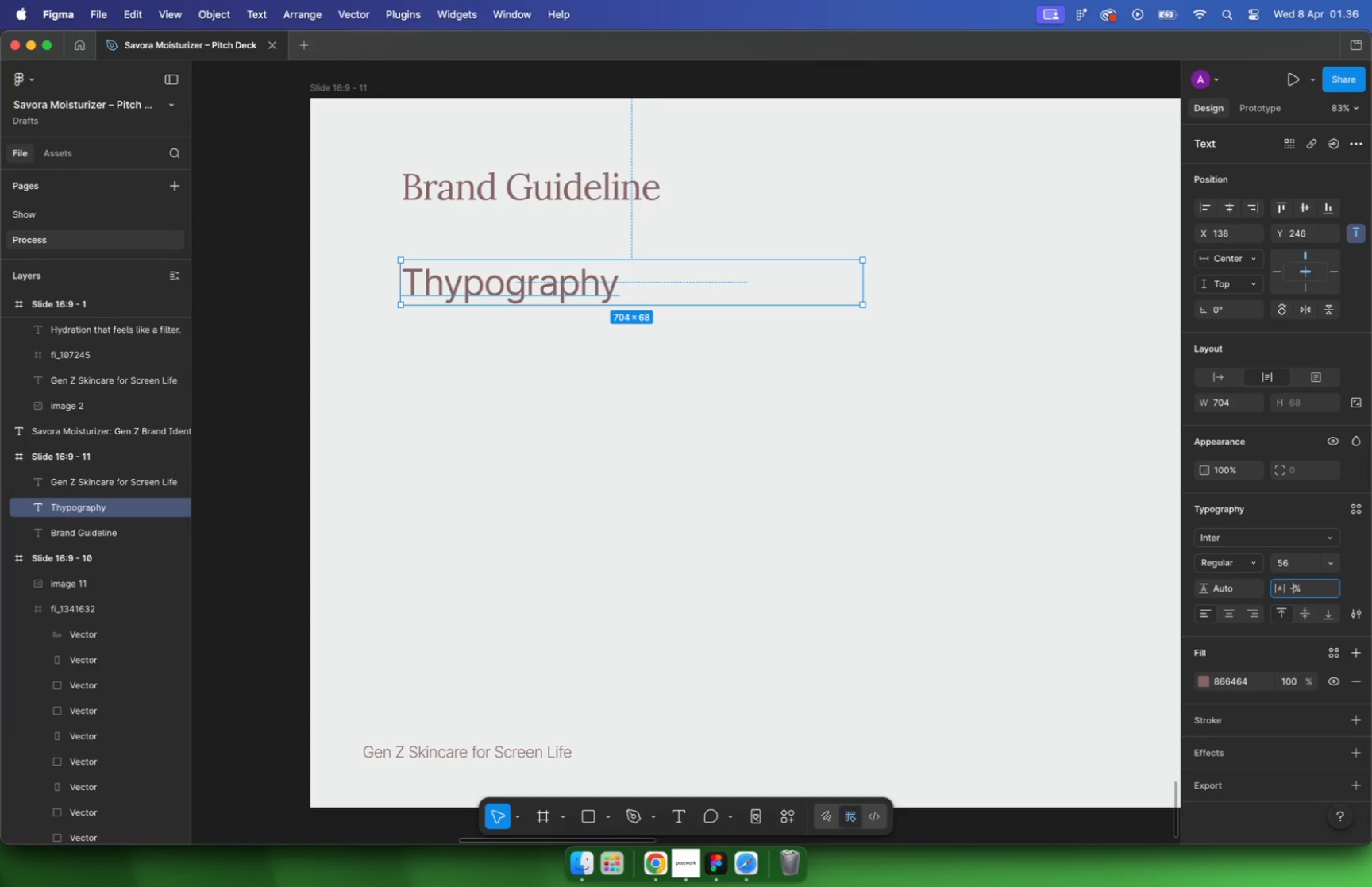 
key(Backspace)
 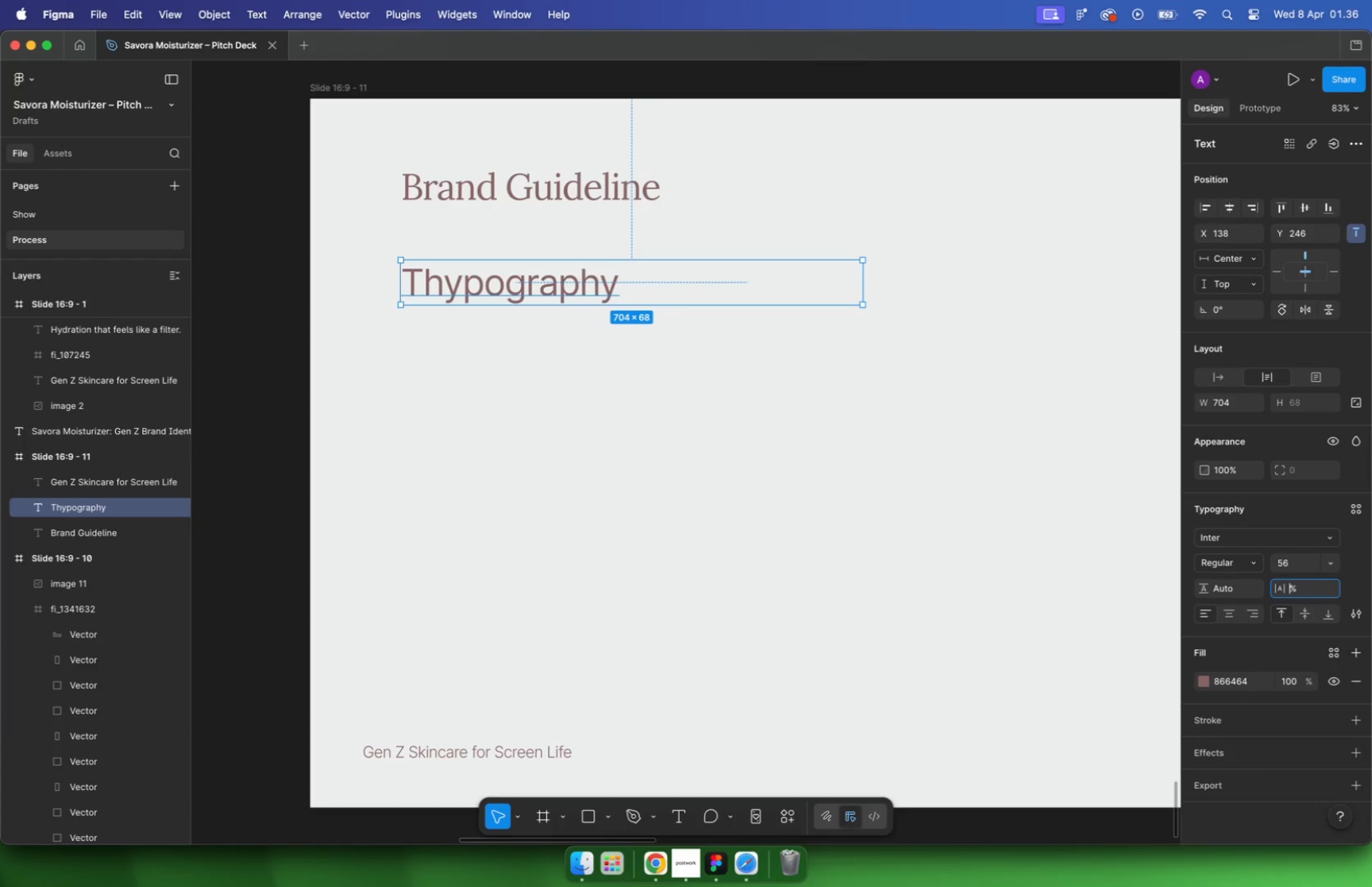 
key(Backspace)
 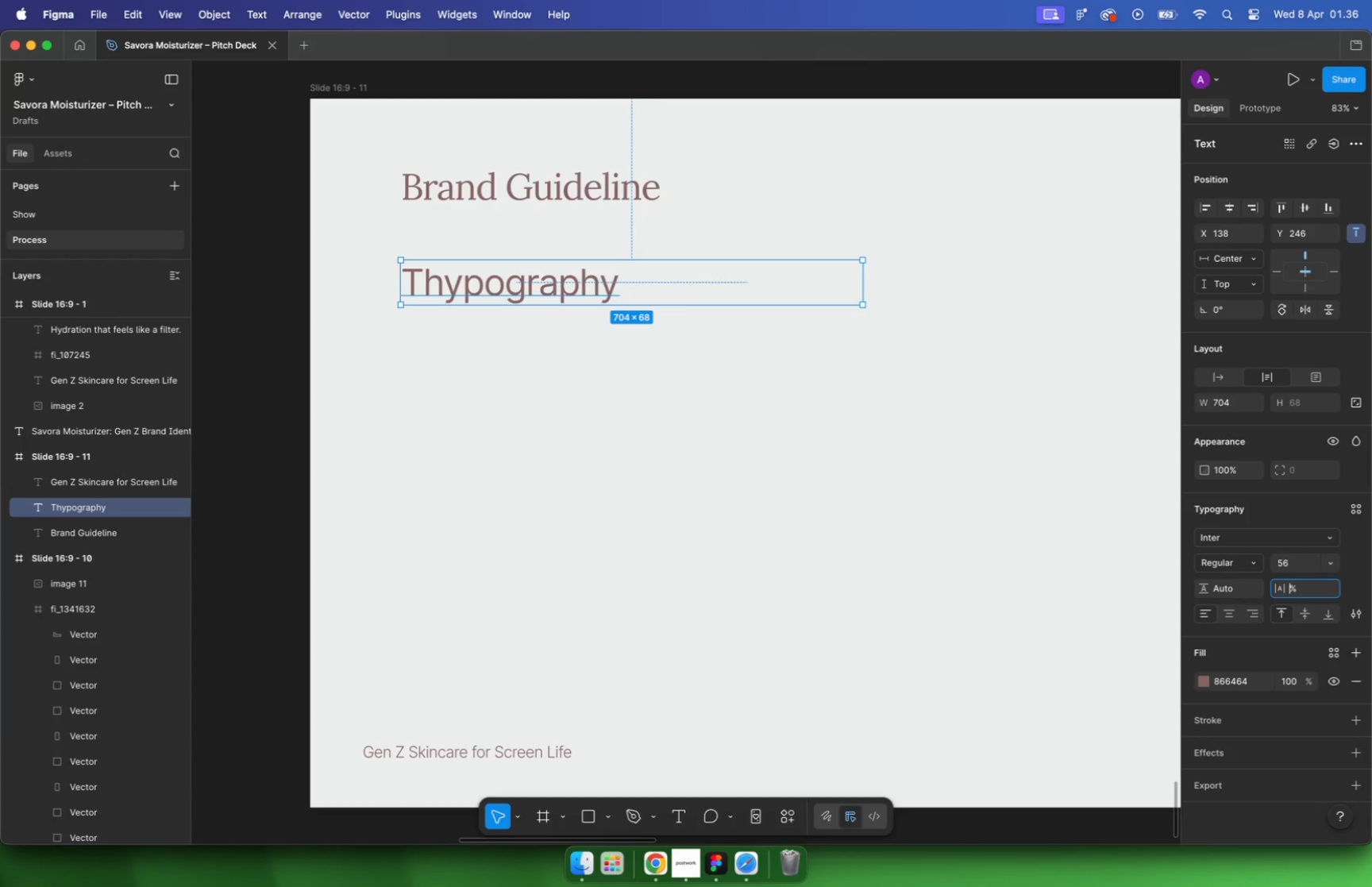 
key(0)
 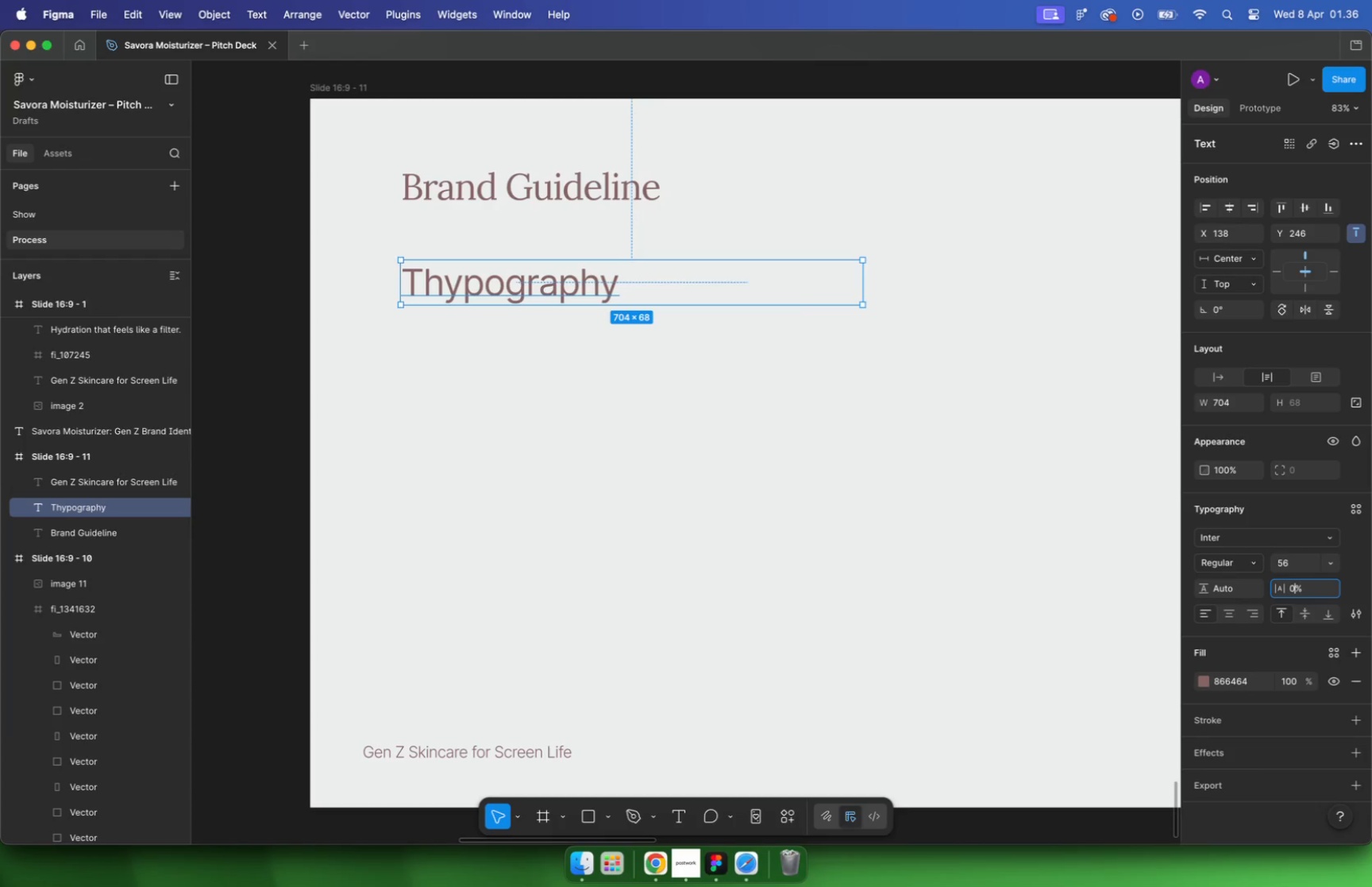 
key(Enter)
 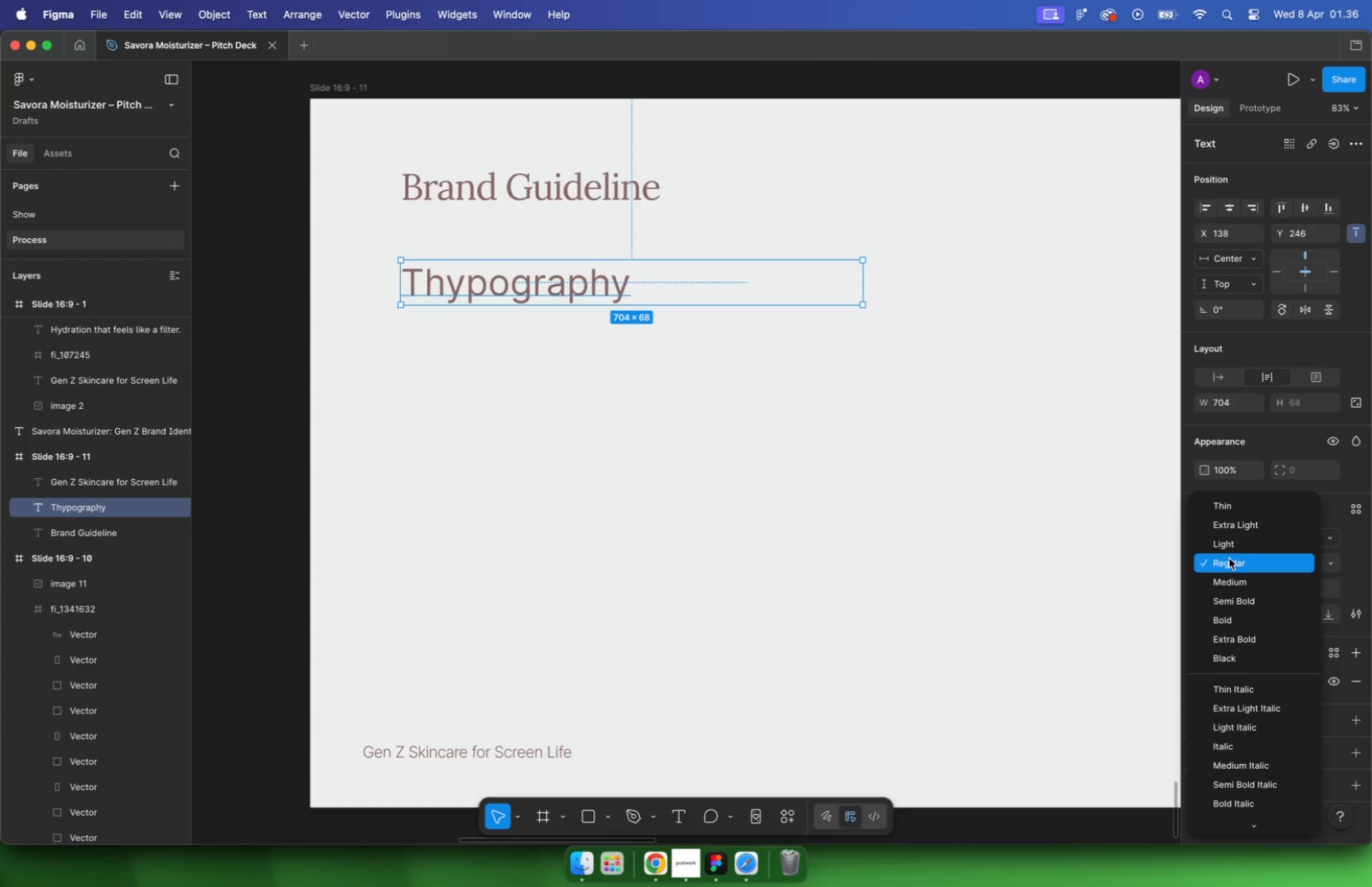 
type(32)
 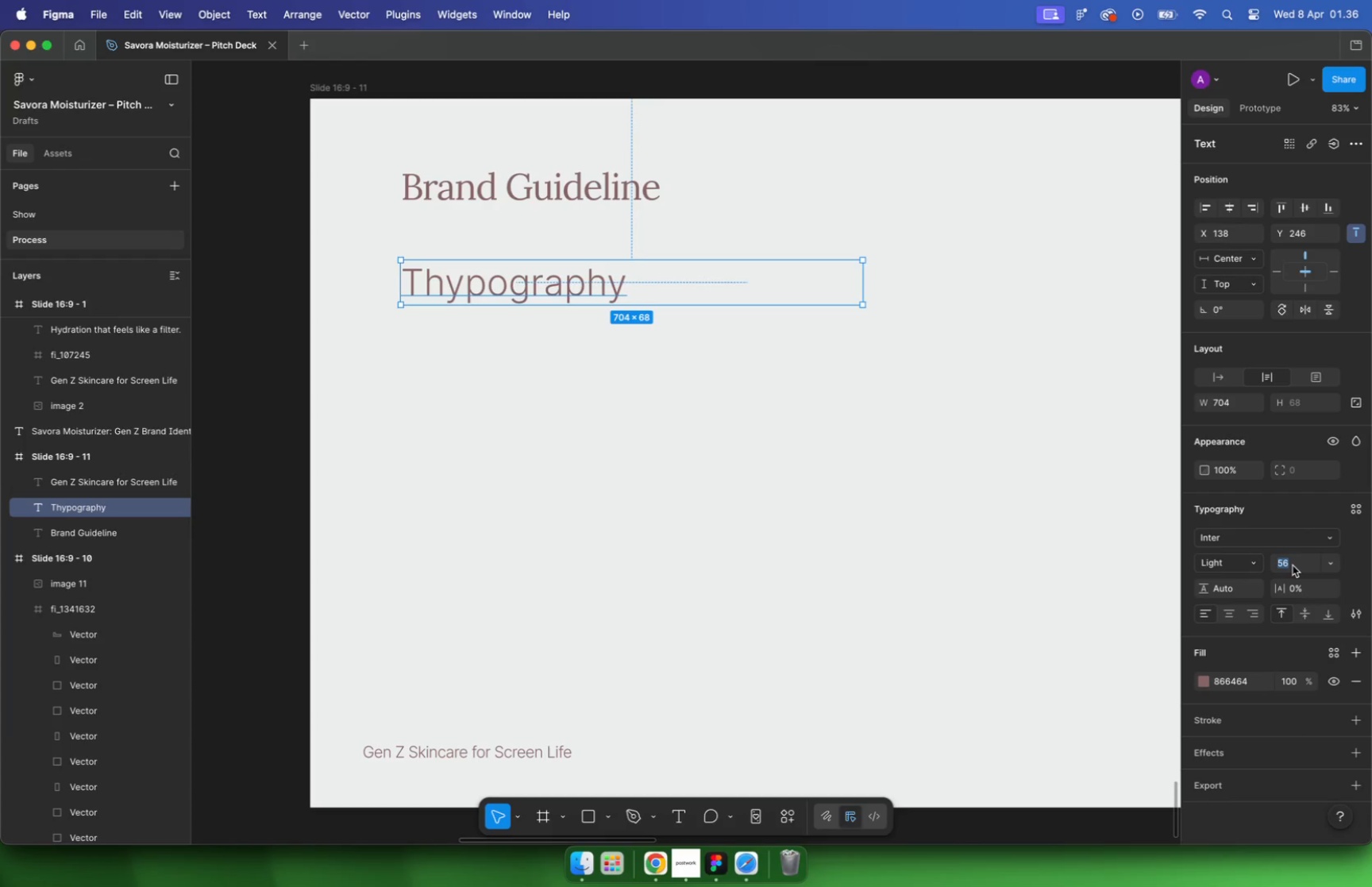 
key(Enter)
 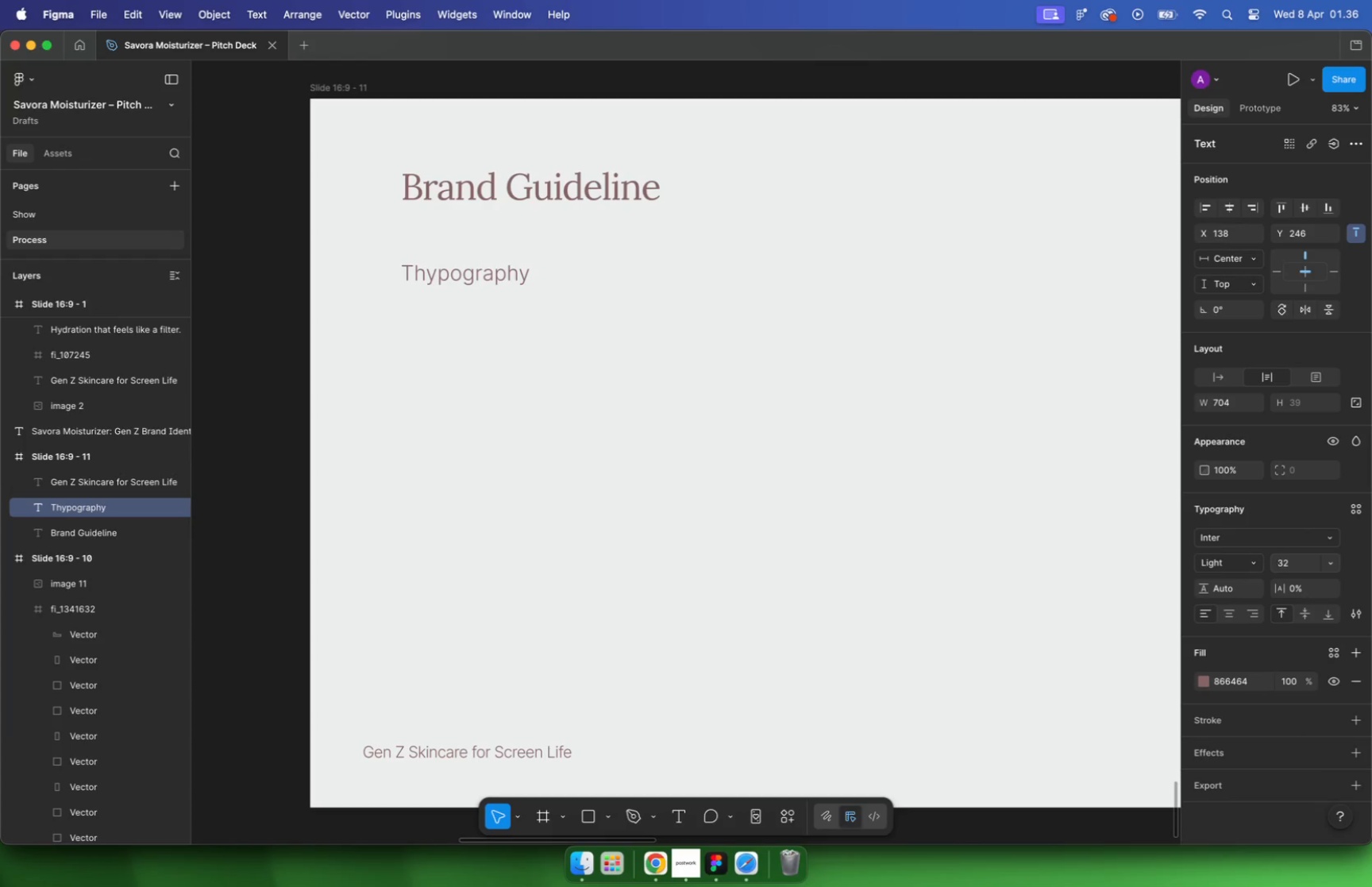 
double_click([500, 281])
 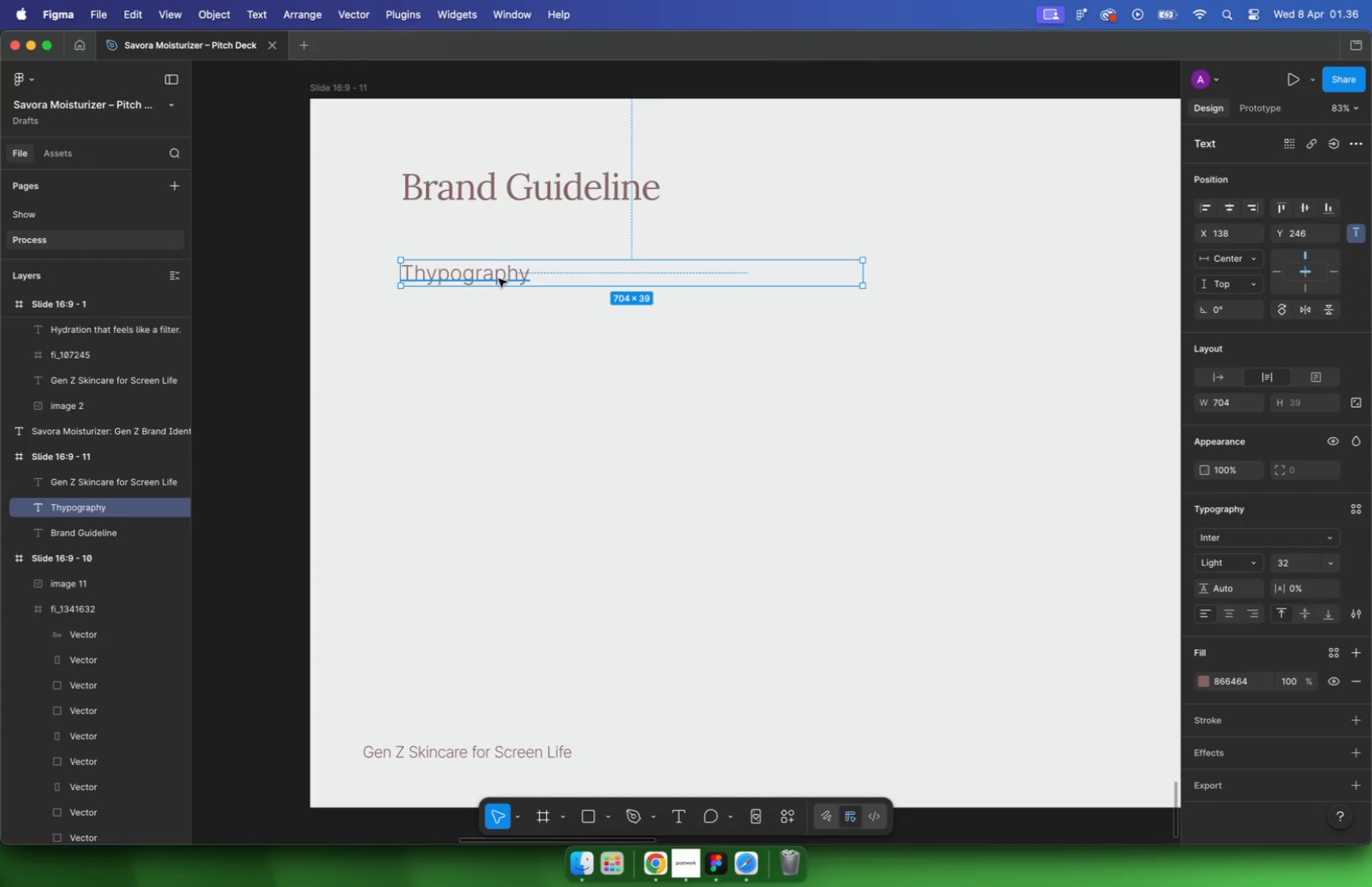 
left_click_drag(start_coordinate=[497, 278], to_coordinate=[495, 317])
 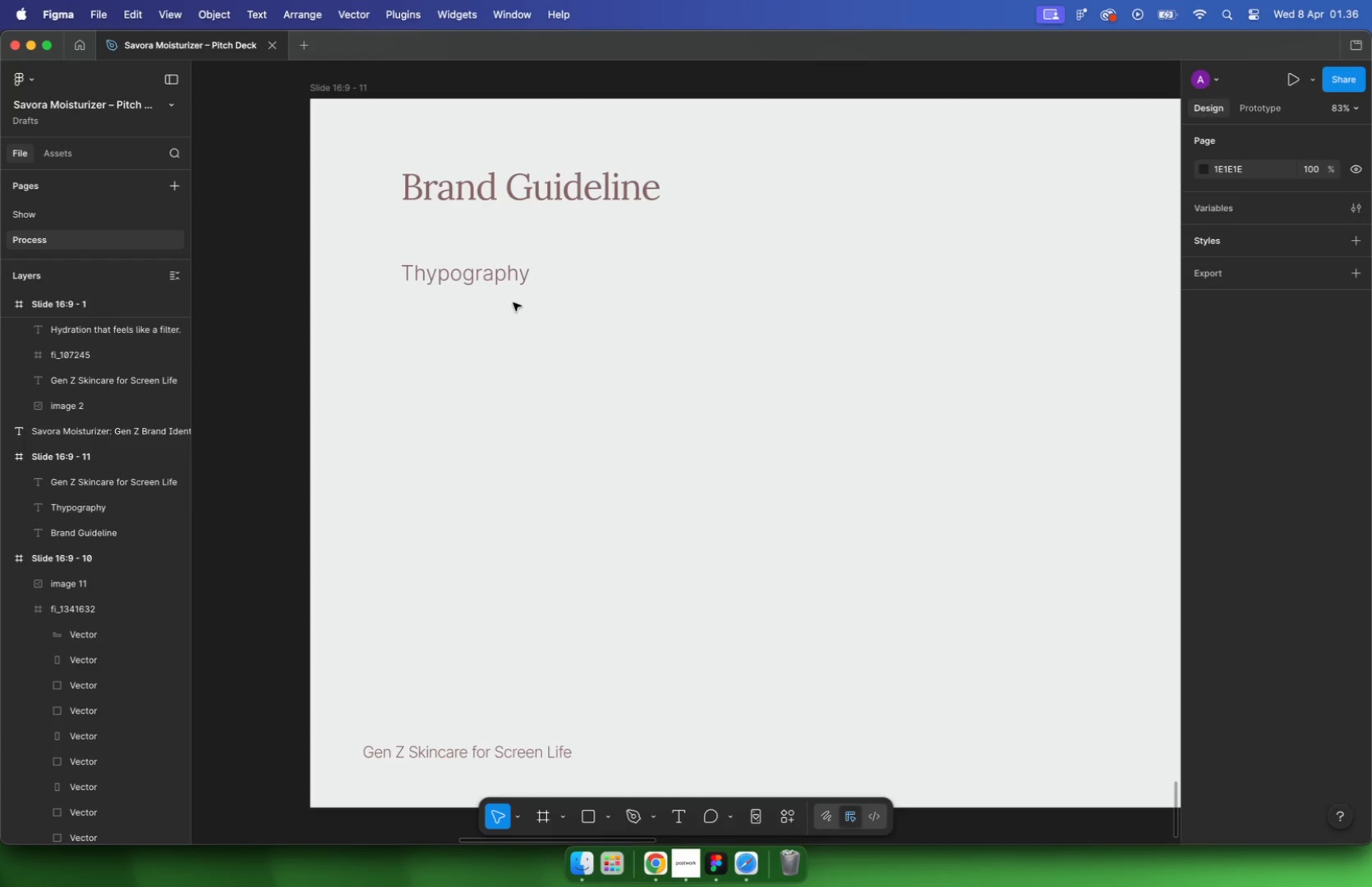 
hold_key(key=ShiftLeft, duration=0.49)
 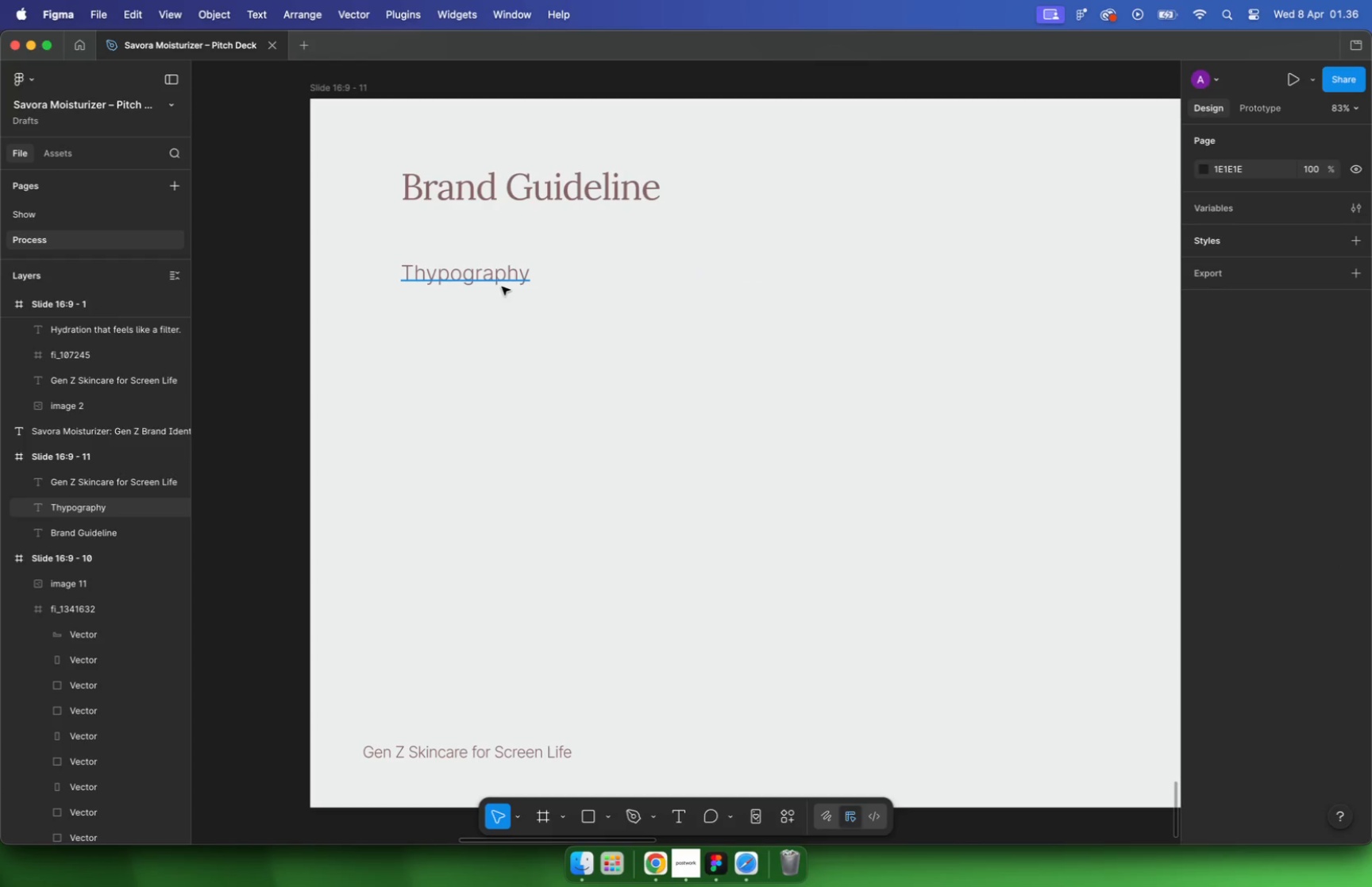 
key(Alt+Shift+OptionLeft)
 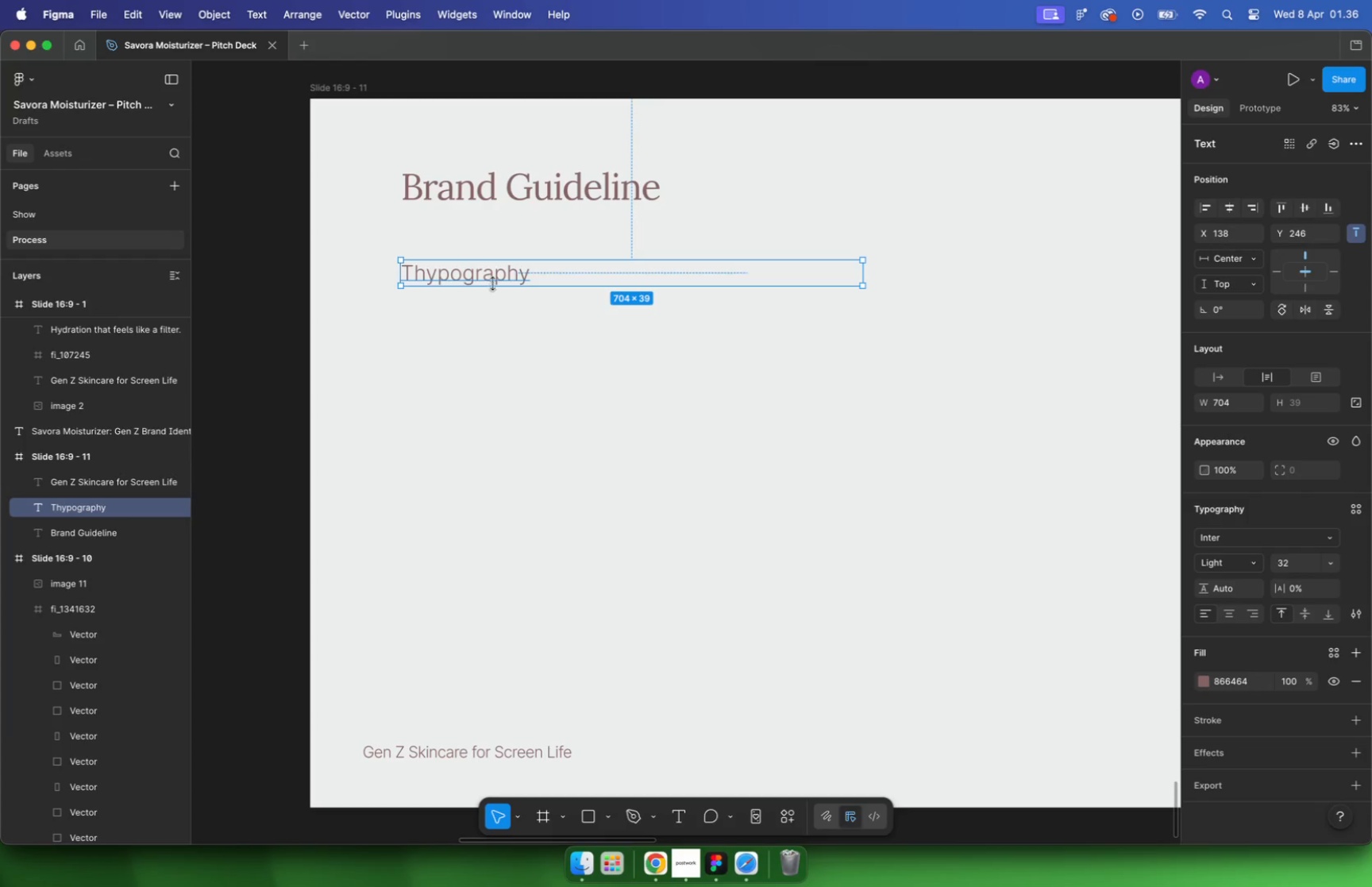 
left_click_drag(start_coordinate=[493, 277], to_coordinate=[489, 330])
 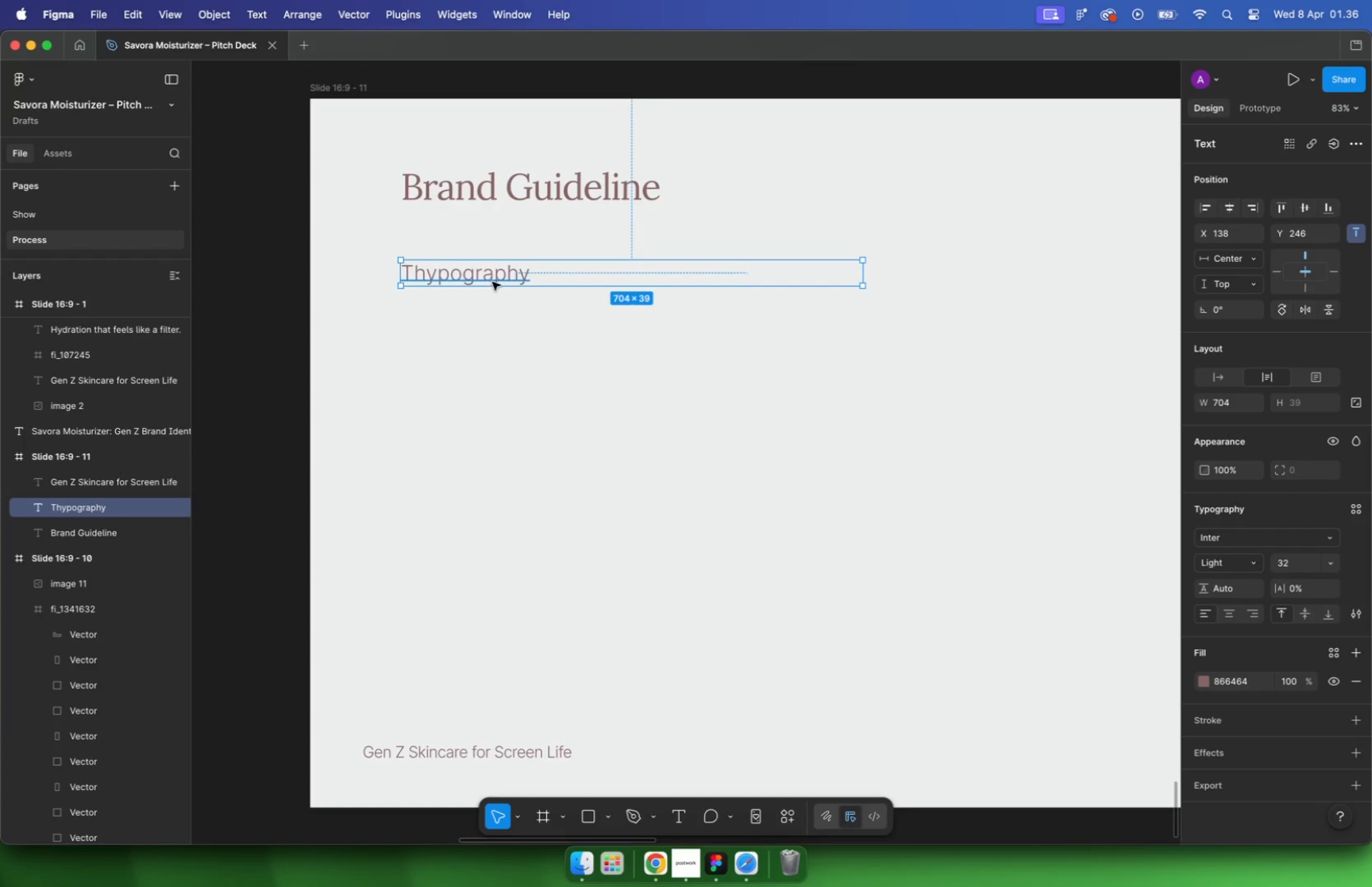 
hold_key(key=ShiftLeft, duration=1.03)
 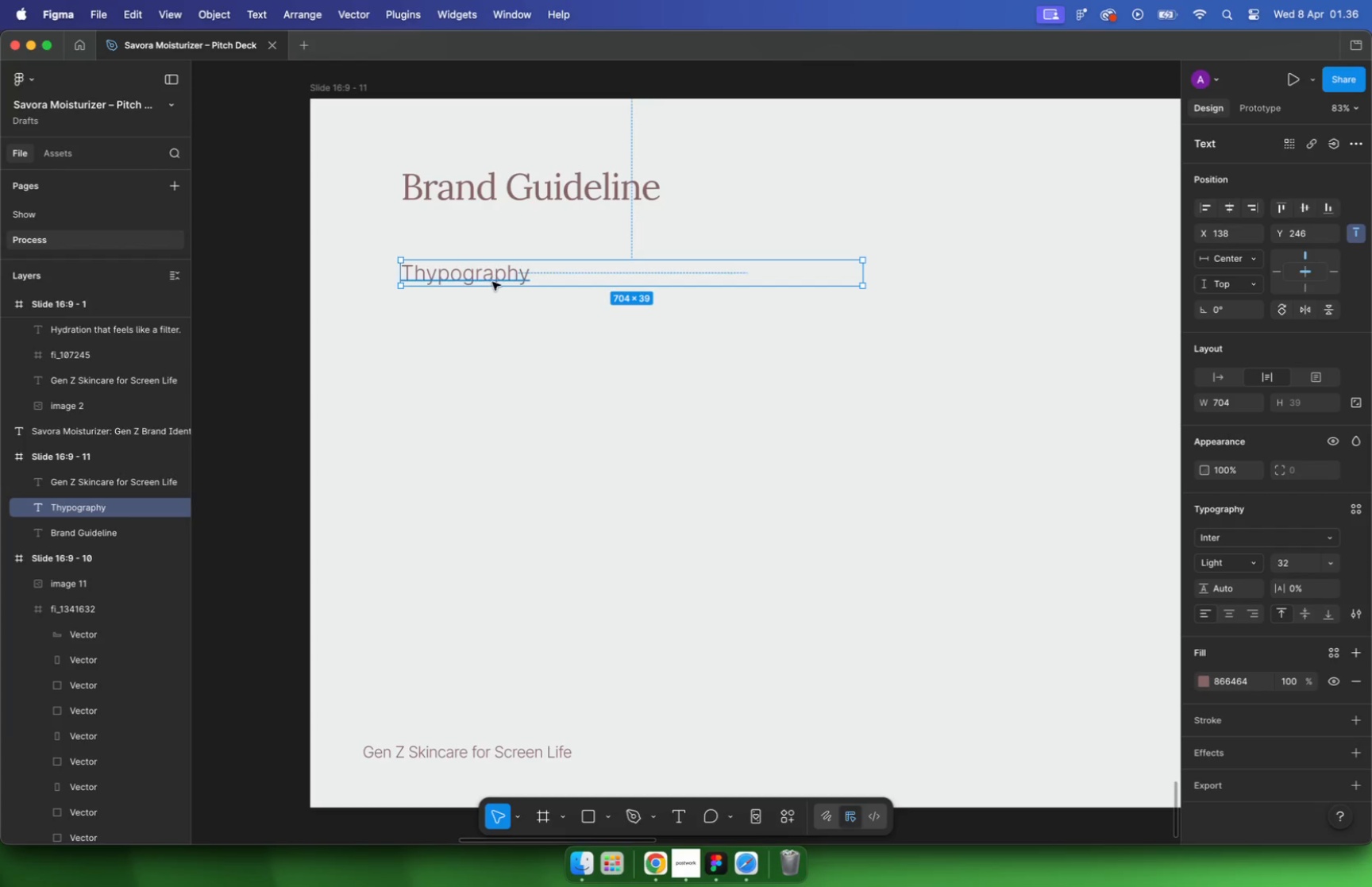 
hold_key(key=OptionLeft, duration=0.69)
 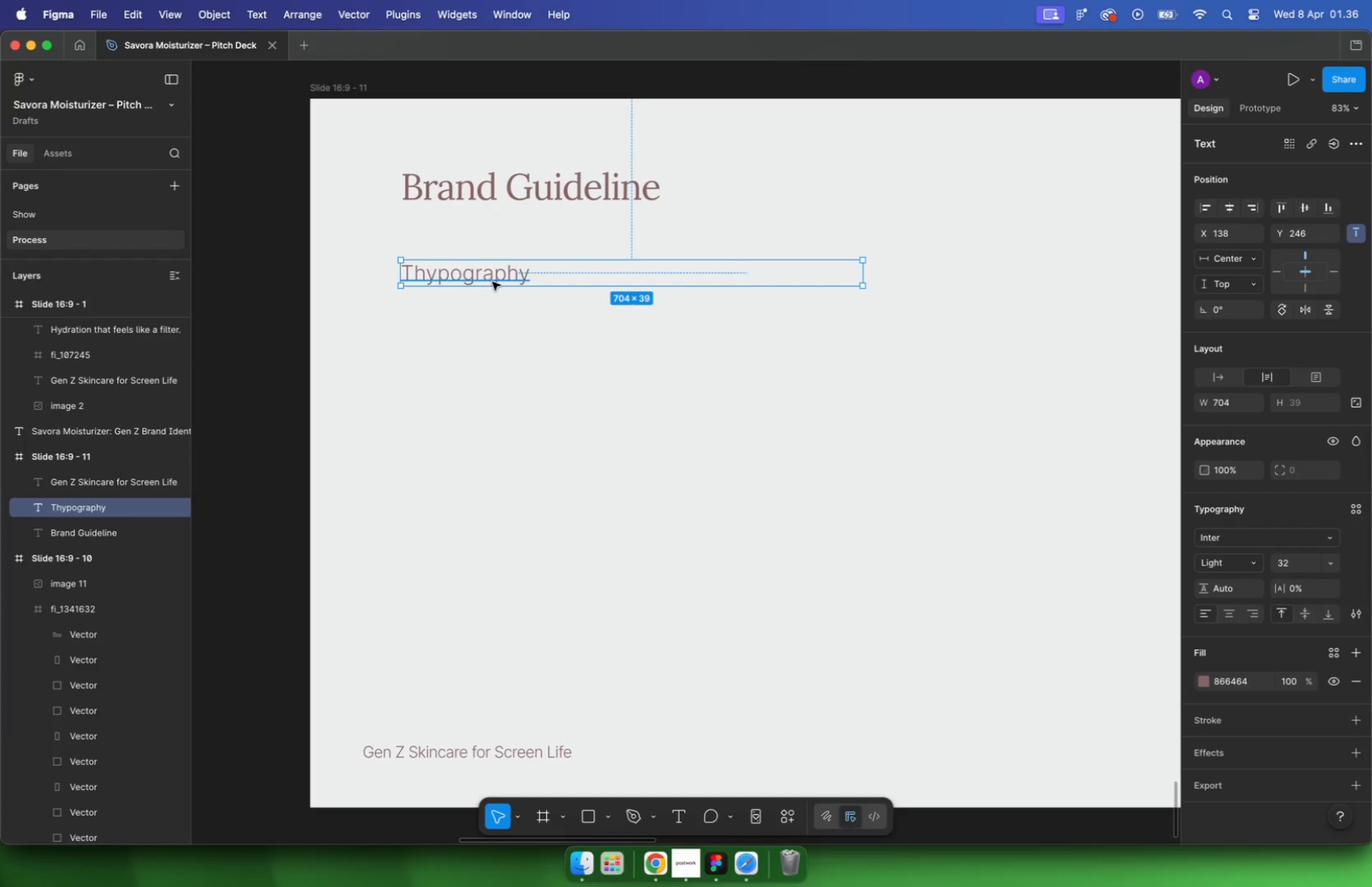 
left_click([495, 330])
 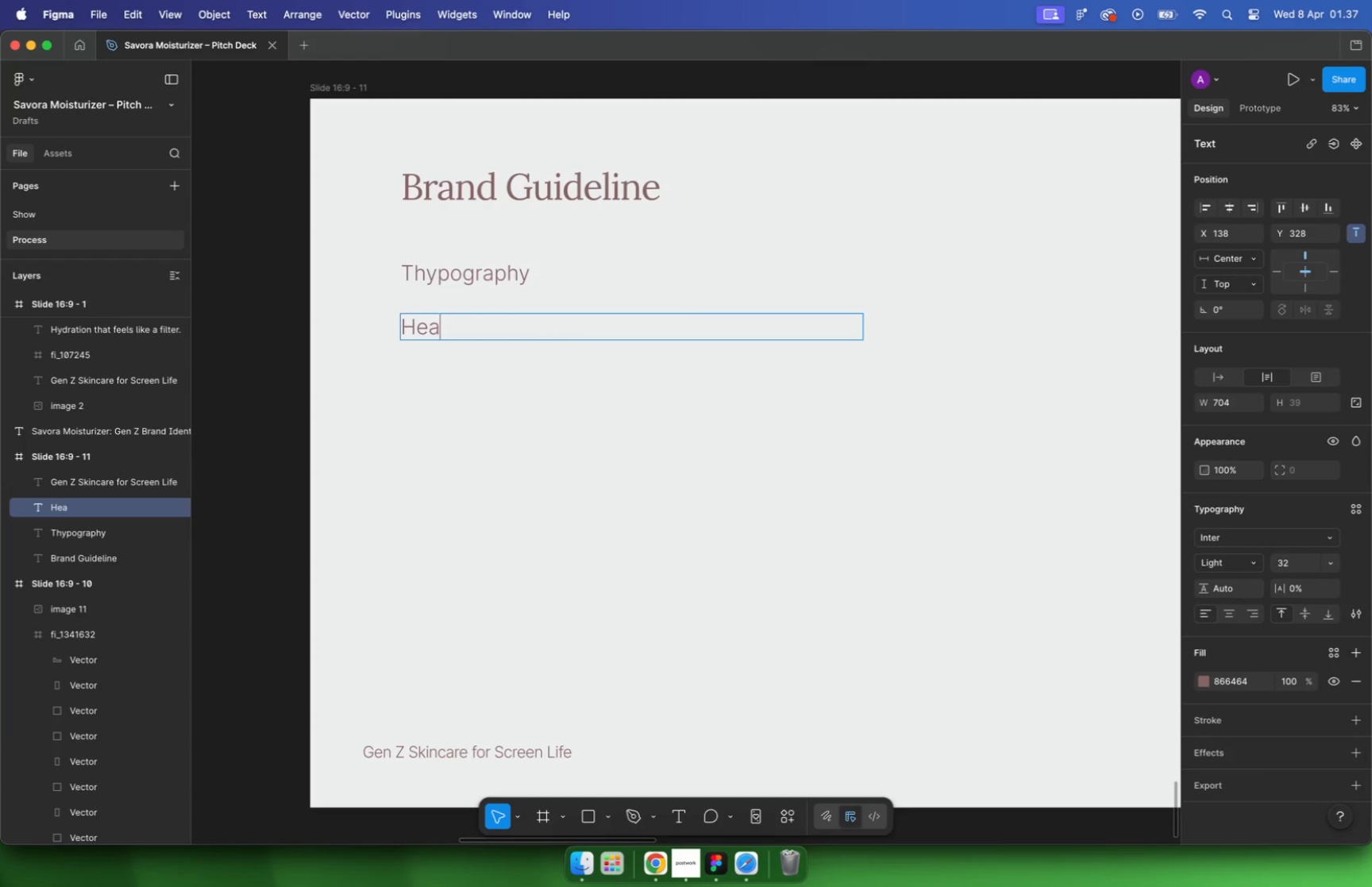 
hold_key(key=ShiftLeft, duration=0.39)
 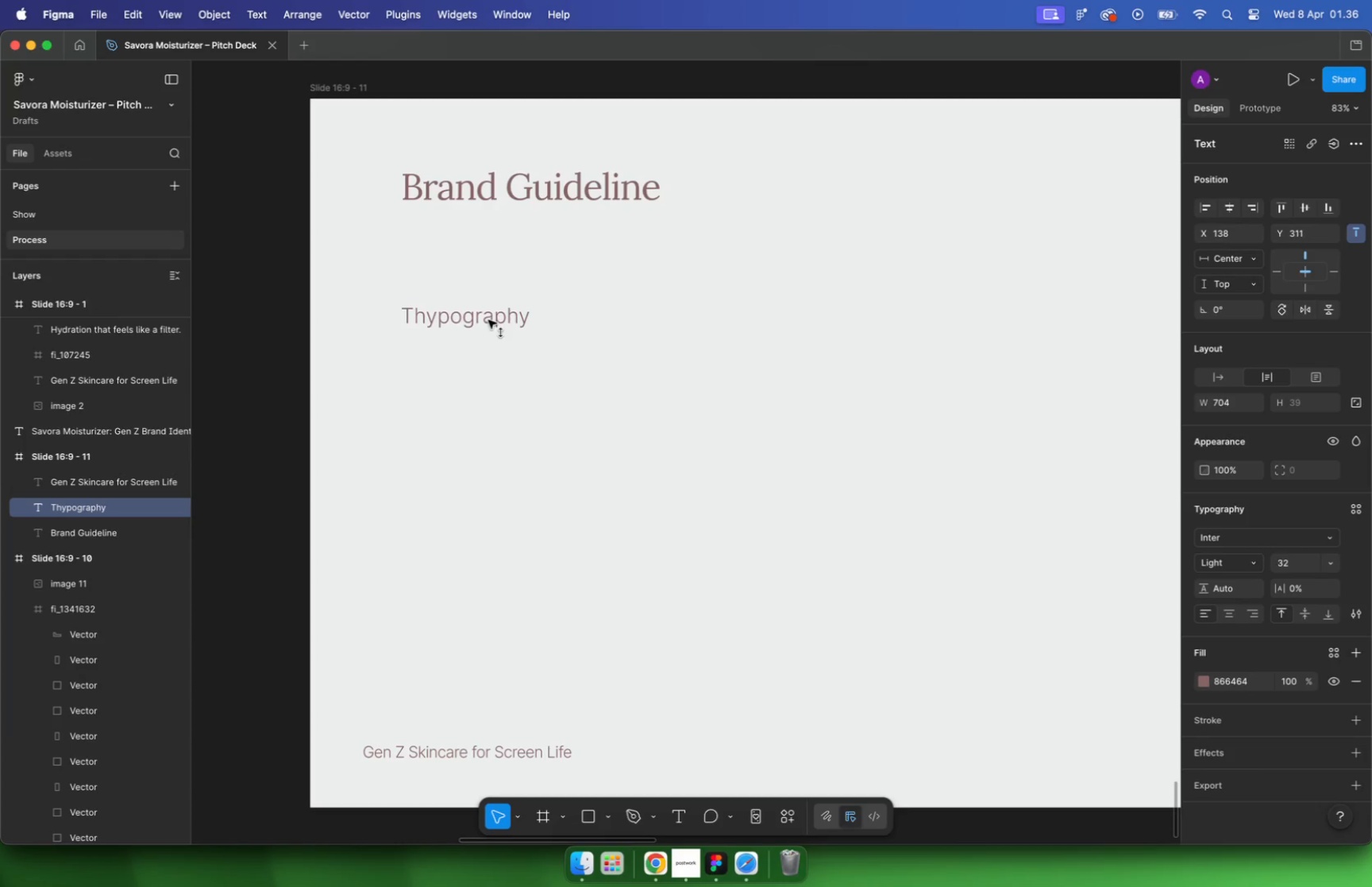 
type(Heading: Lora)
key(Escape)
key(Escape)
 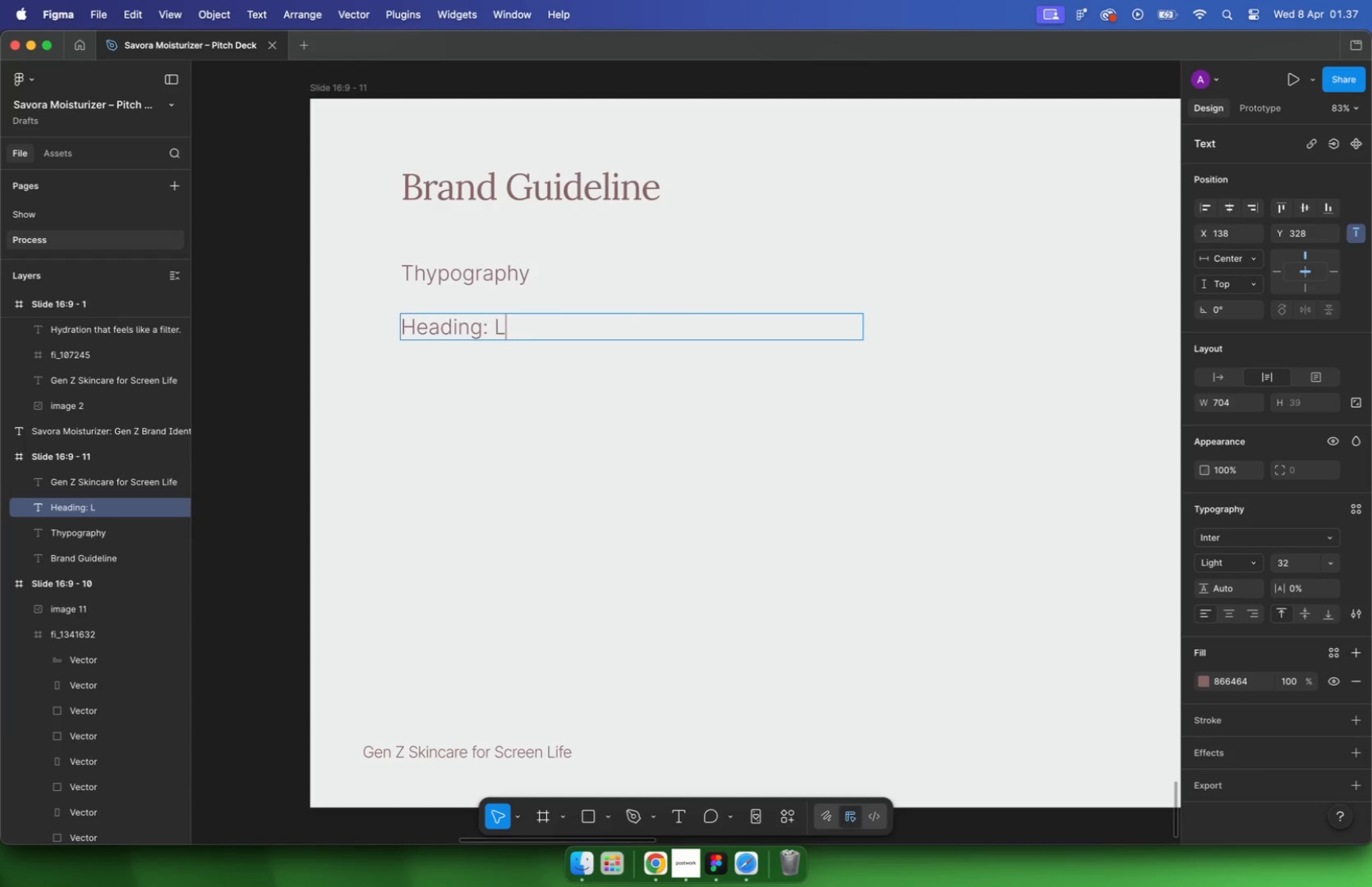 
double_click([511, 324])
 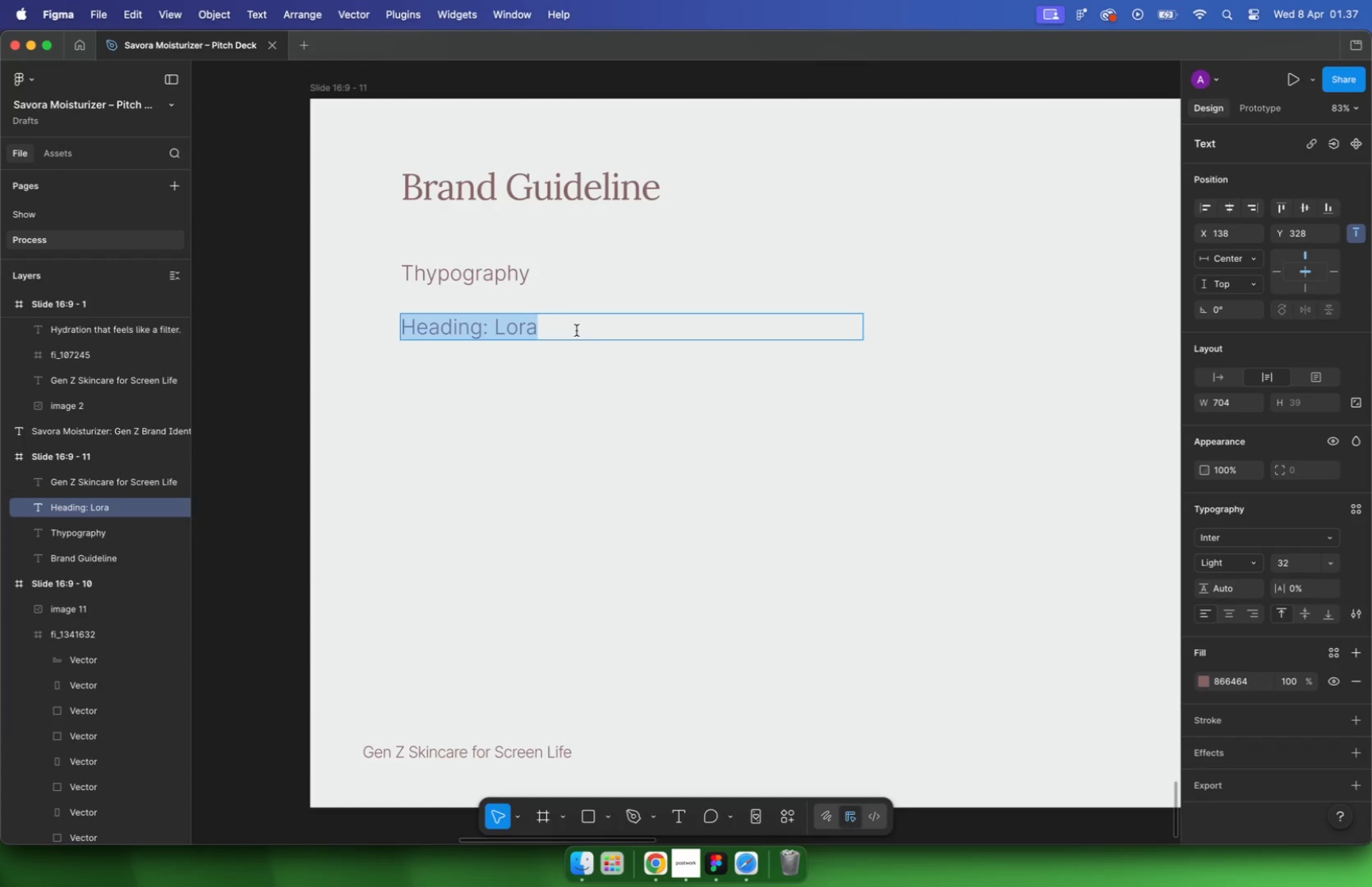 
left_click([576, 331])
 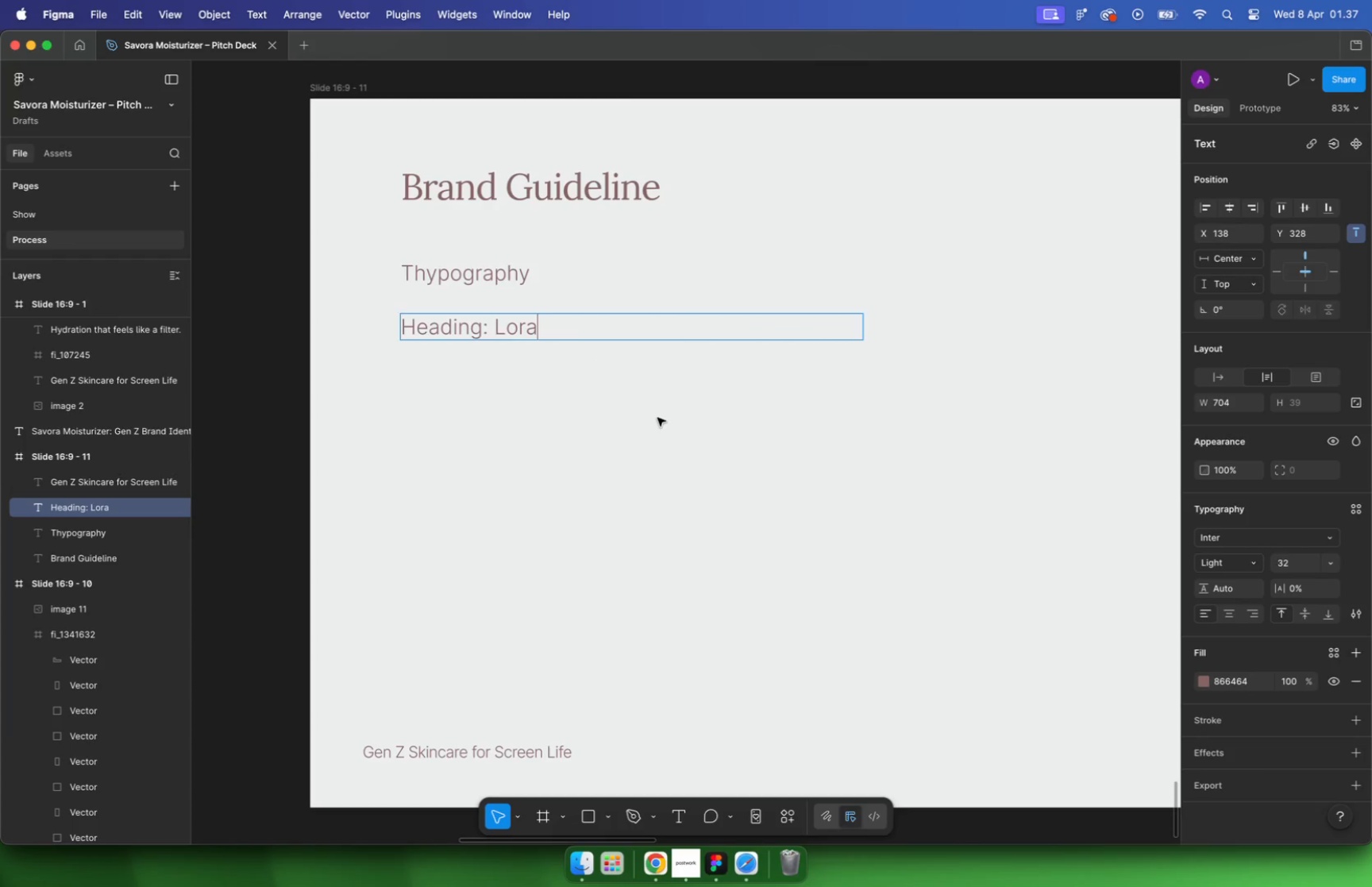 
left_click([754, 420])
 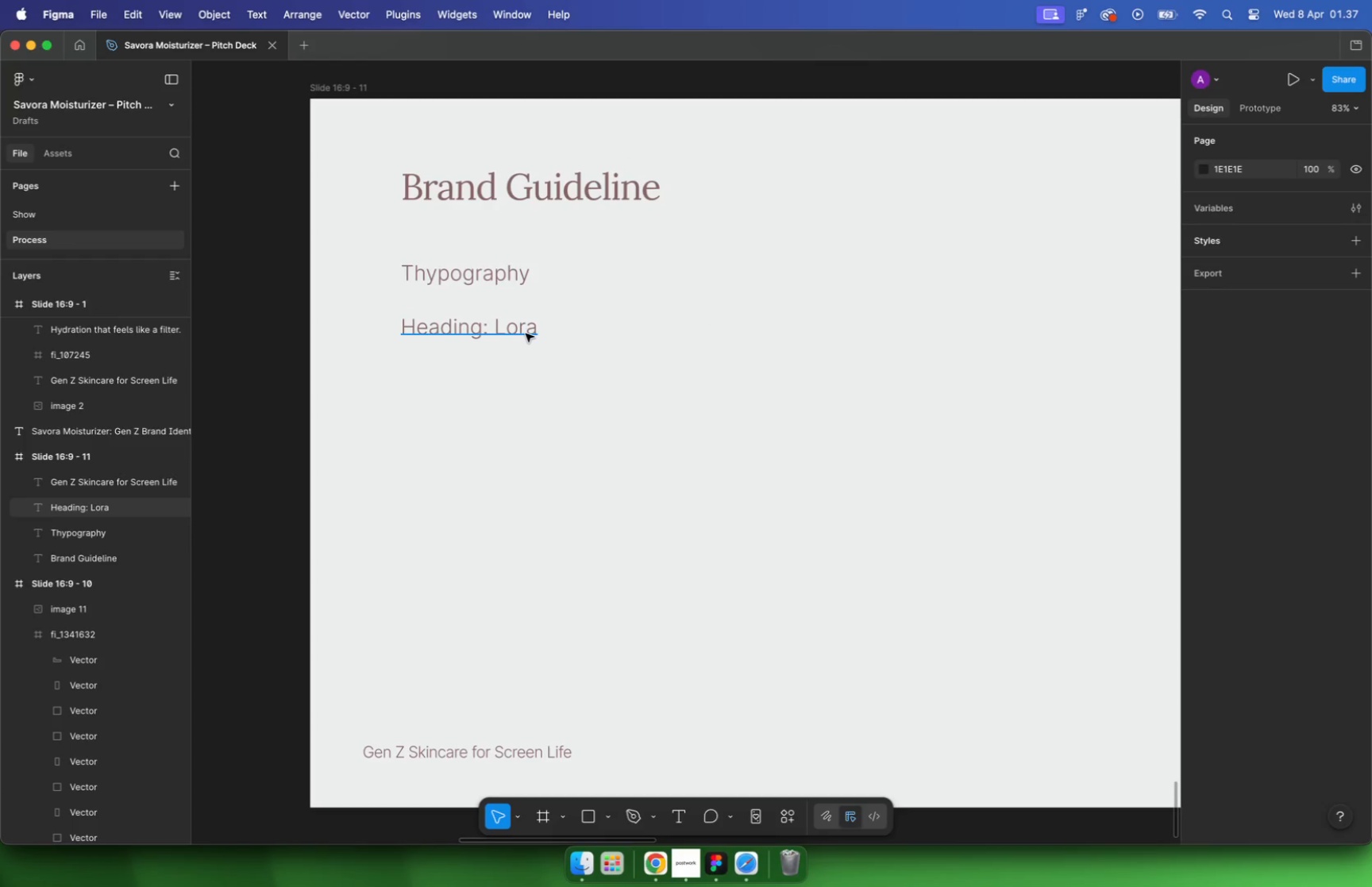 
double_click([525, 333])
 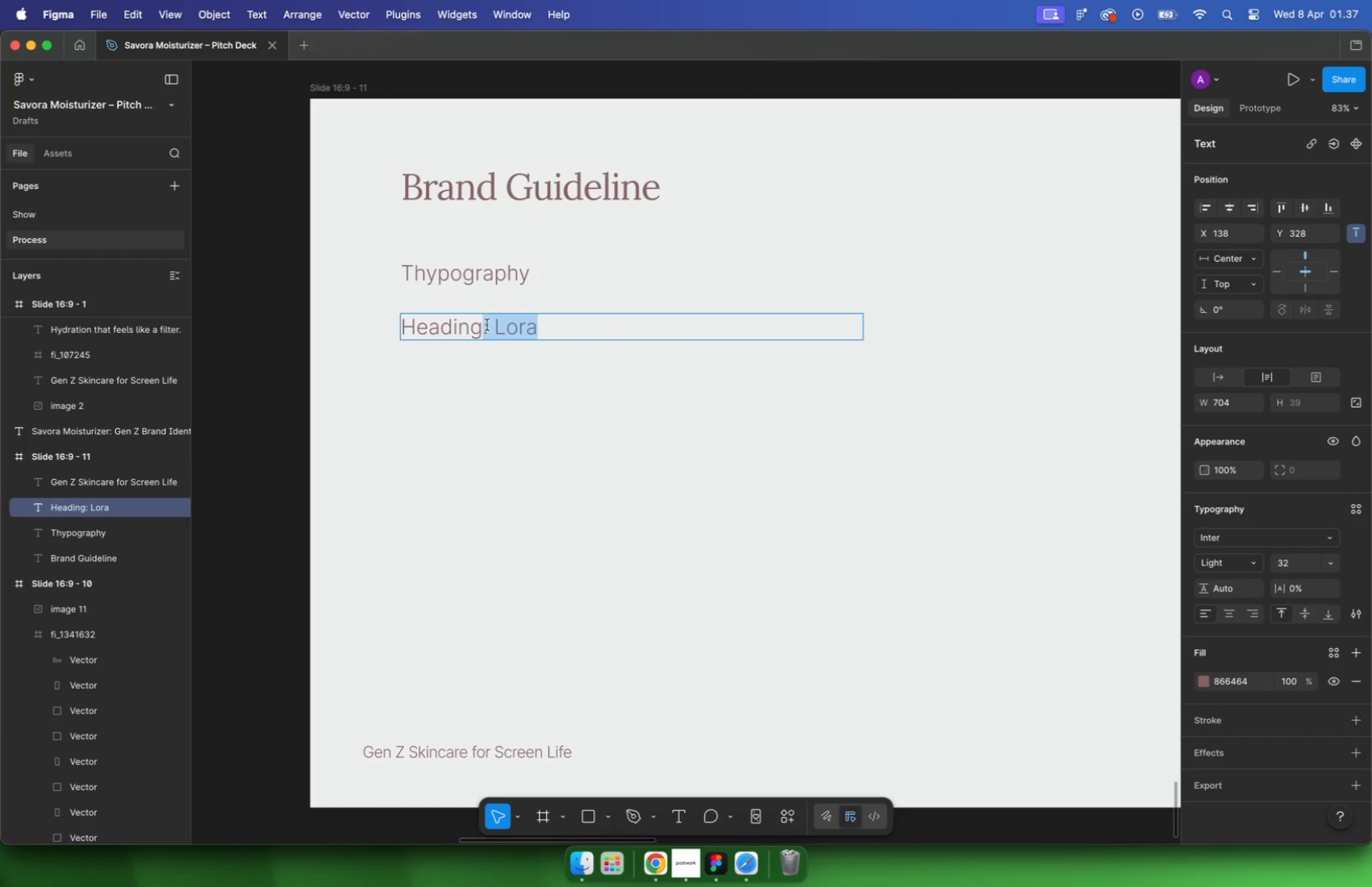 
left_click_drag(start_coordinate=[553, 327], to_coordinate=[487, 325])
 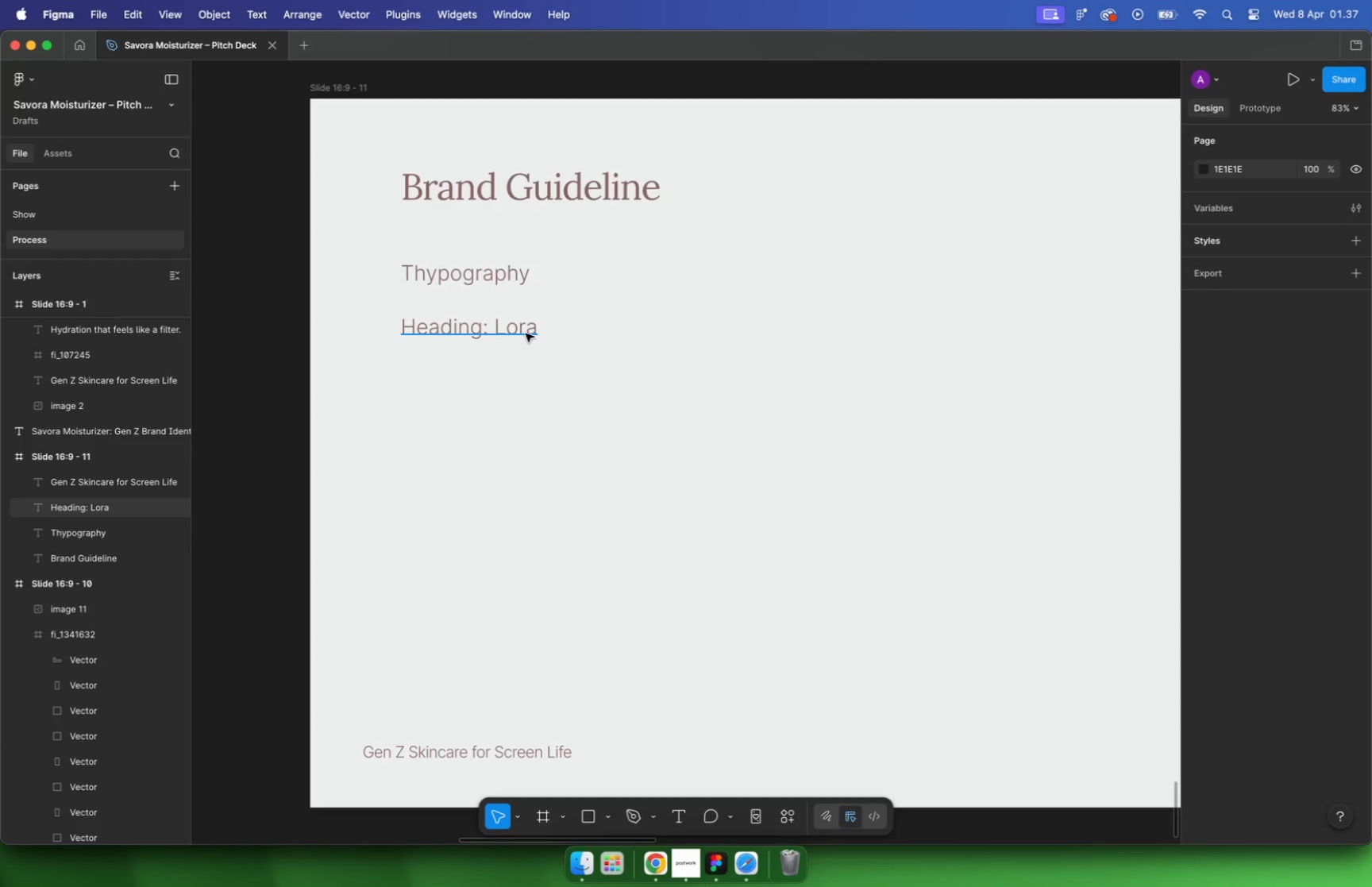 
key(Backspace)
 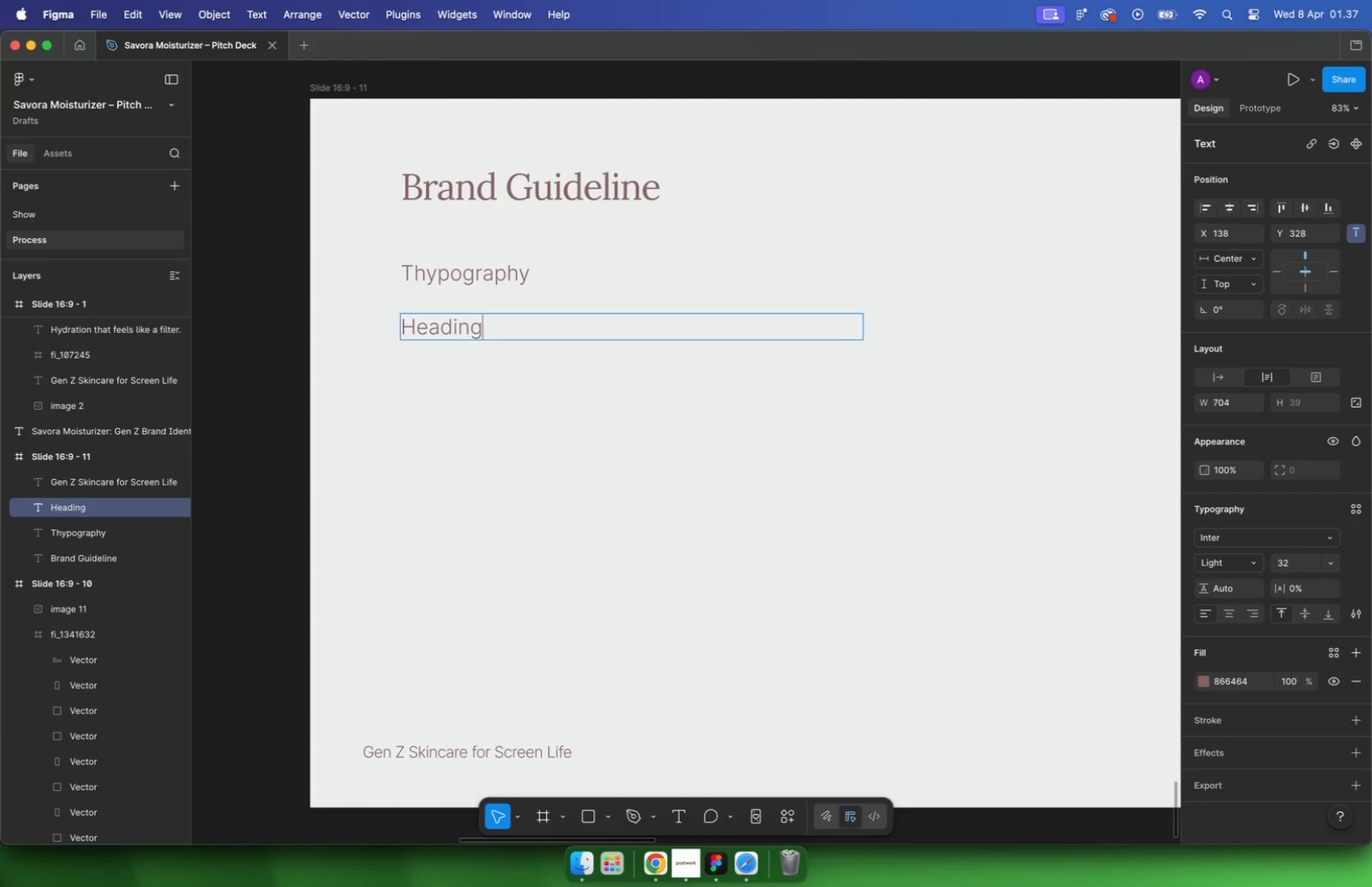 
key(Escape)
 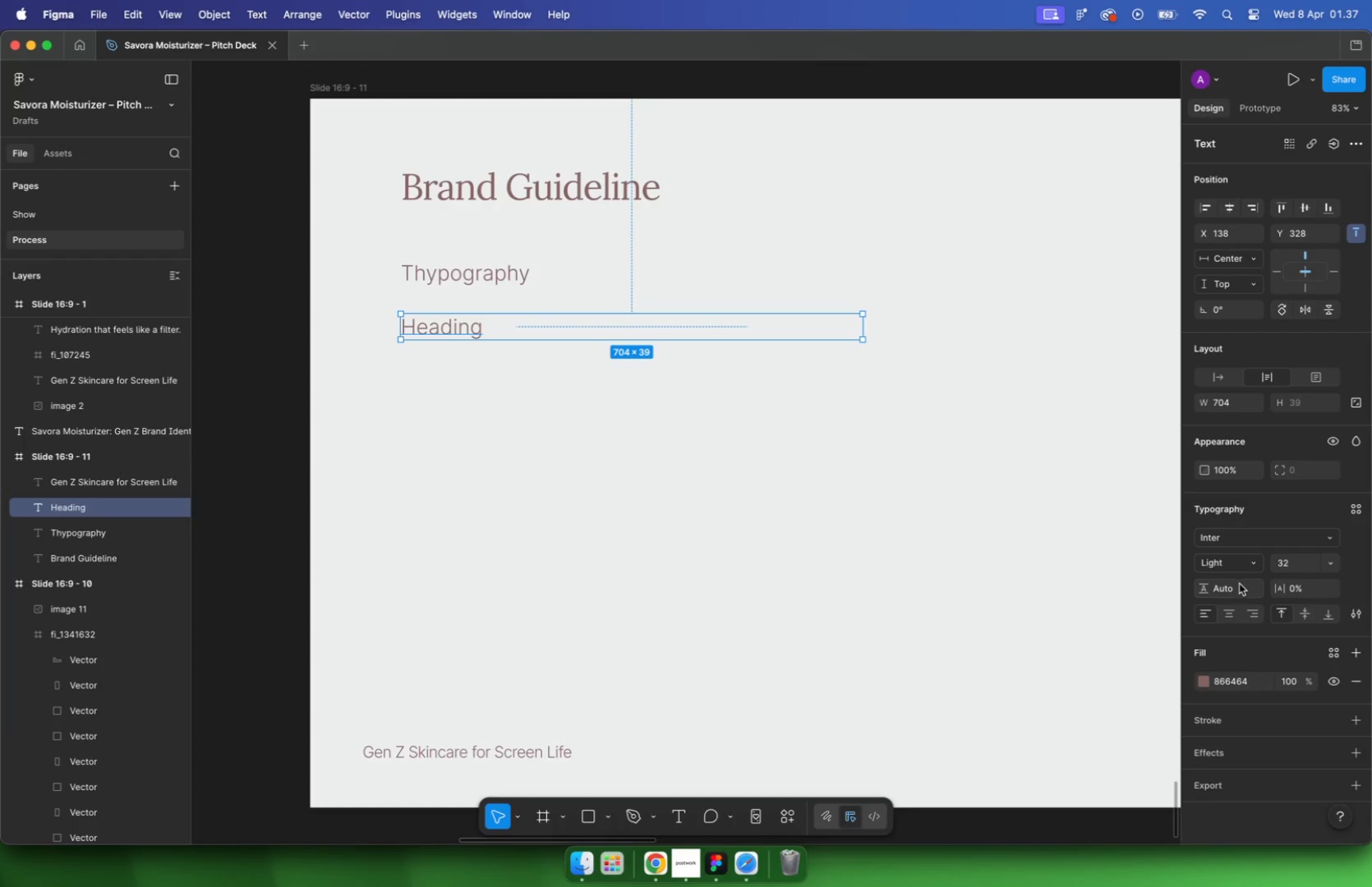 
left_click([1224, 376])
 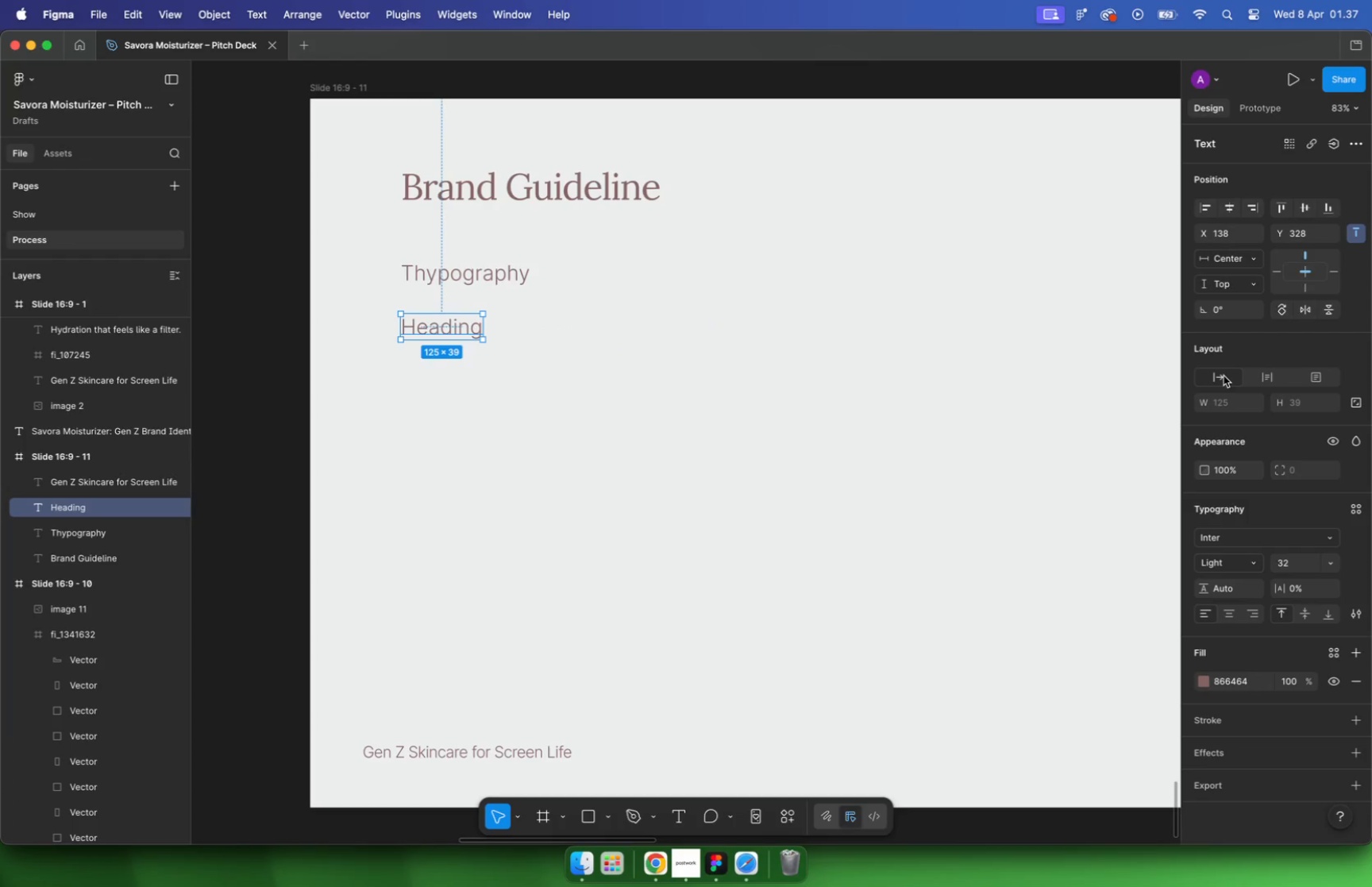 
left_click_drag(start_coordinate=[450, 331], to_coordinate=[557, 337])
 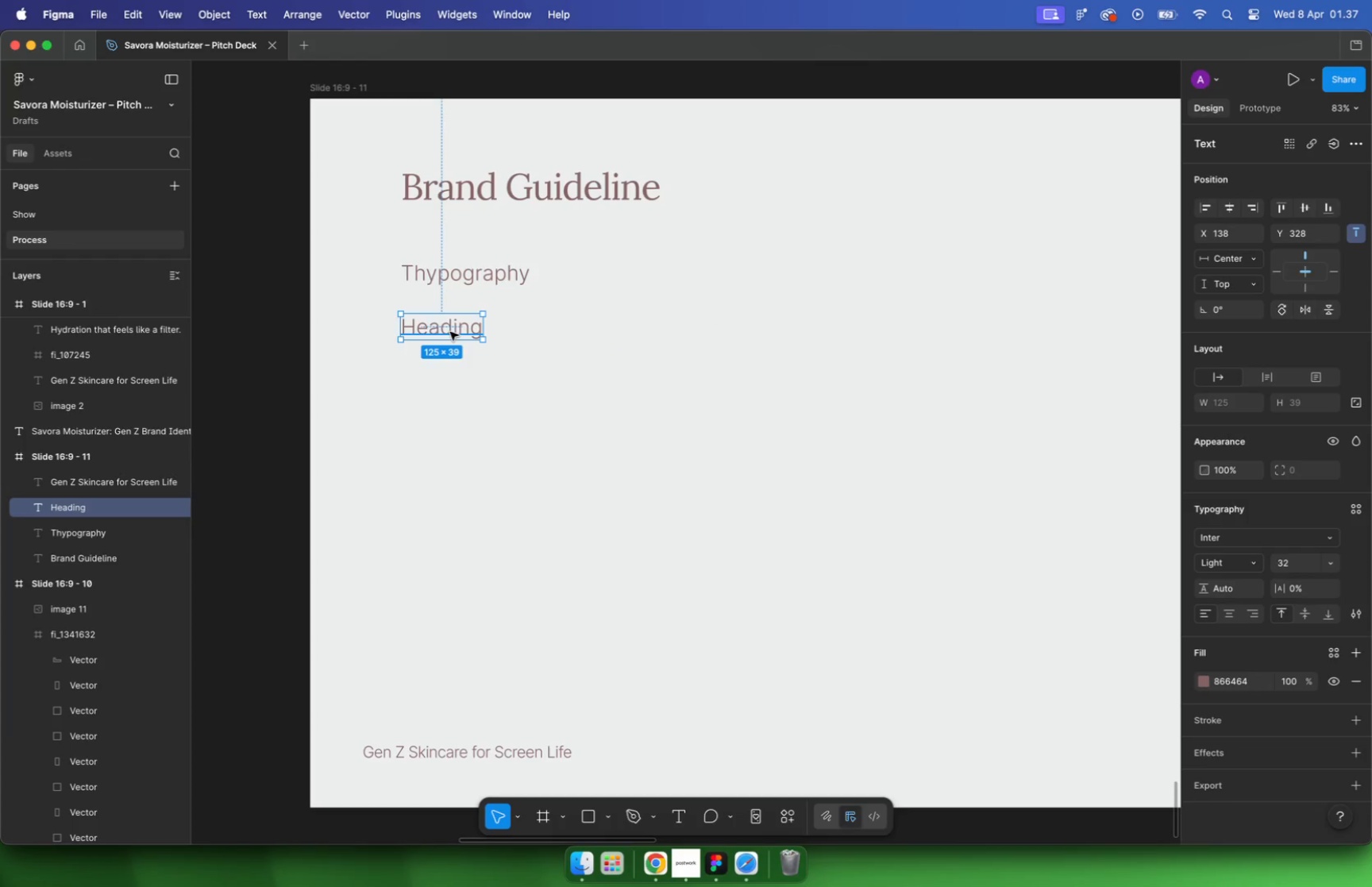 
hold_key(key=ShiftLeft, duration=1.25)
 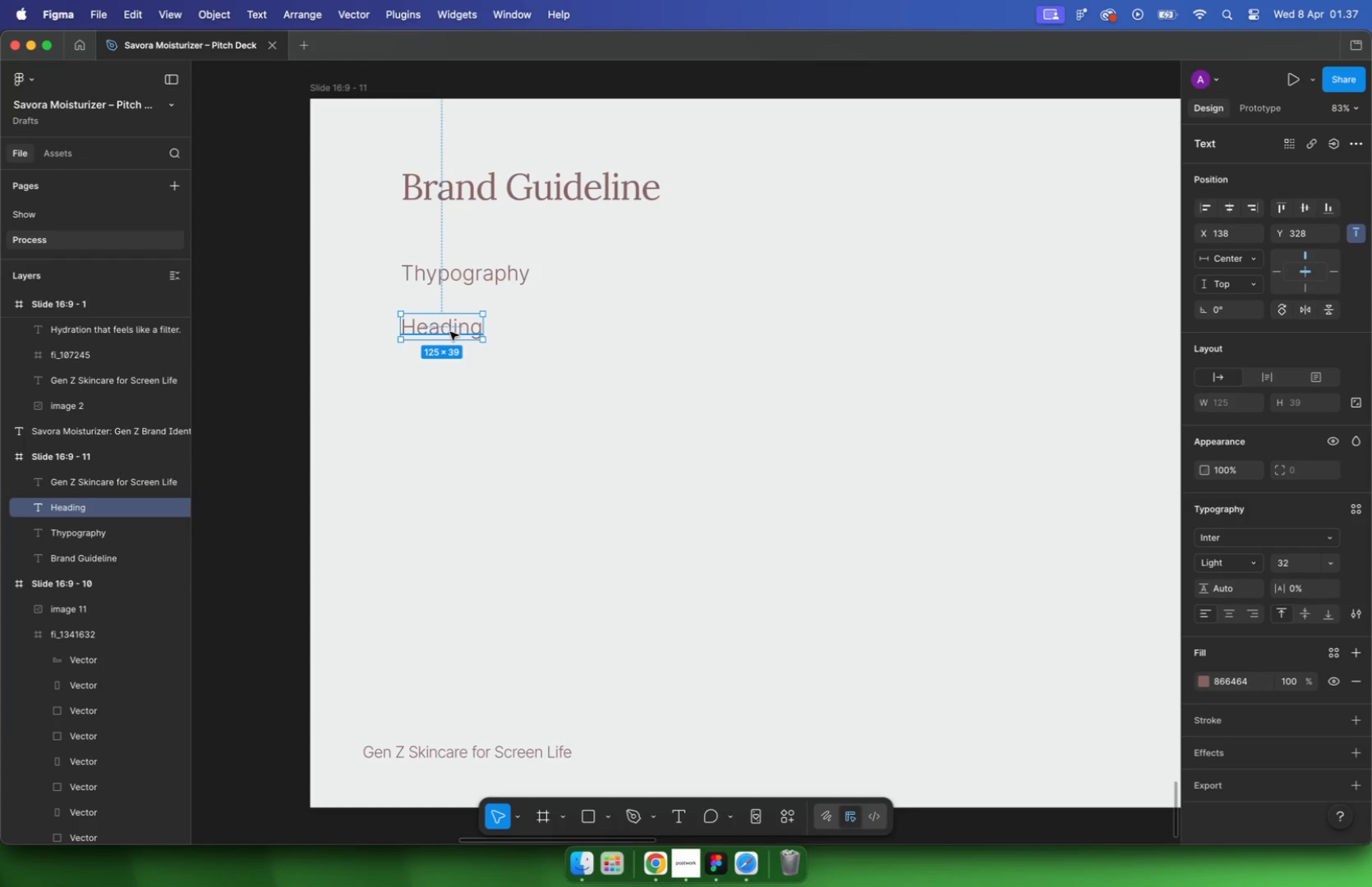 
hold_key(key=OptionLeft, duration=0.82)
 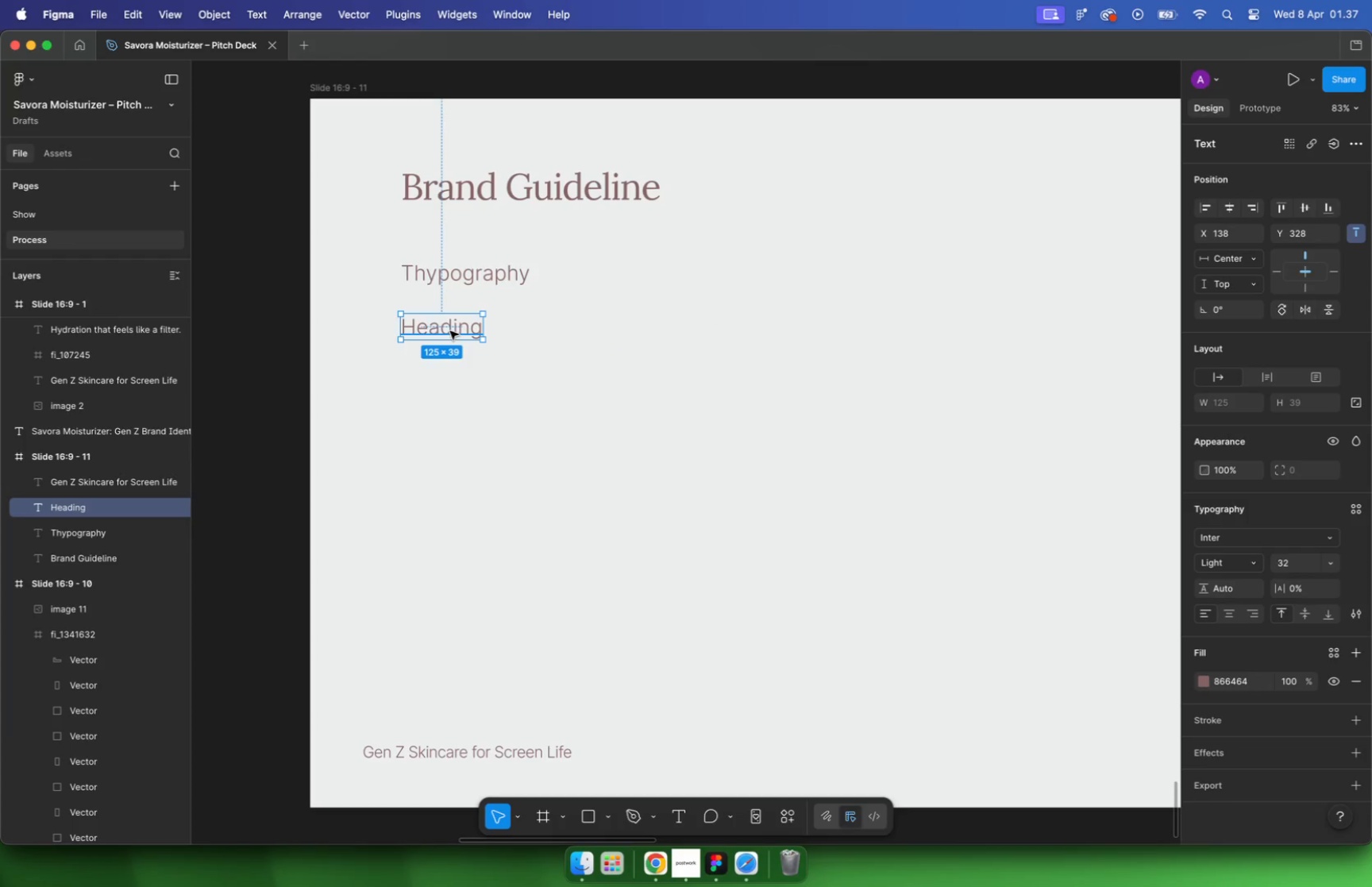 
double_click([557, 333])
 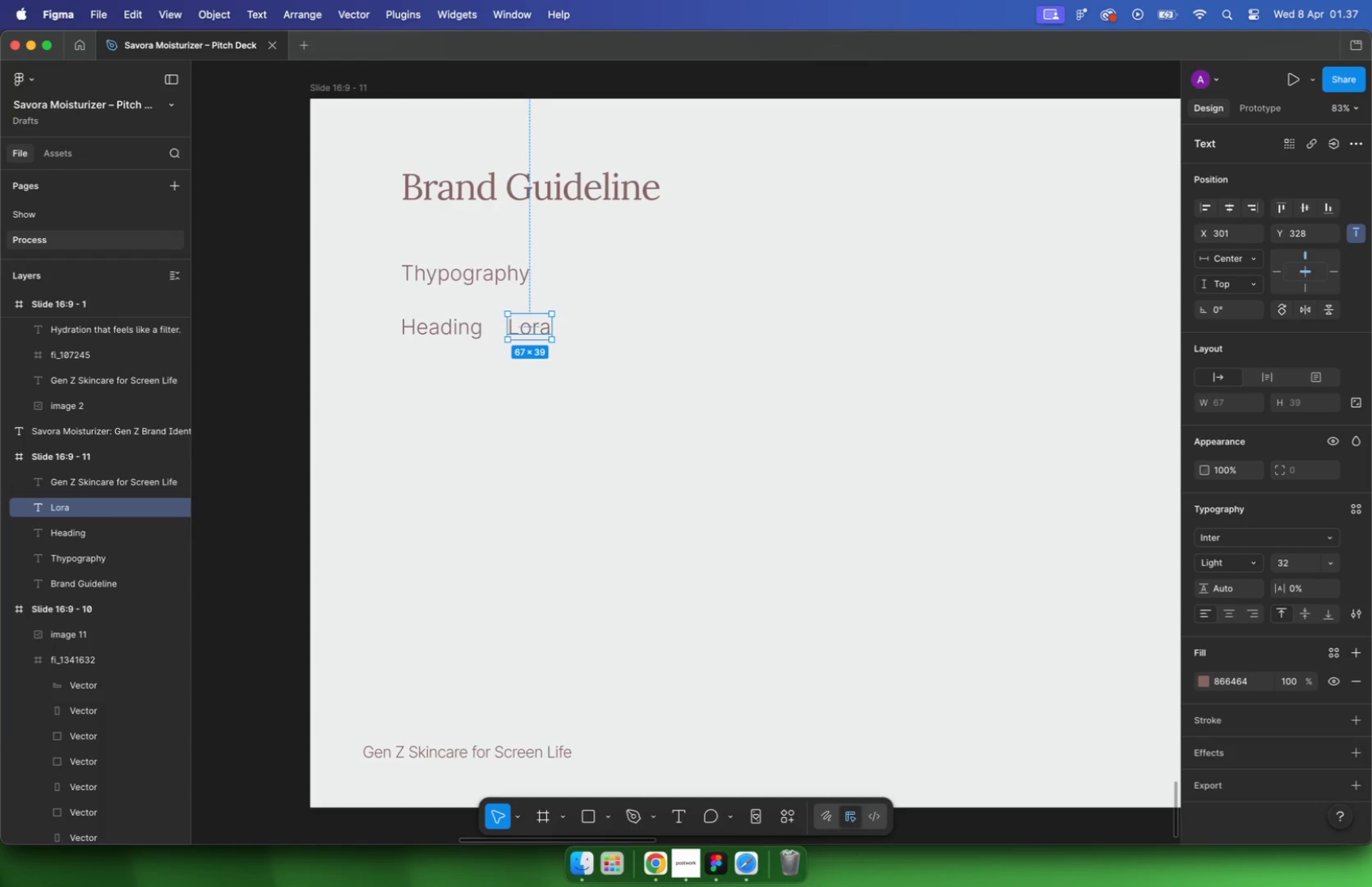 
type(Lora)
key(Escape)
 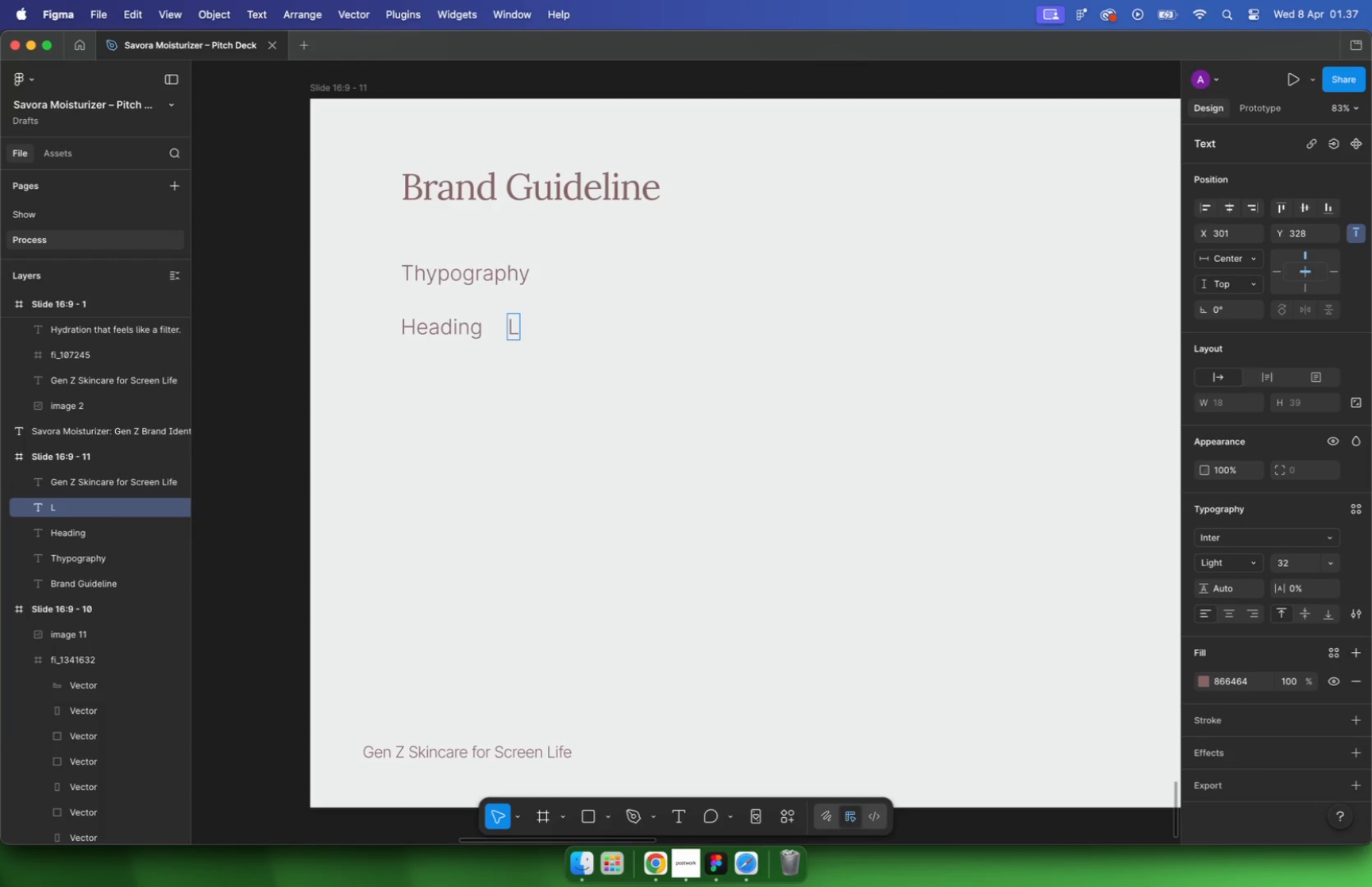 
left_click([1247, 565])
 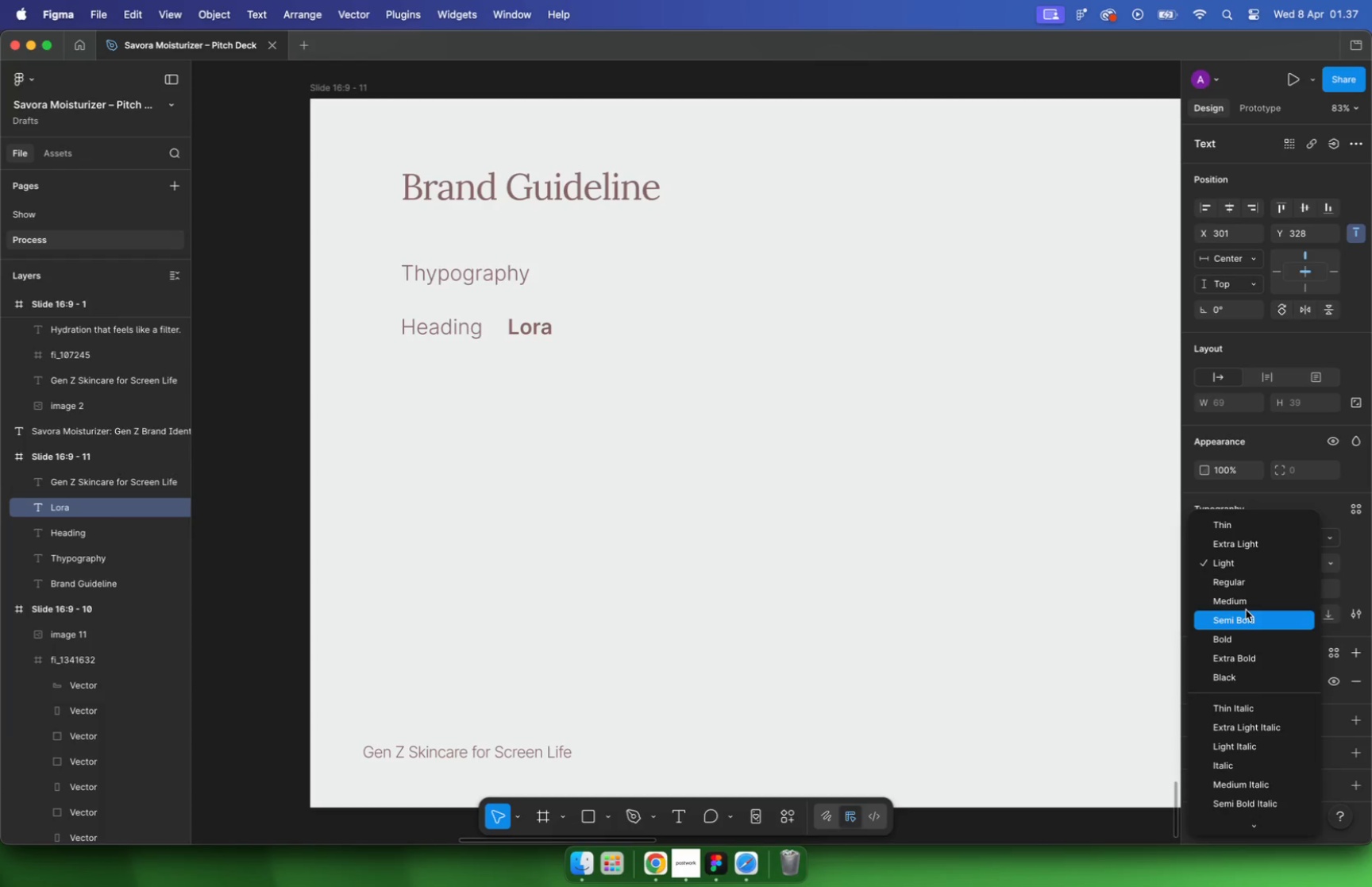 
hold_key(key=ShiftLeft, duration=0.83)
 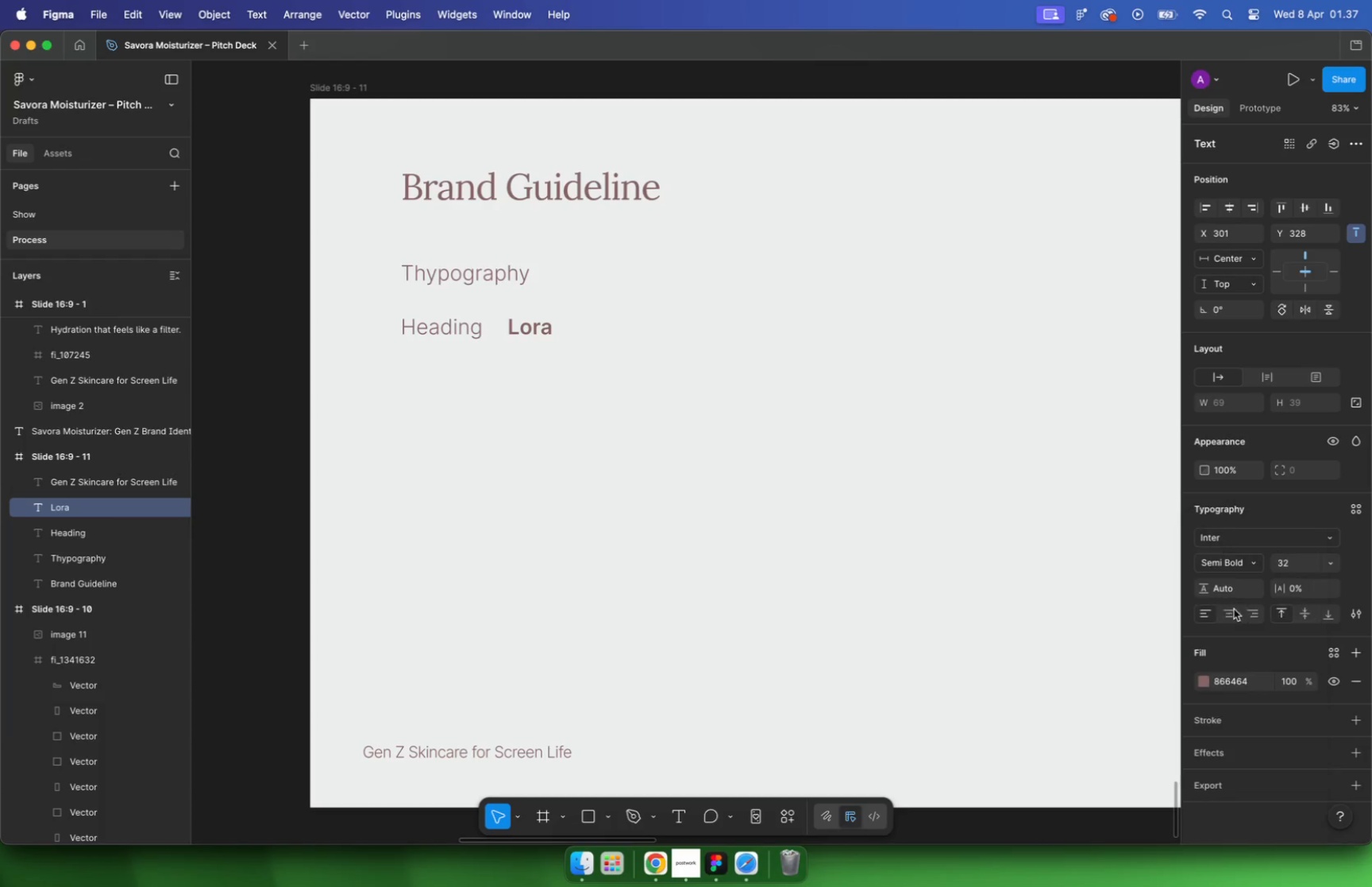 
left_click_drag(start_coordinate=[526, 330], to_coordinate=[526, 371])
 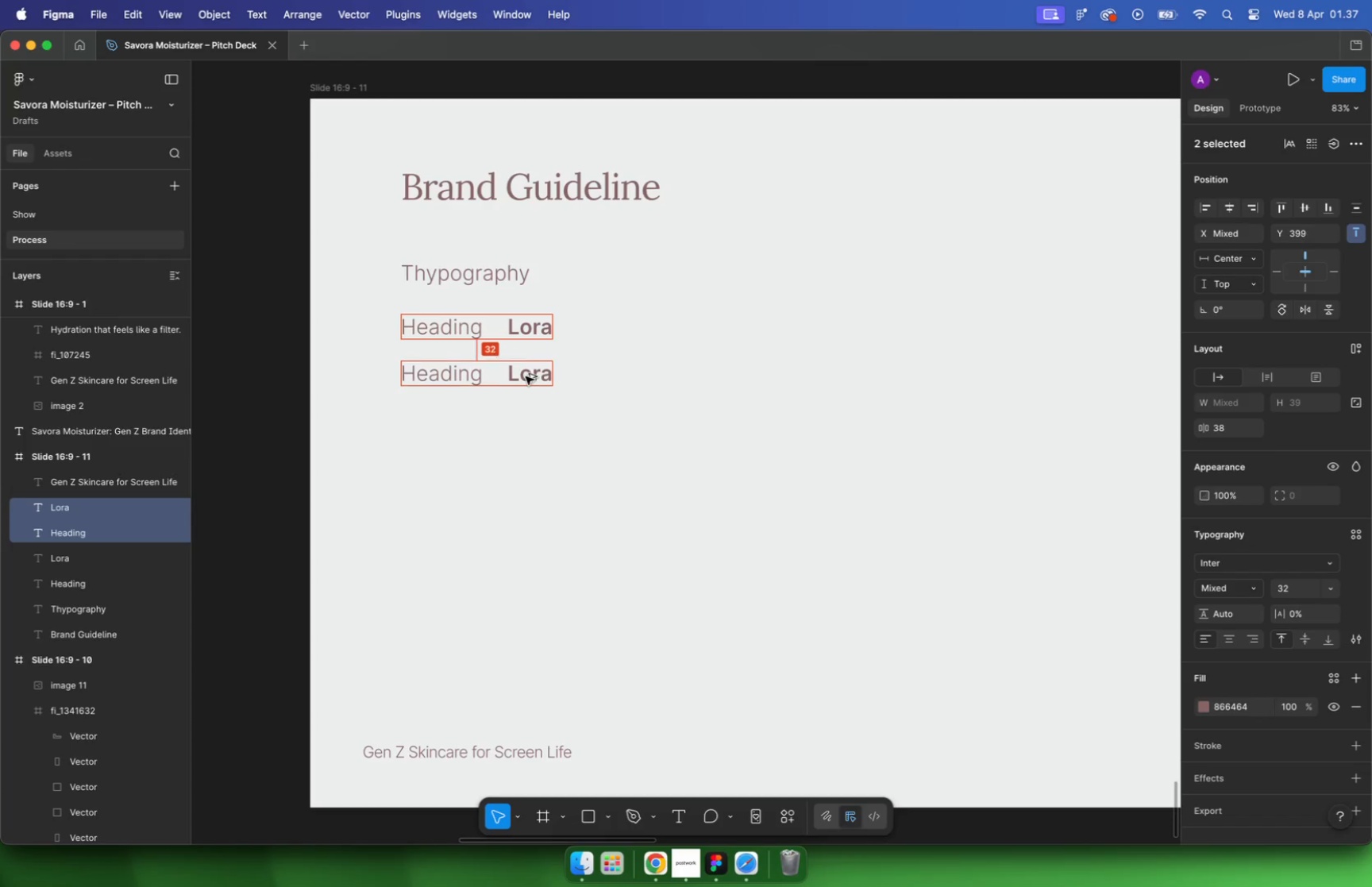 
hold_key(key=ShiftLeft, duration=3.18)
 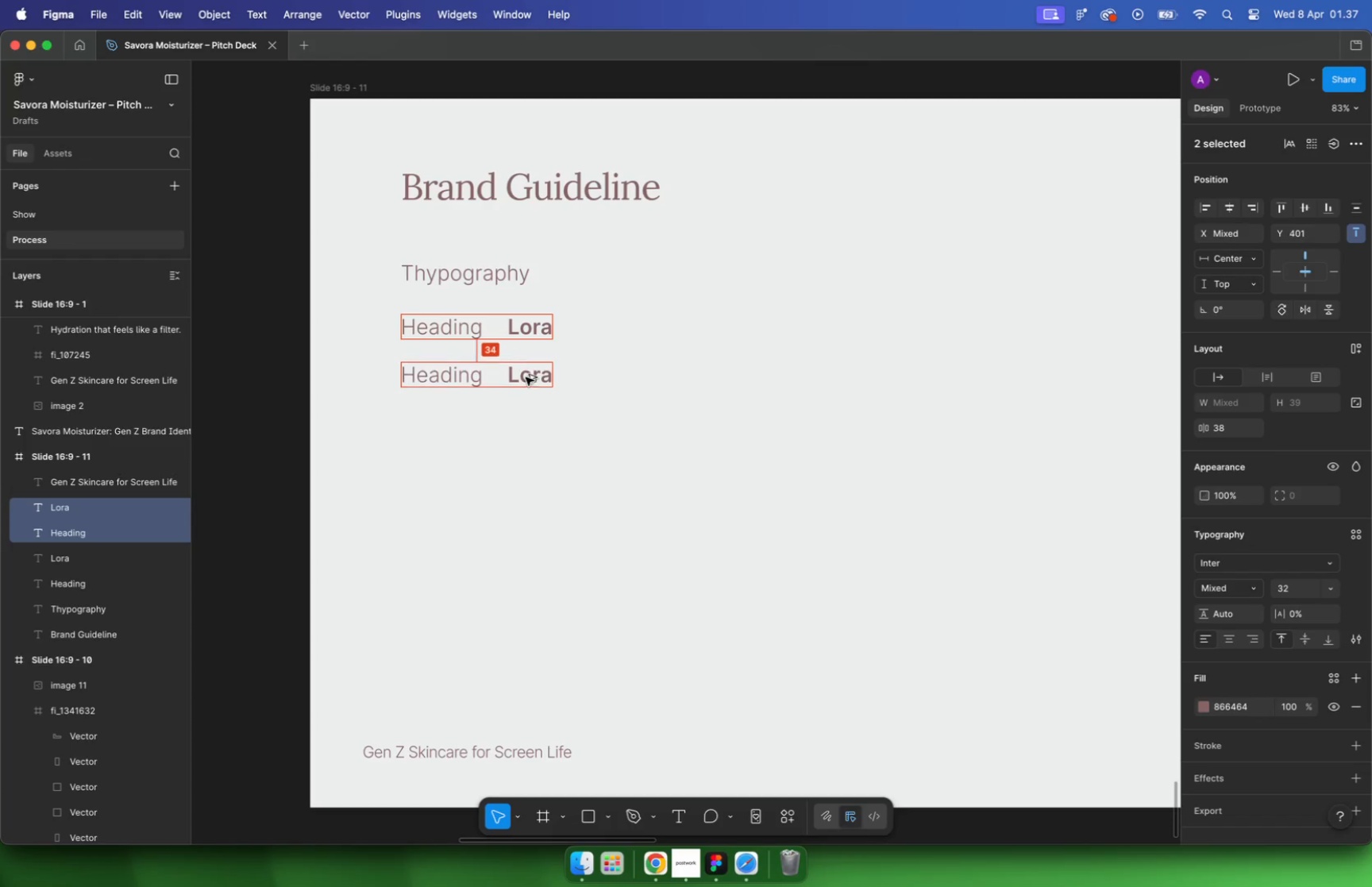 
hold_key(key=OptionLeft, duration=2.91)
 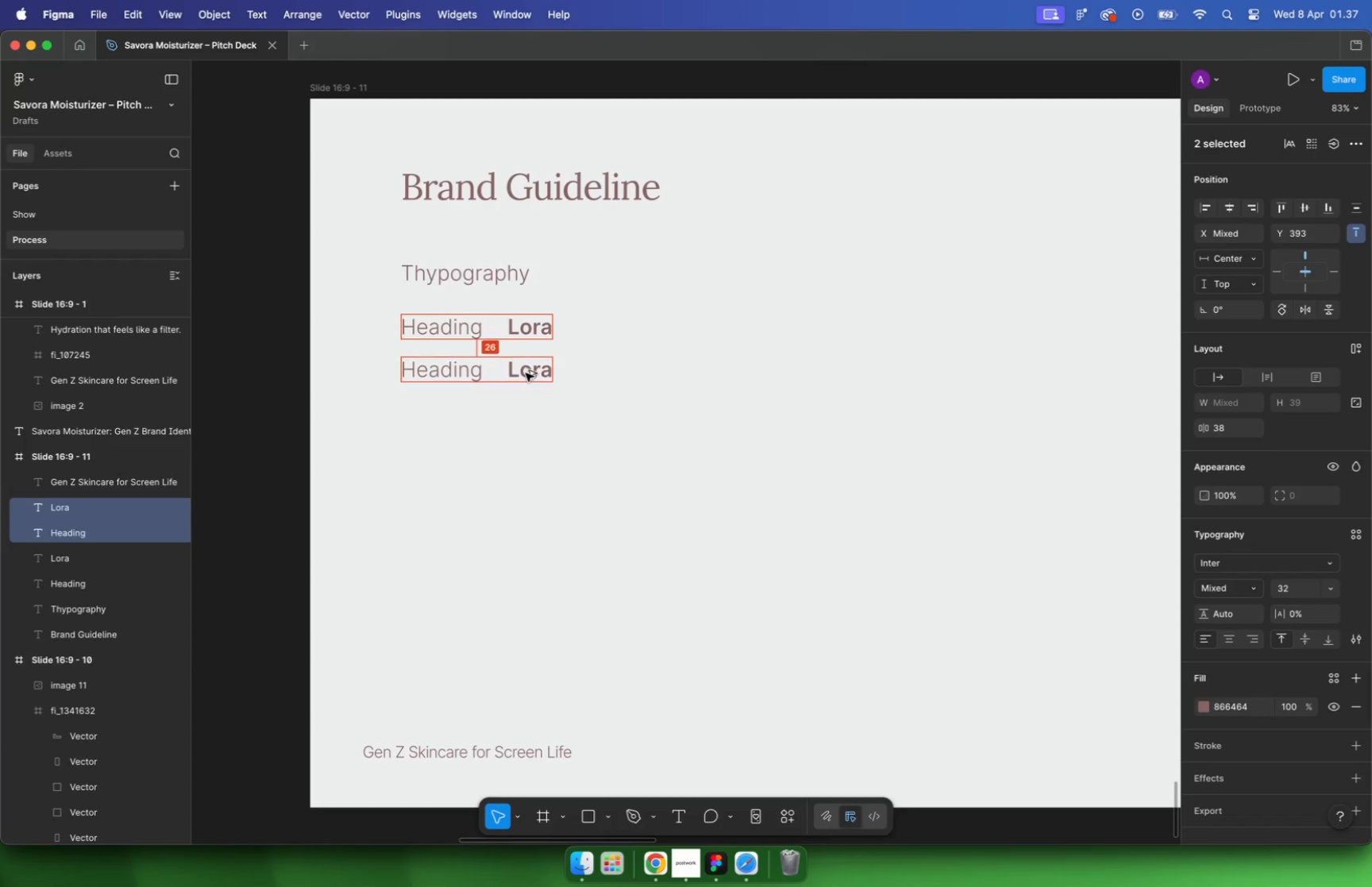 
type(Descr)
 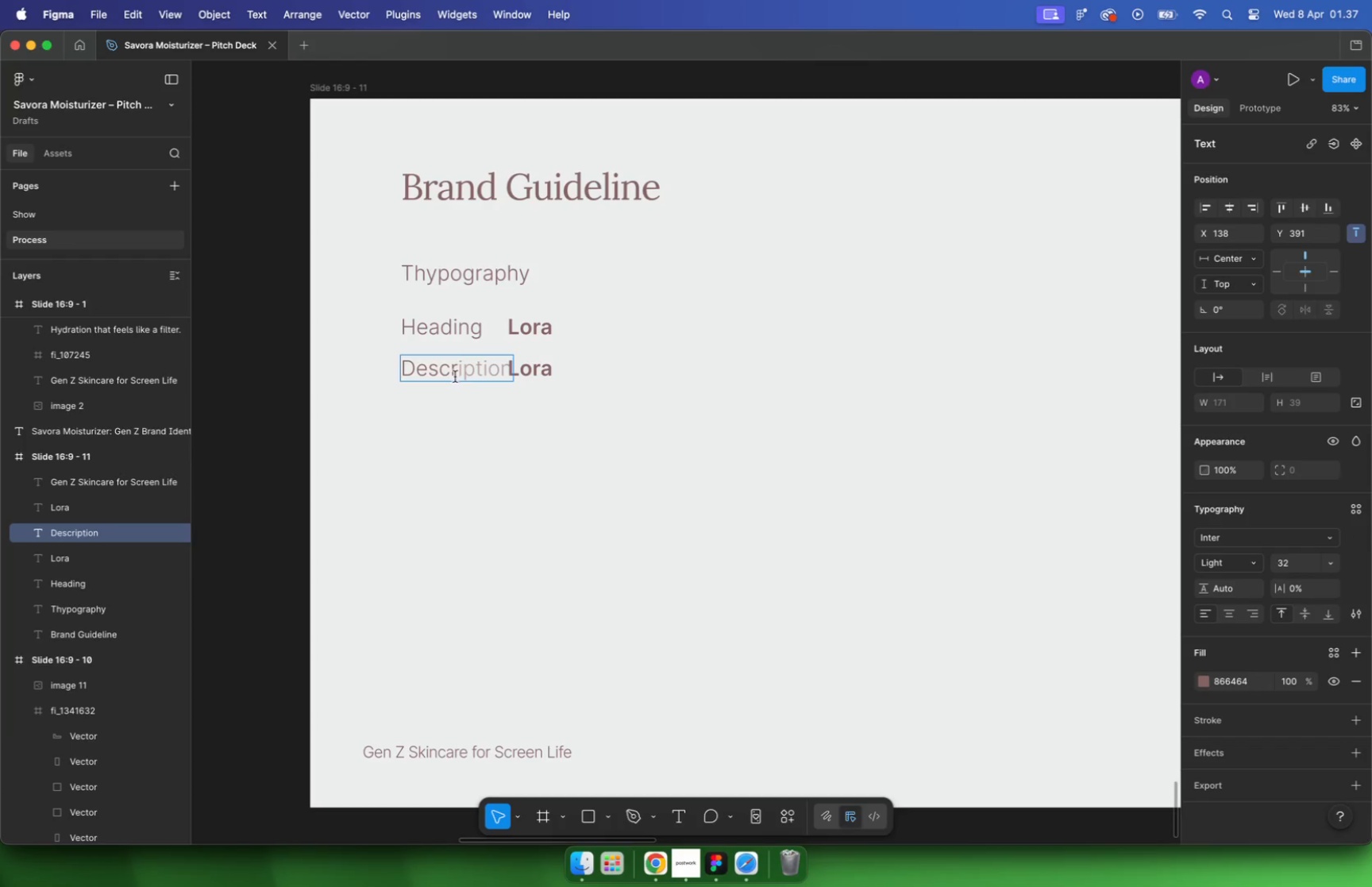 
key(Tab)
 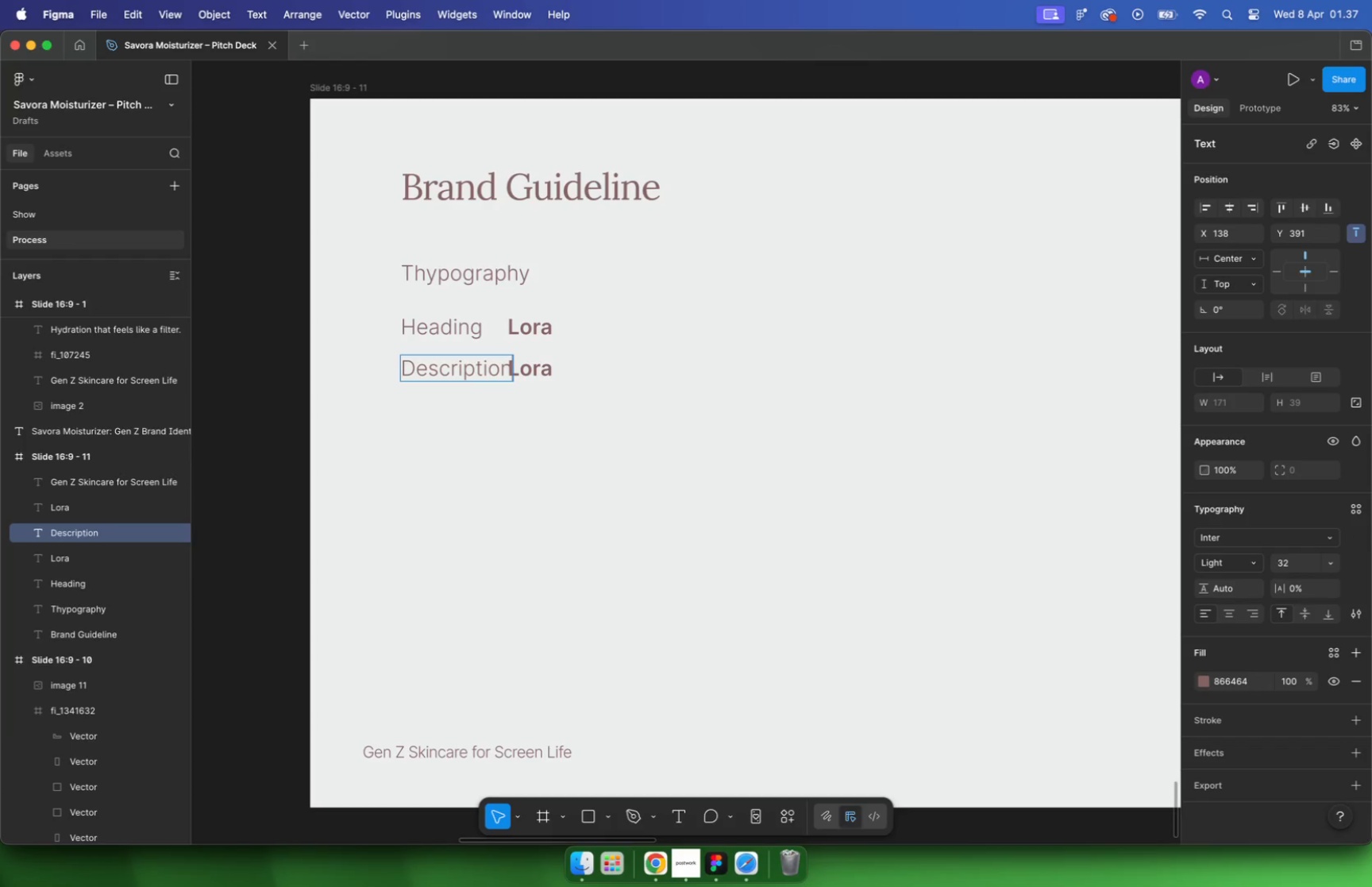 
left_click([560, 468])
 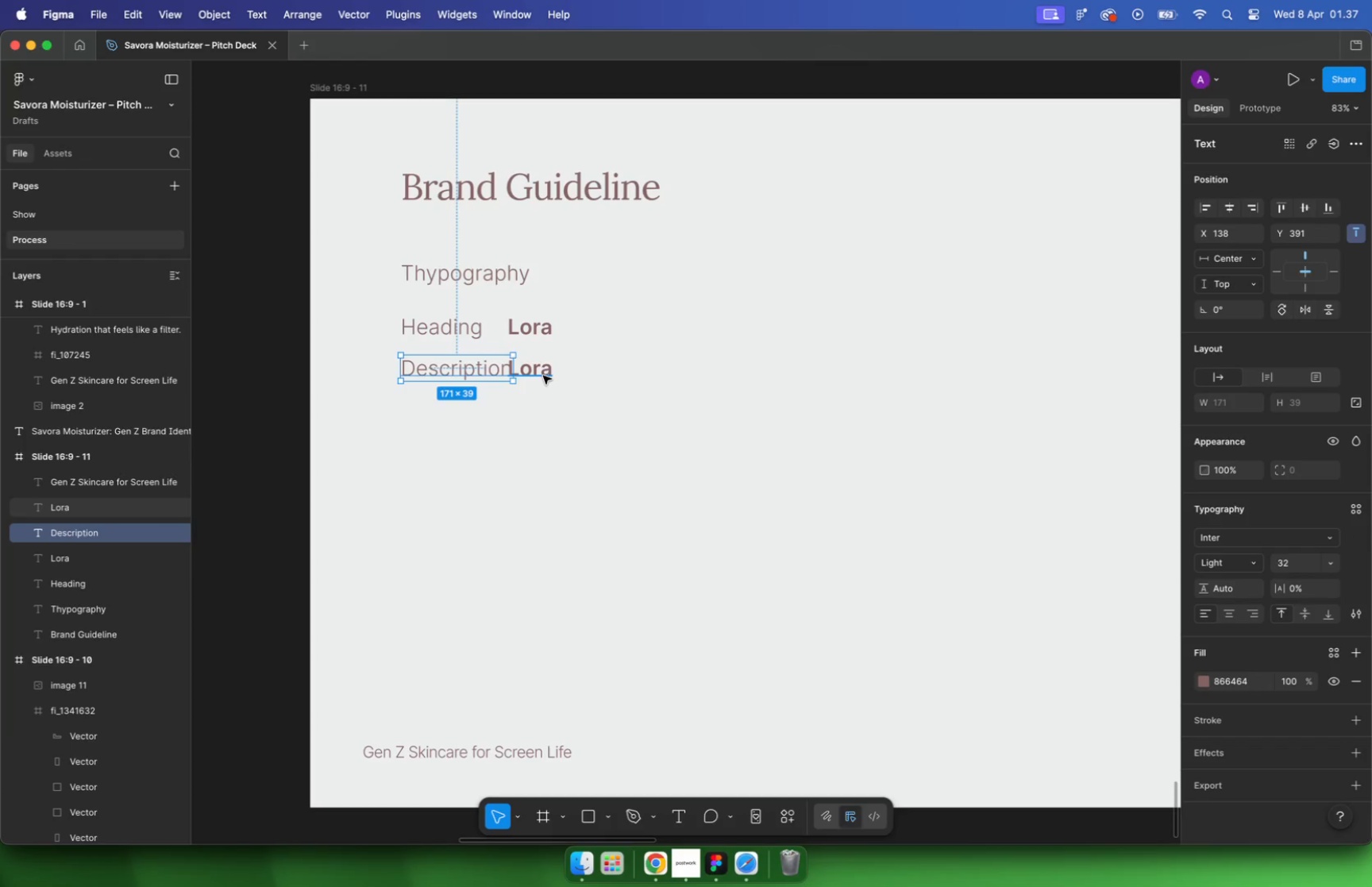 
left_click([542, 374])
 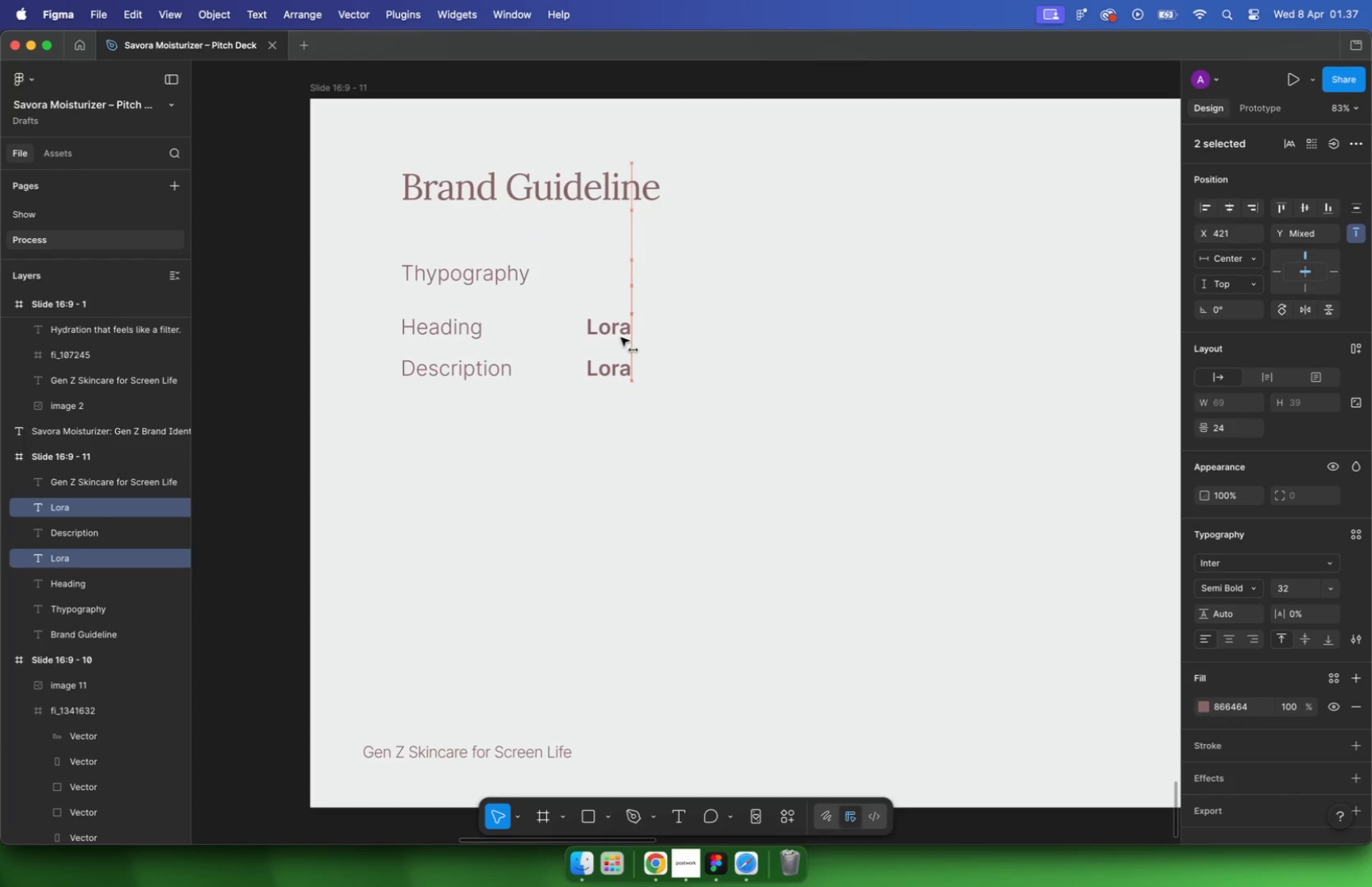 
hold_key(key=ShiftLeft, duration=0.49)
 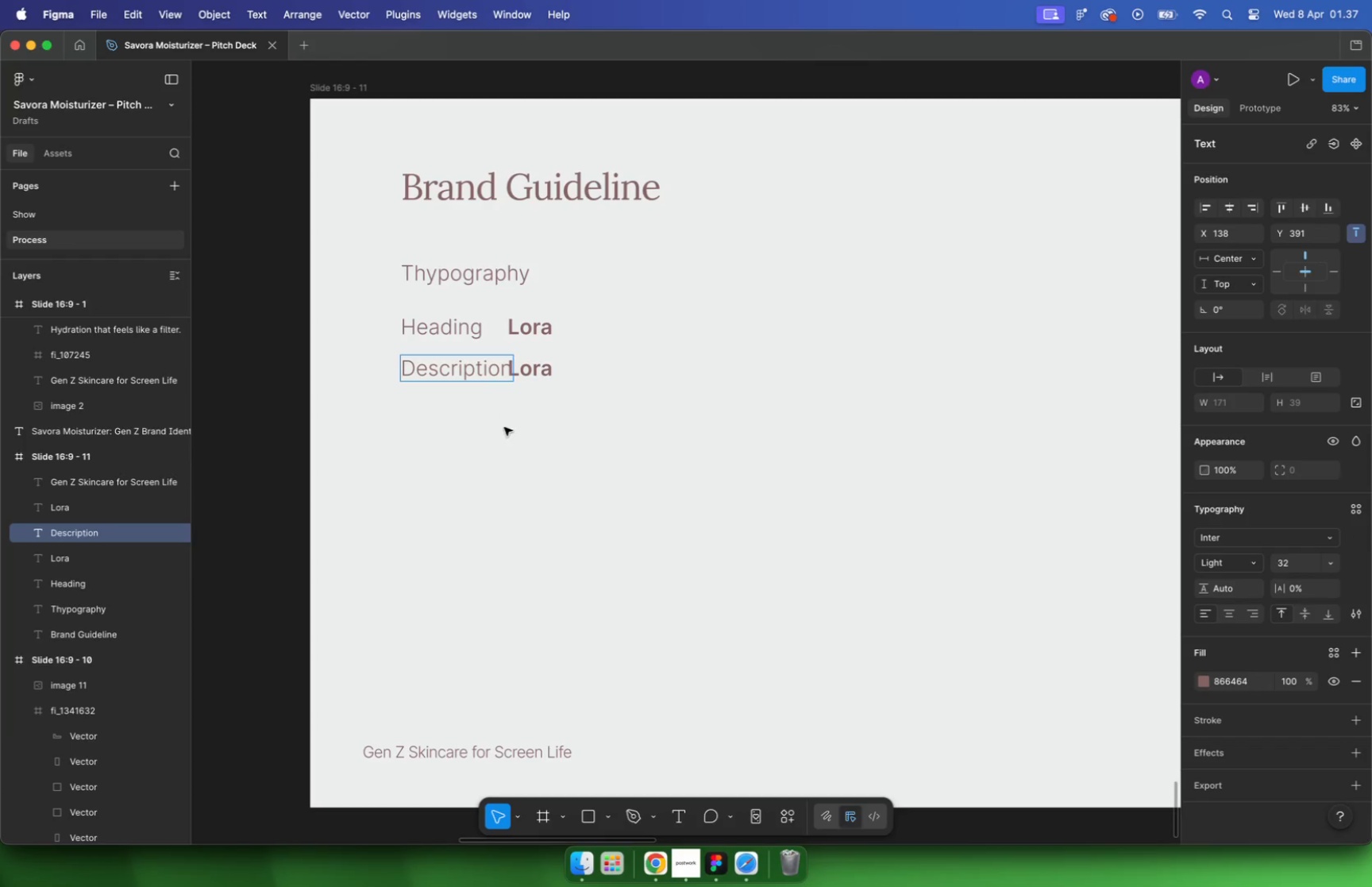 
left_click_drag(start_coordinate=[539, 333], to_coordinate=[604, 337])
 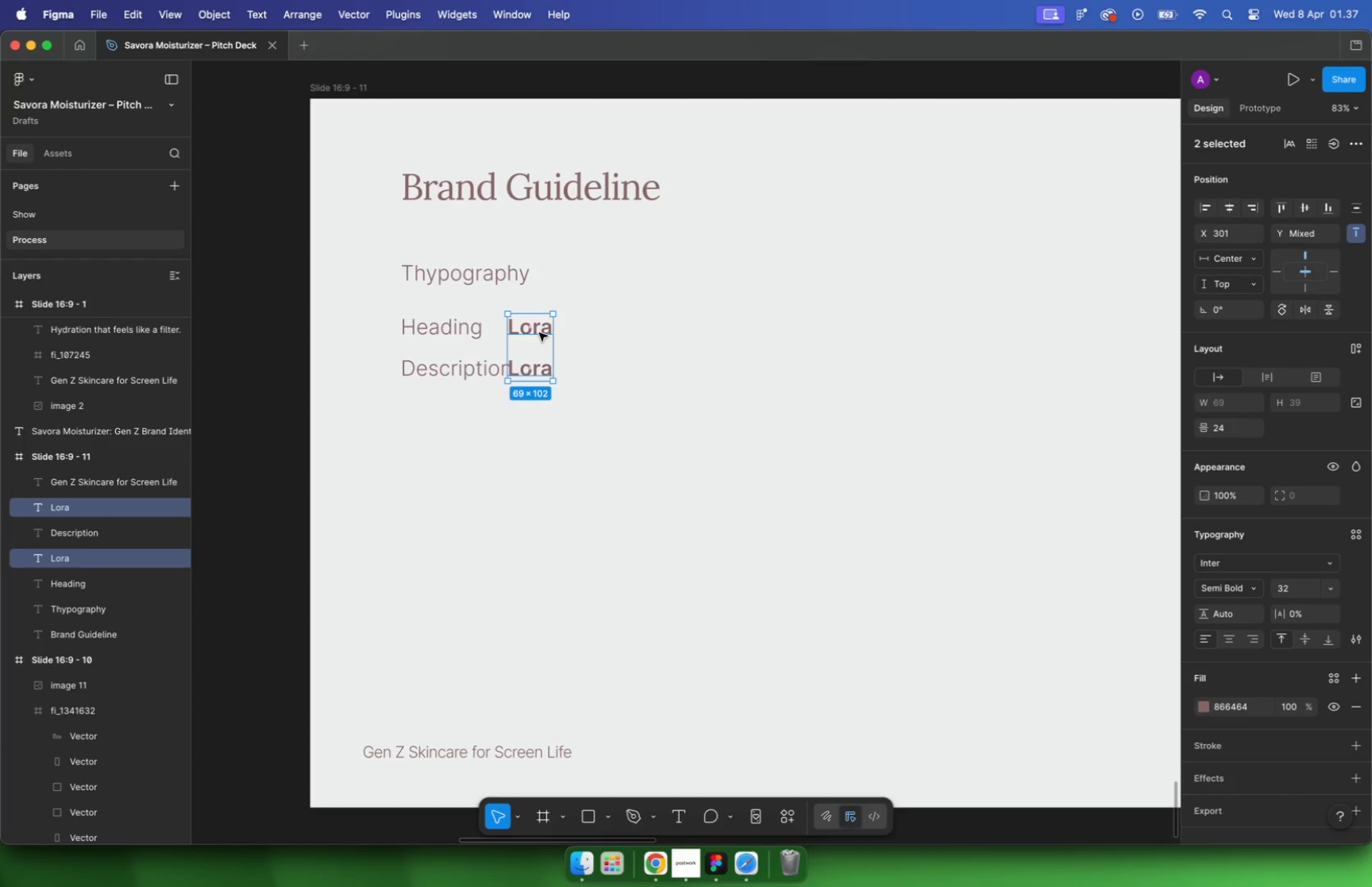 
hold_key(key=ShiftLeft, duration=1.48)
 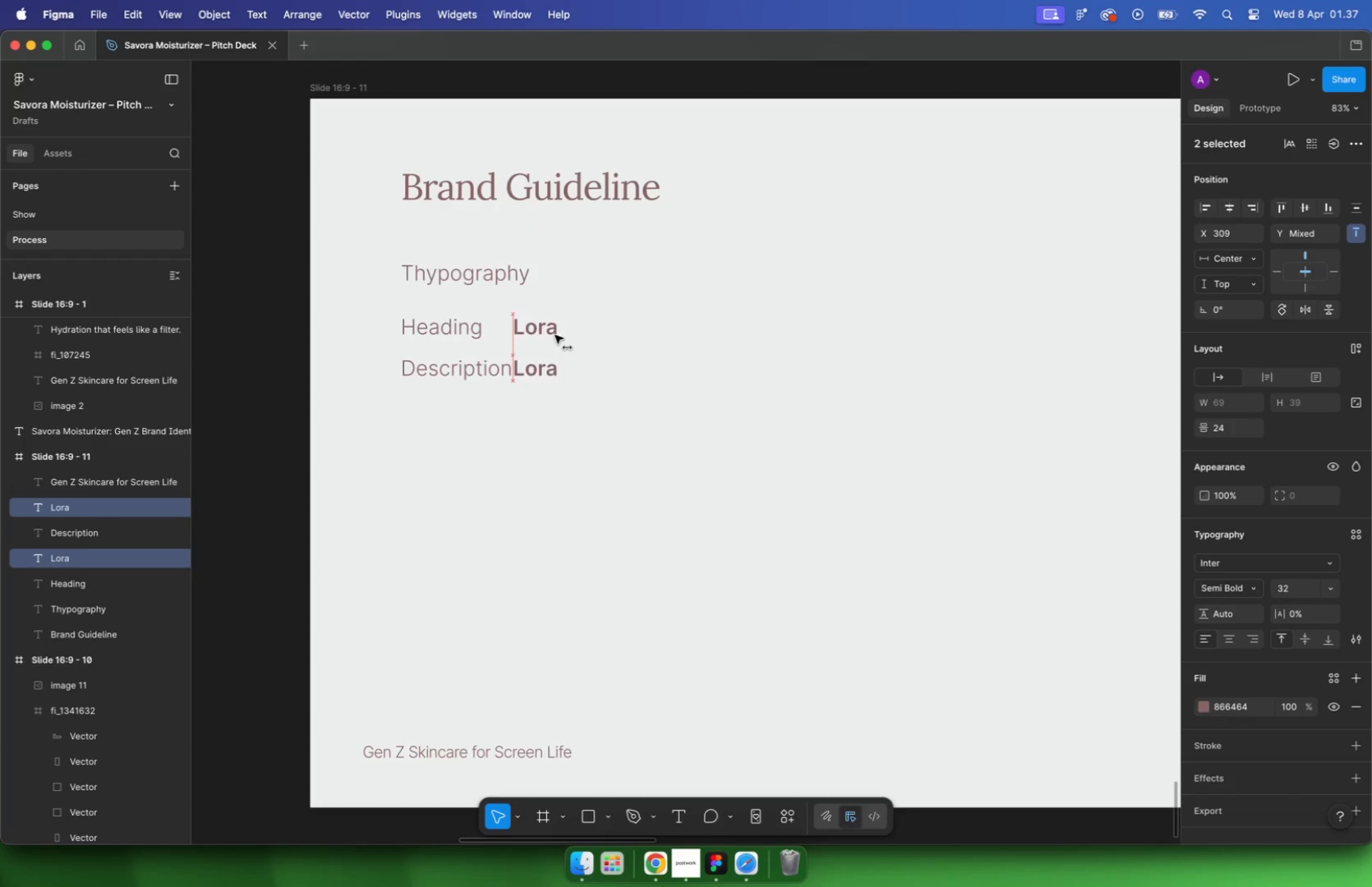 
type(Inter)
key(Escape)
key(Escape)
 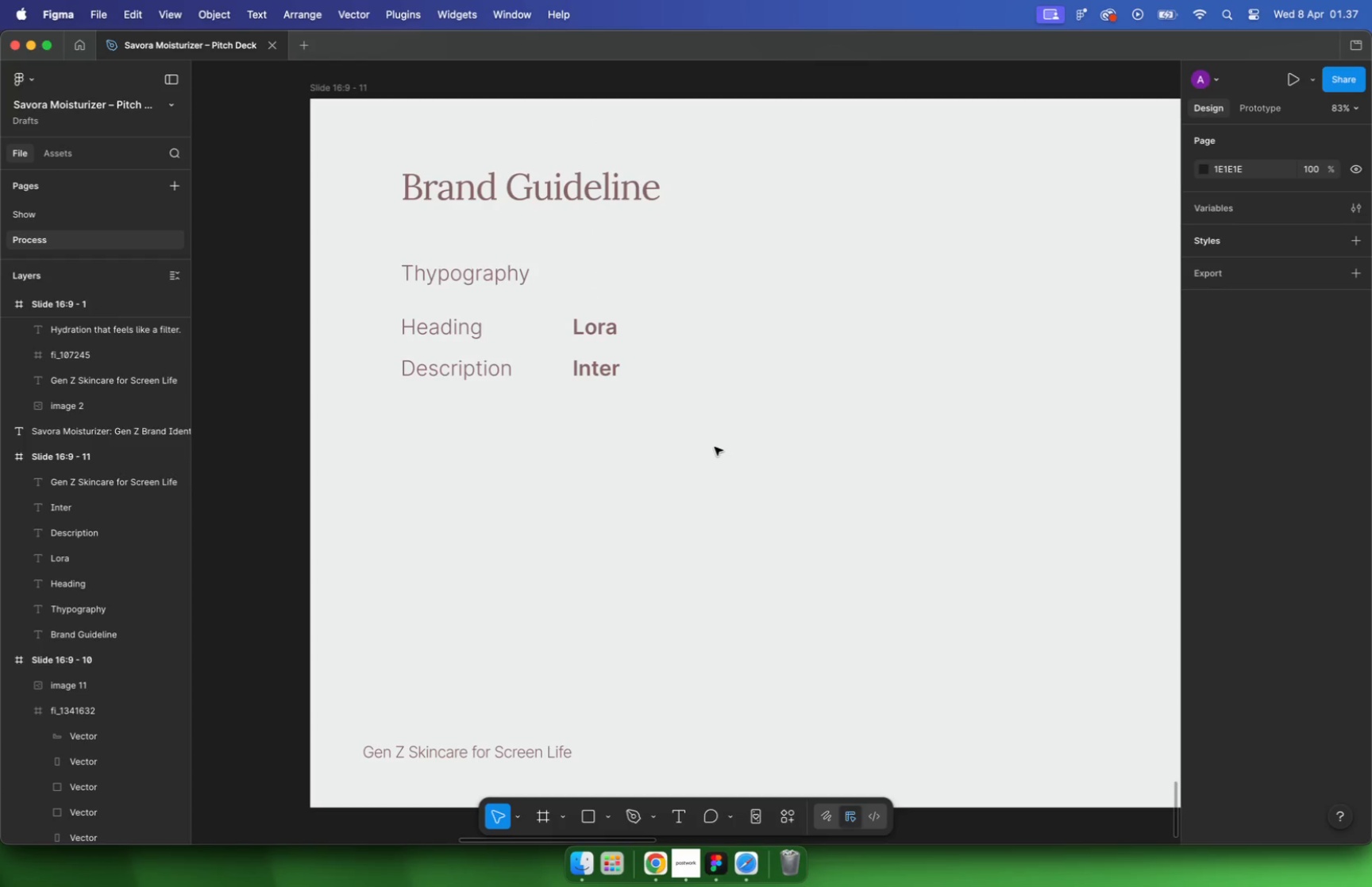 
left_click([715, 448])
 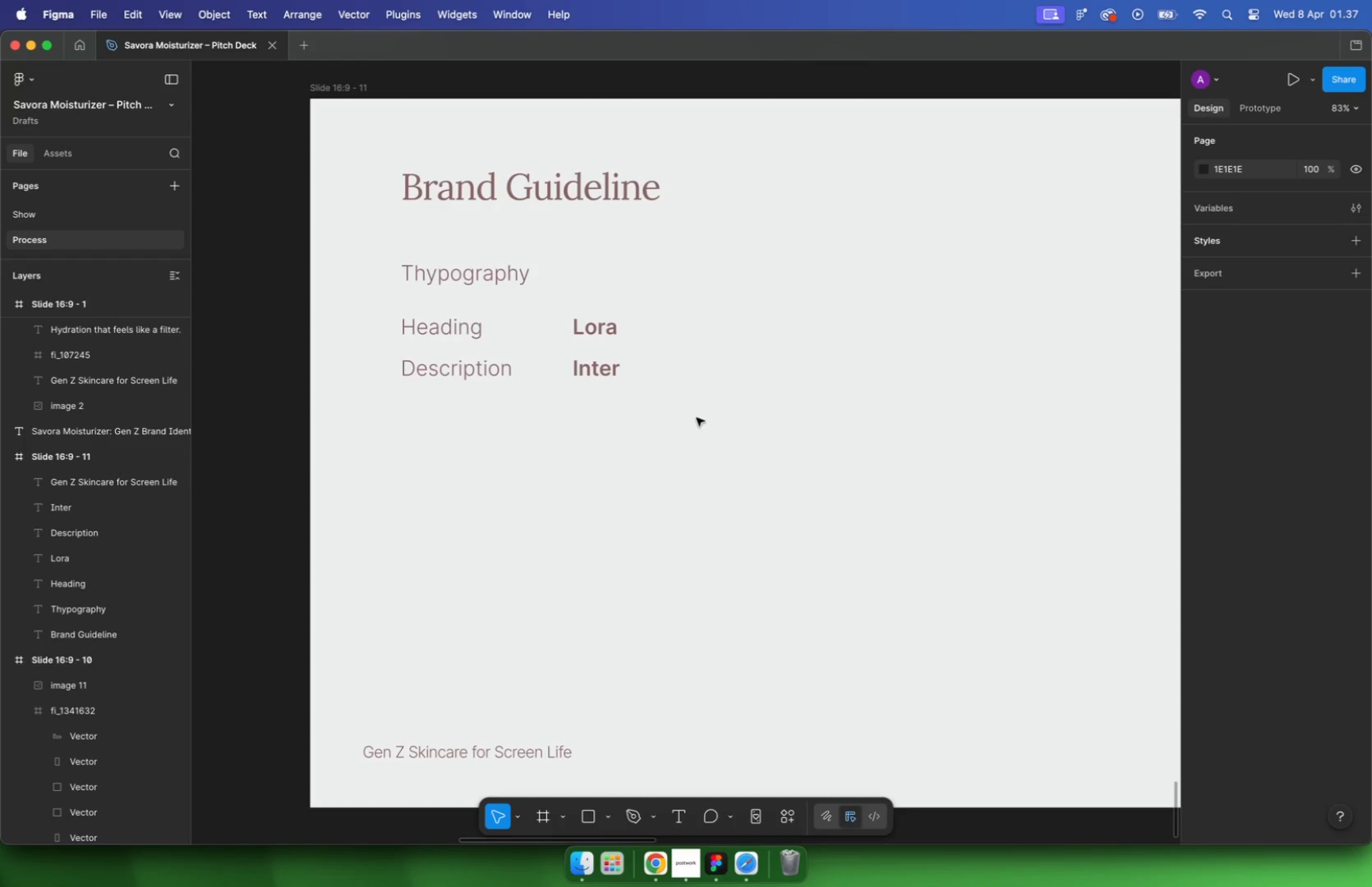 
left_click([485, 283])
 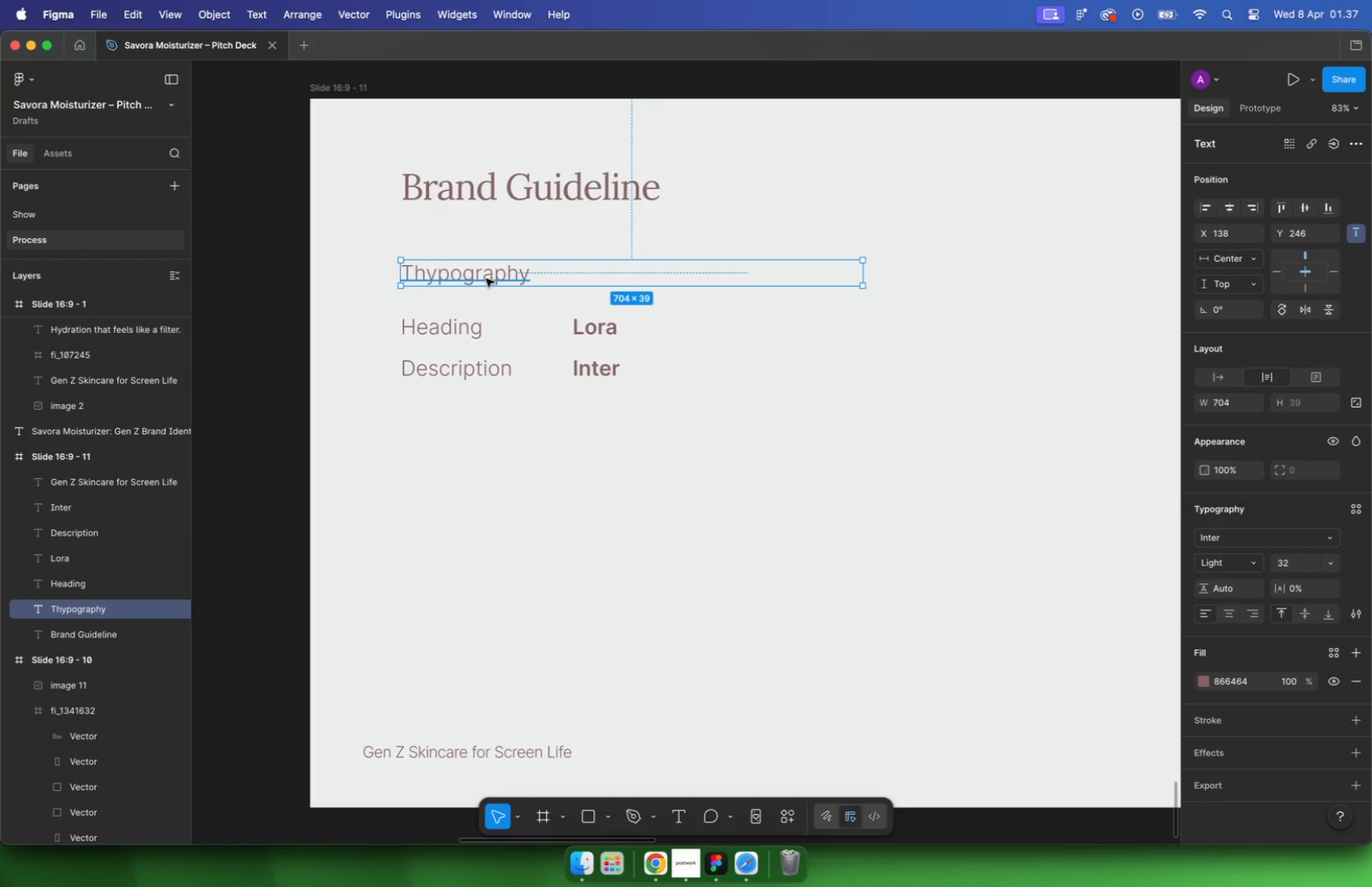 
left_click([461, 326])
 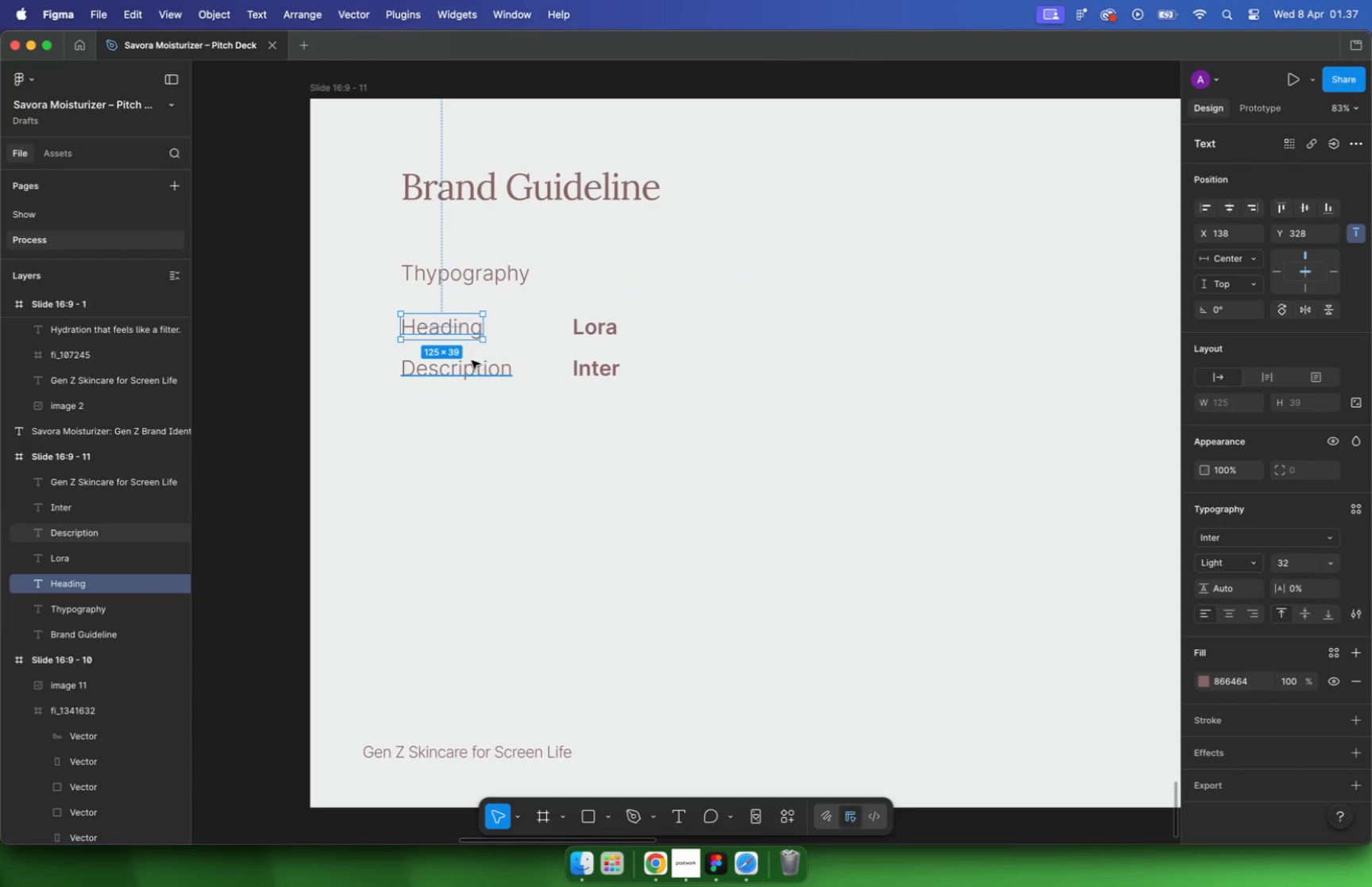 
hold_key(key=ShiftLeft, duration=0.45)
double_click([474, 364])
 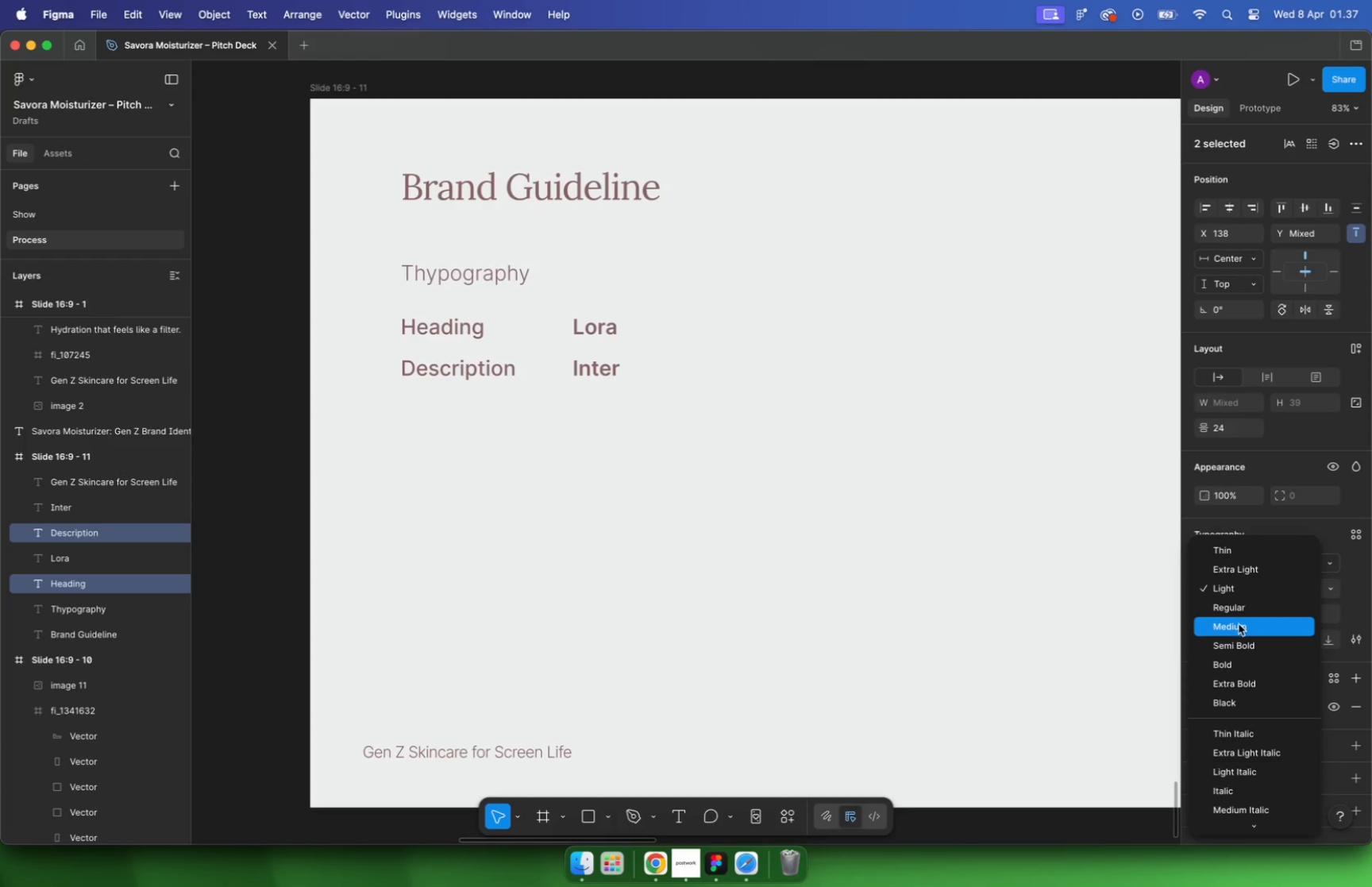 
left_click([1240, 606])
 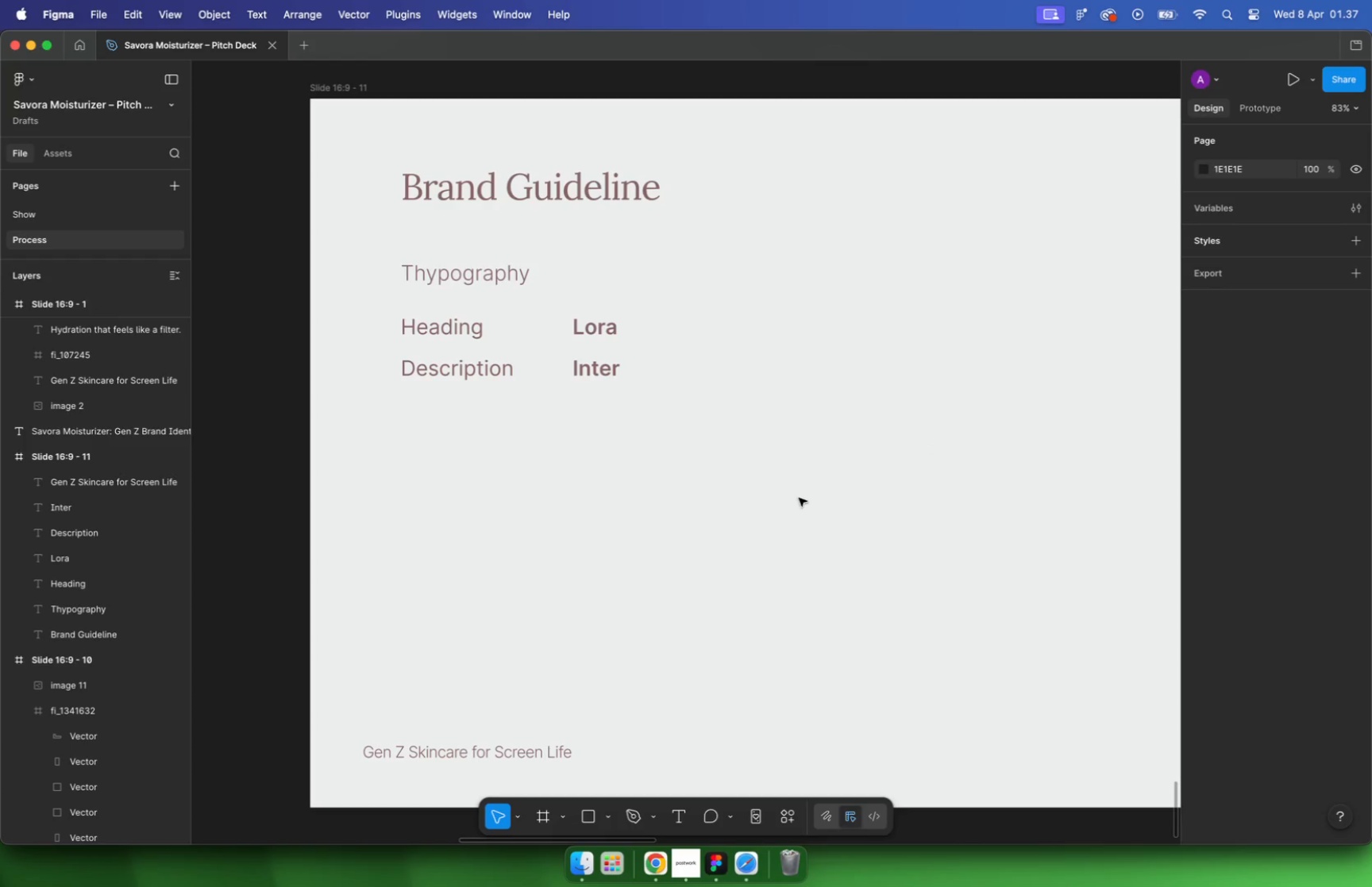 
left_click_drag(start_coordinate=[656, 358], to_coordinate=[395, 418])
 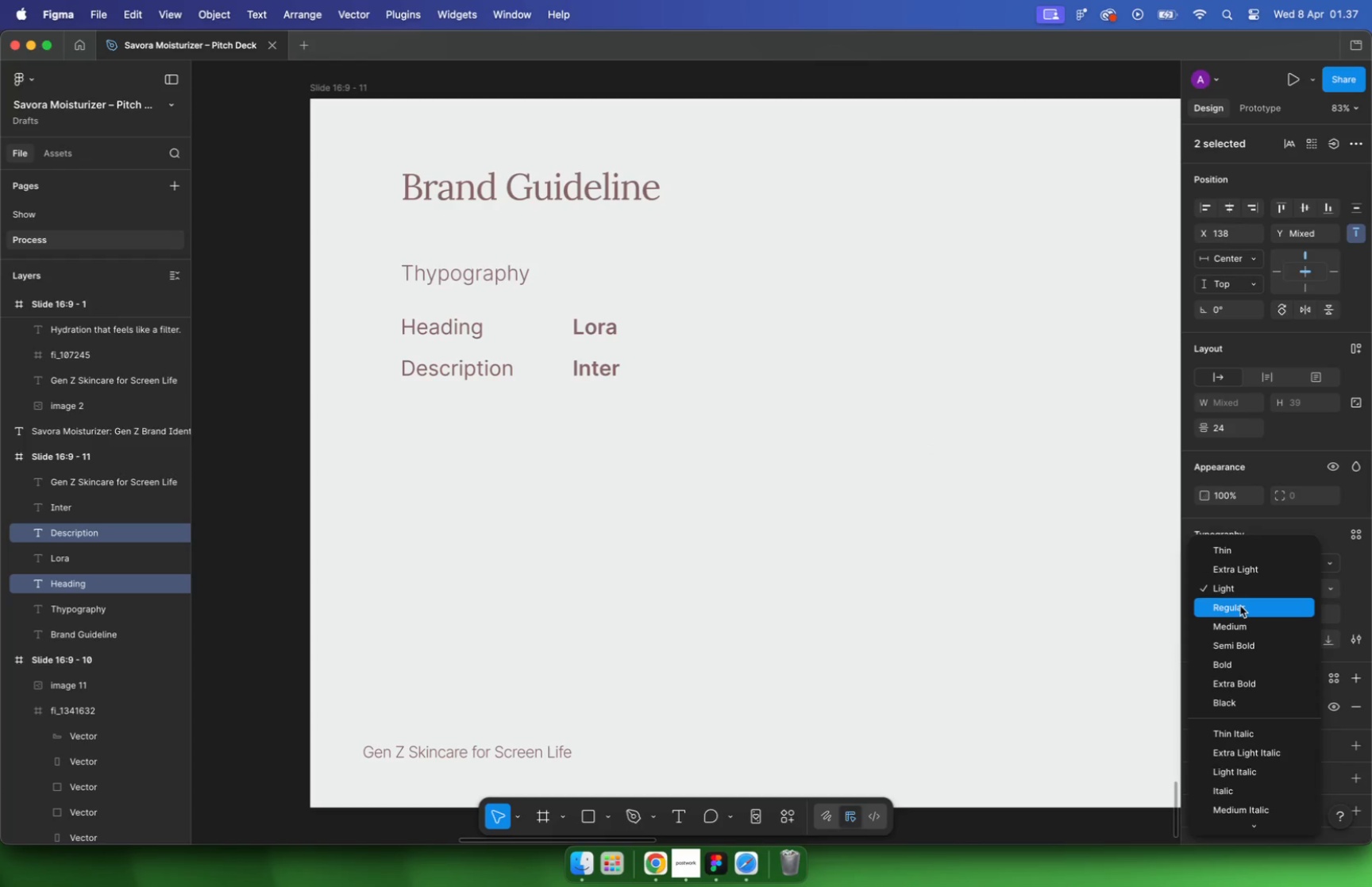 
key(Alt+Shift+ArrowDown)
 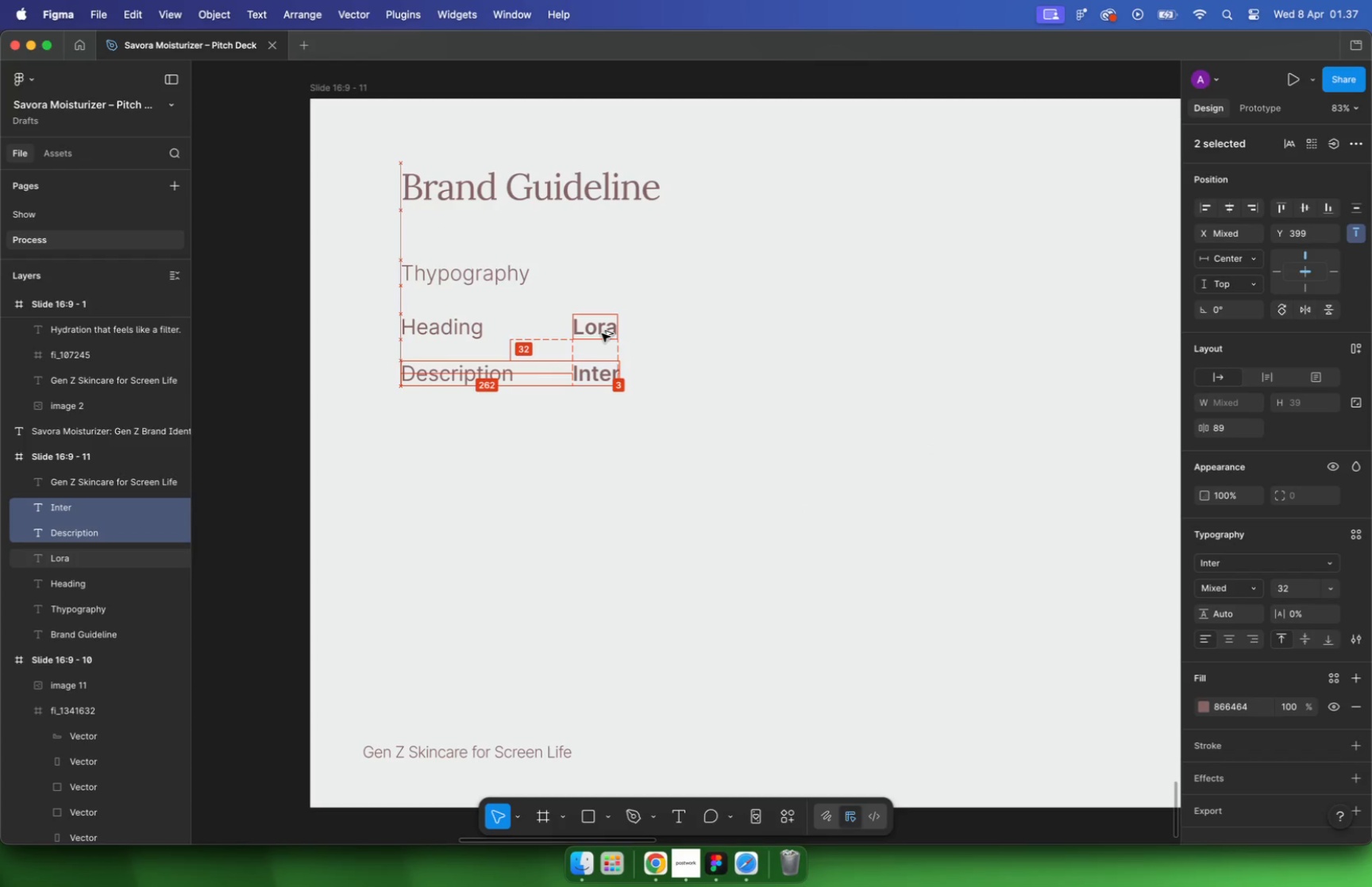 
left_click([785, 353])
 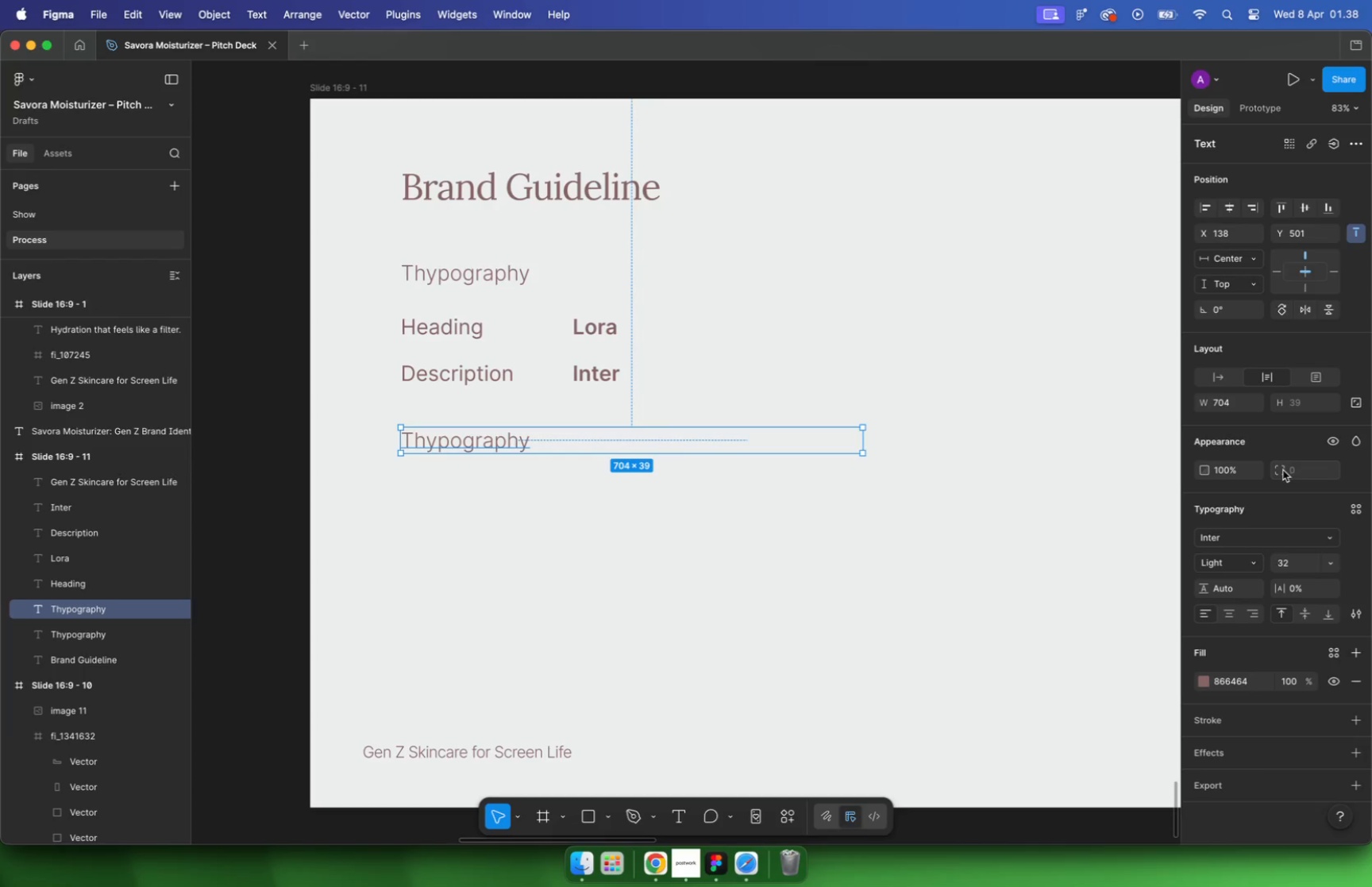 
left_click_drag(start_coordinate=[502, 273], to_coordinate=[500, 438])
 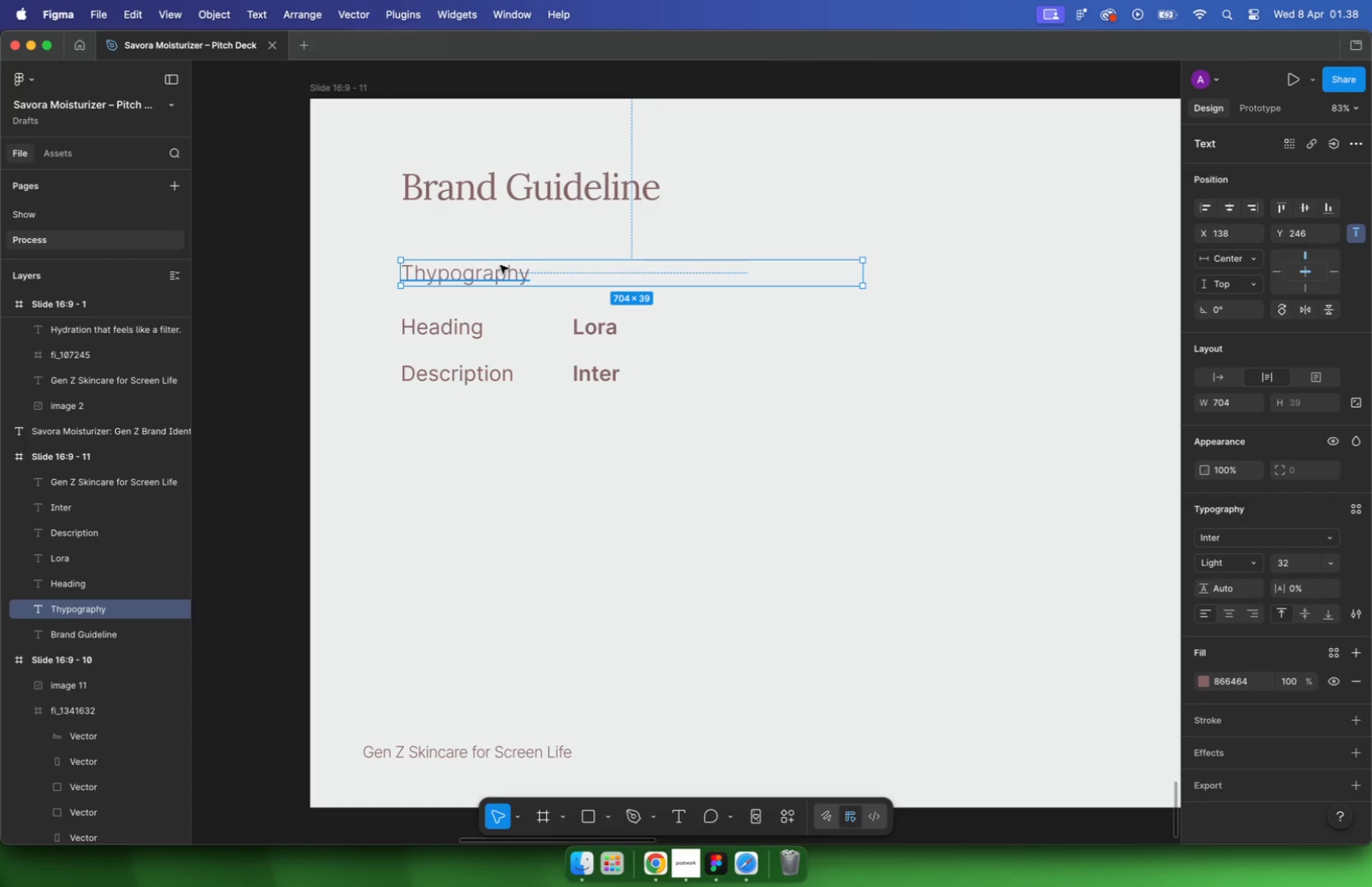 
hold_key(key=ShiftLeft, duration=1.09)
 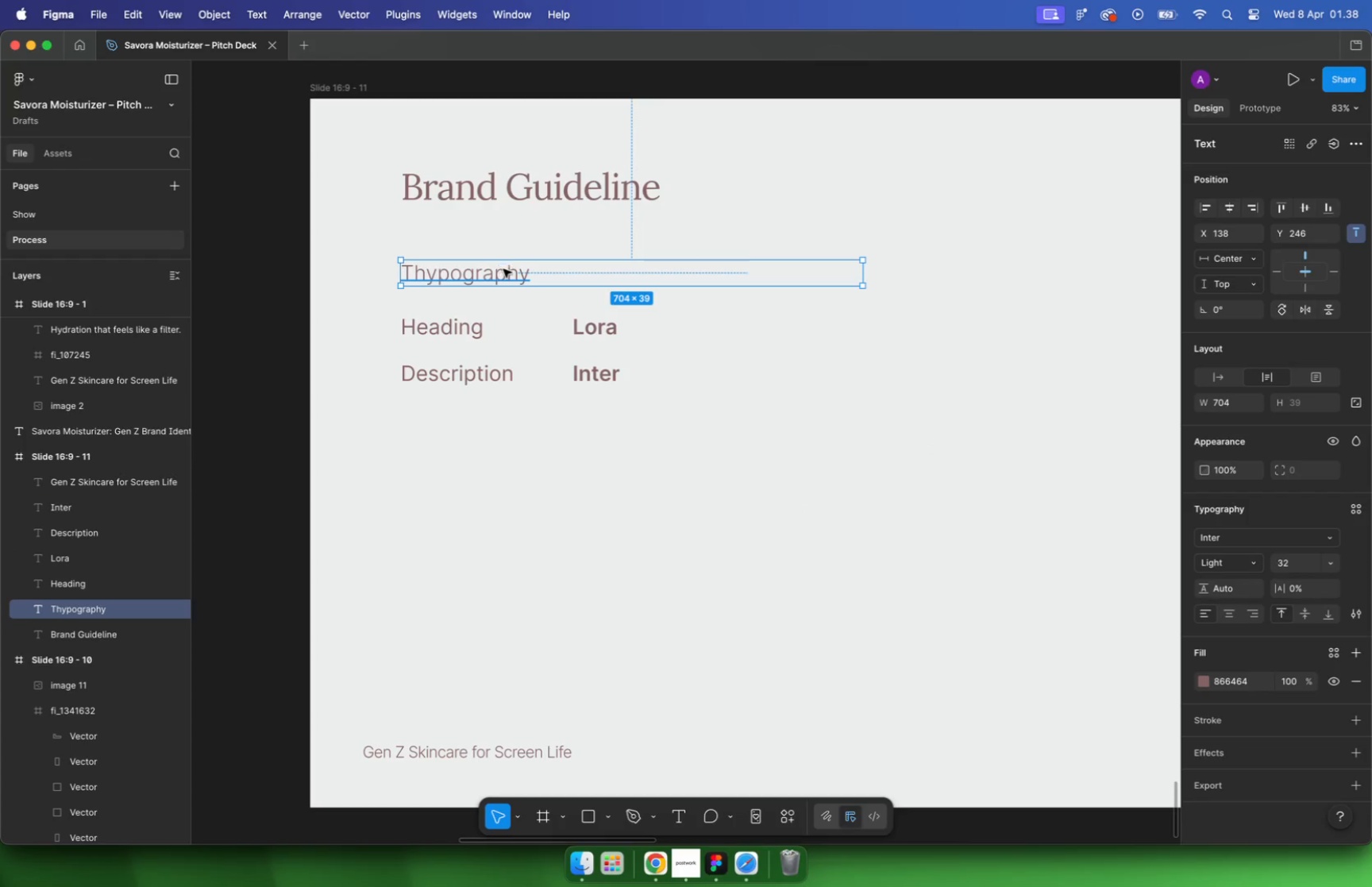 
hold_key(key=OptionLeft, duration=0.84)
 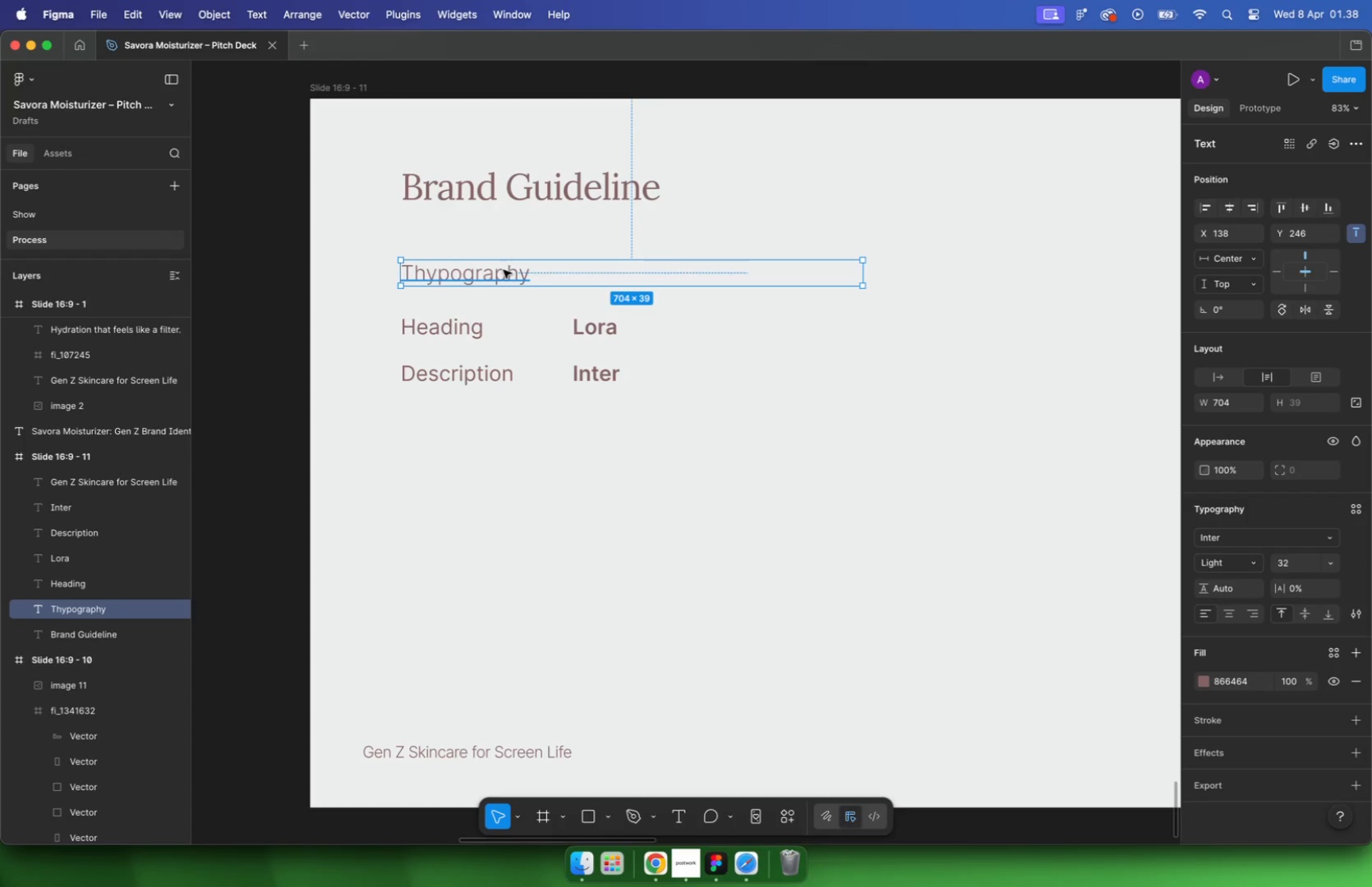 
left_click([1224, 379])
 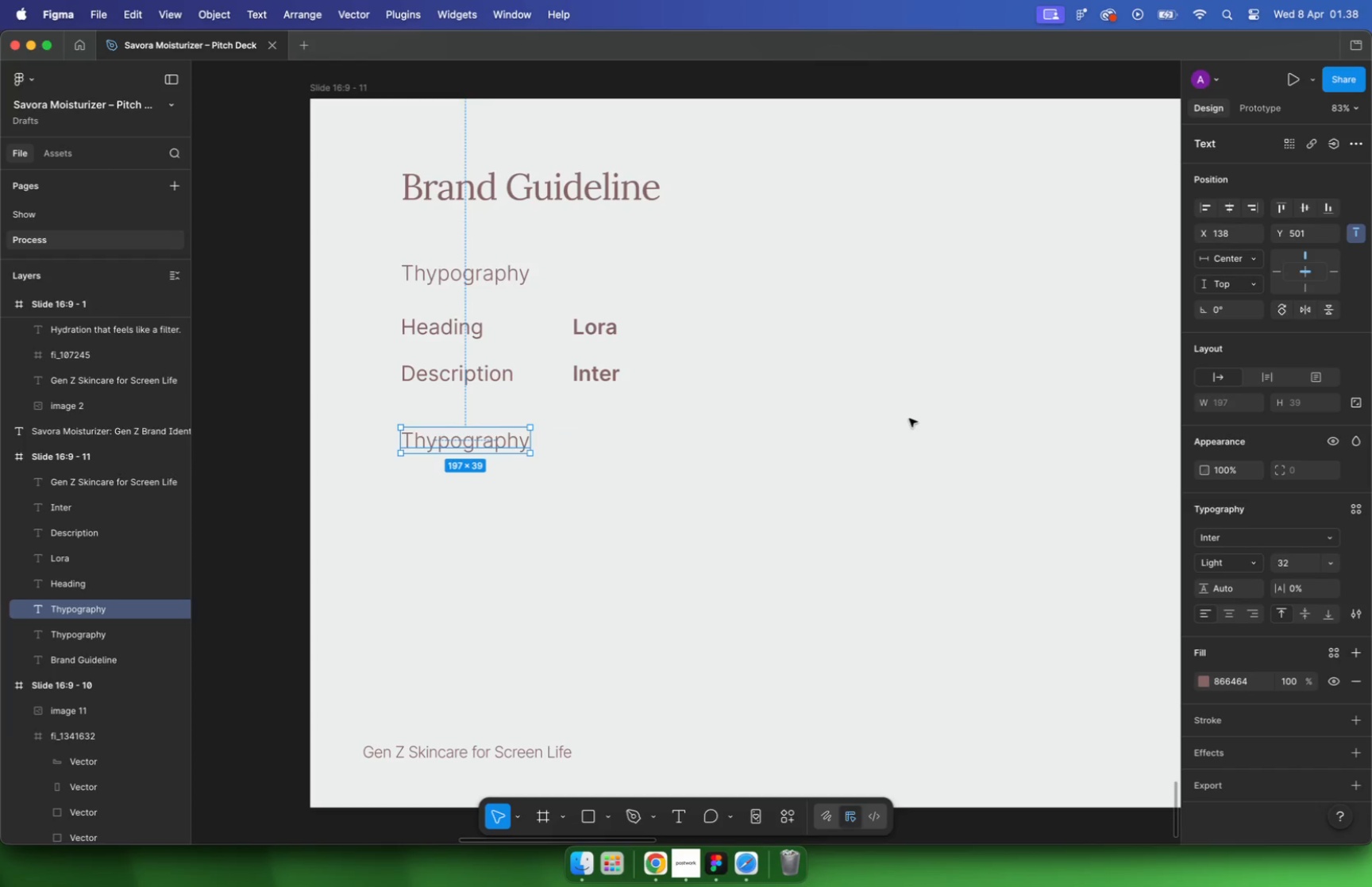 
left_click([908, 415])
 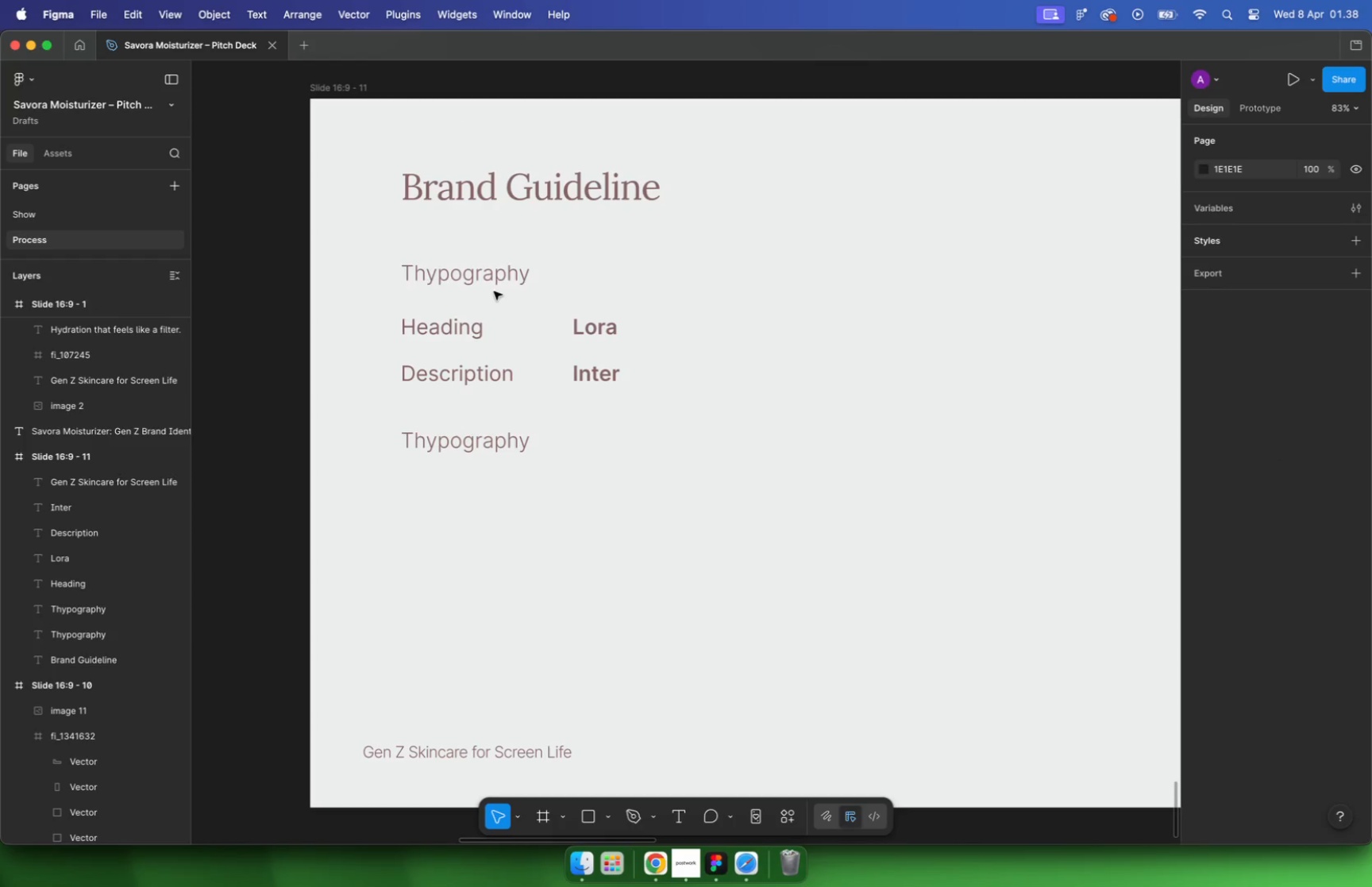 
left_click([502, 272])
 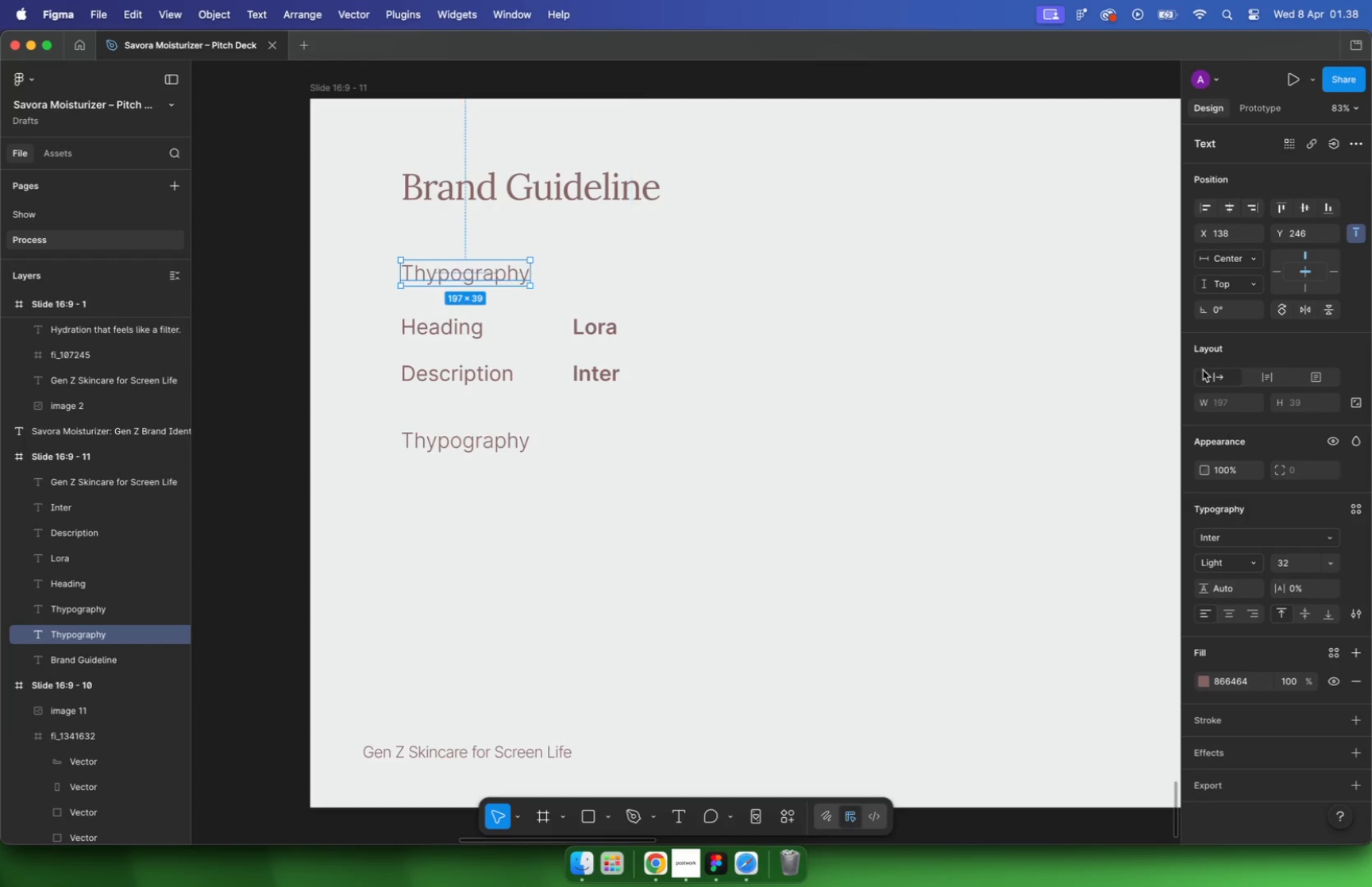 
left_click([499, 436])
 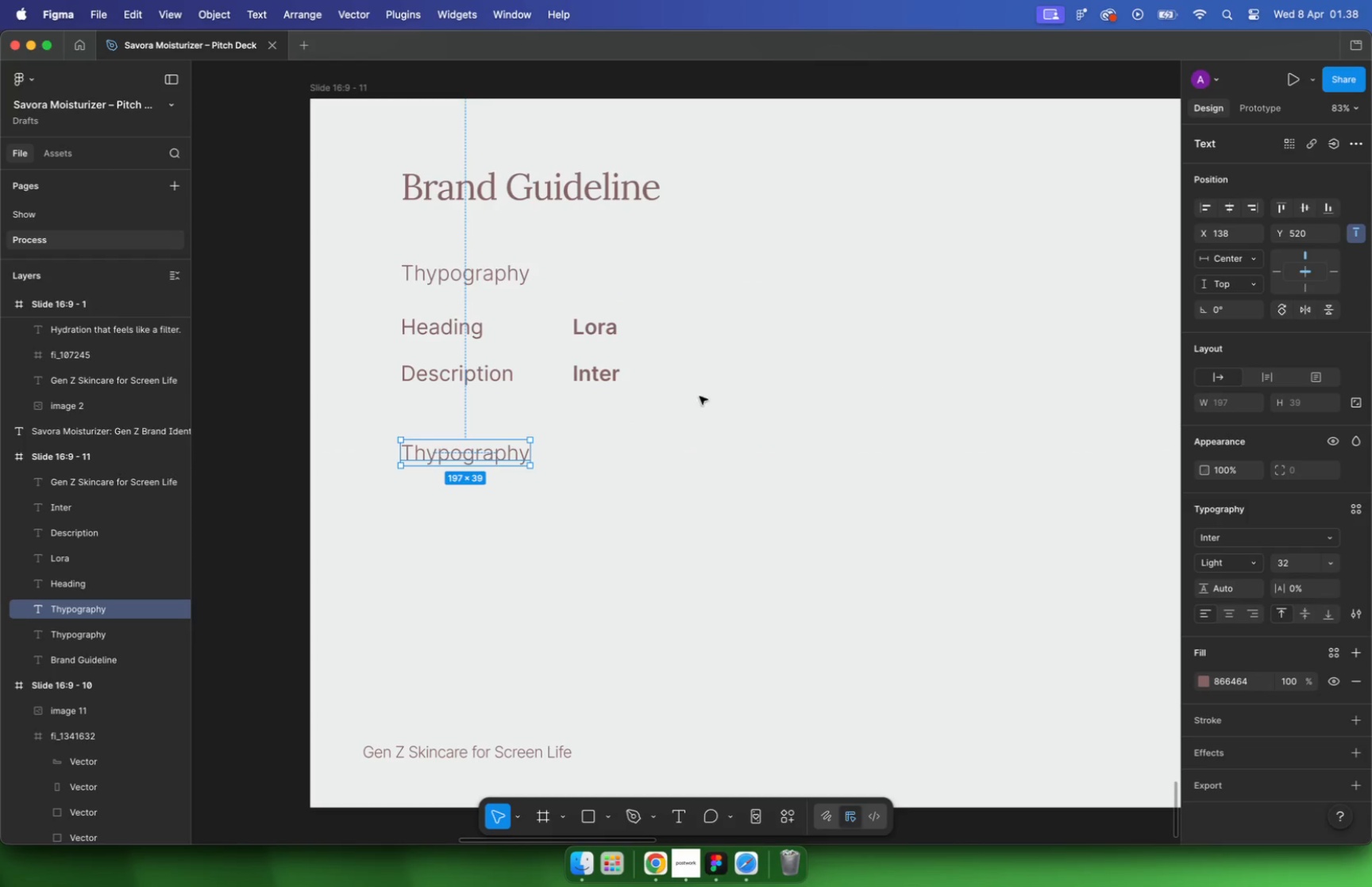 
left_click_drag(start_coordinate=[496, 443], to_coordinate=[495, 459])
 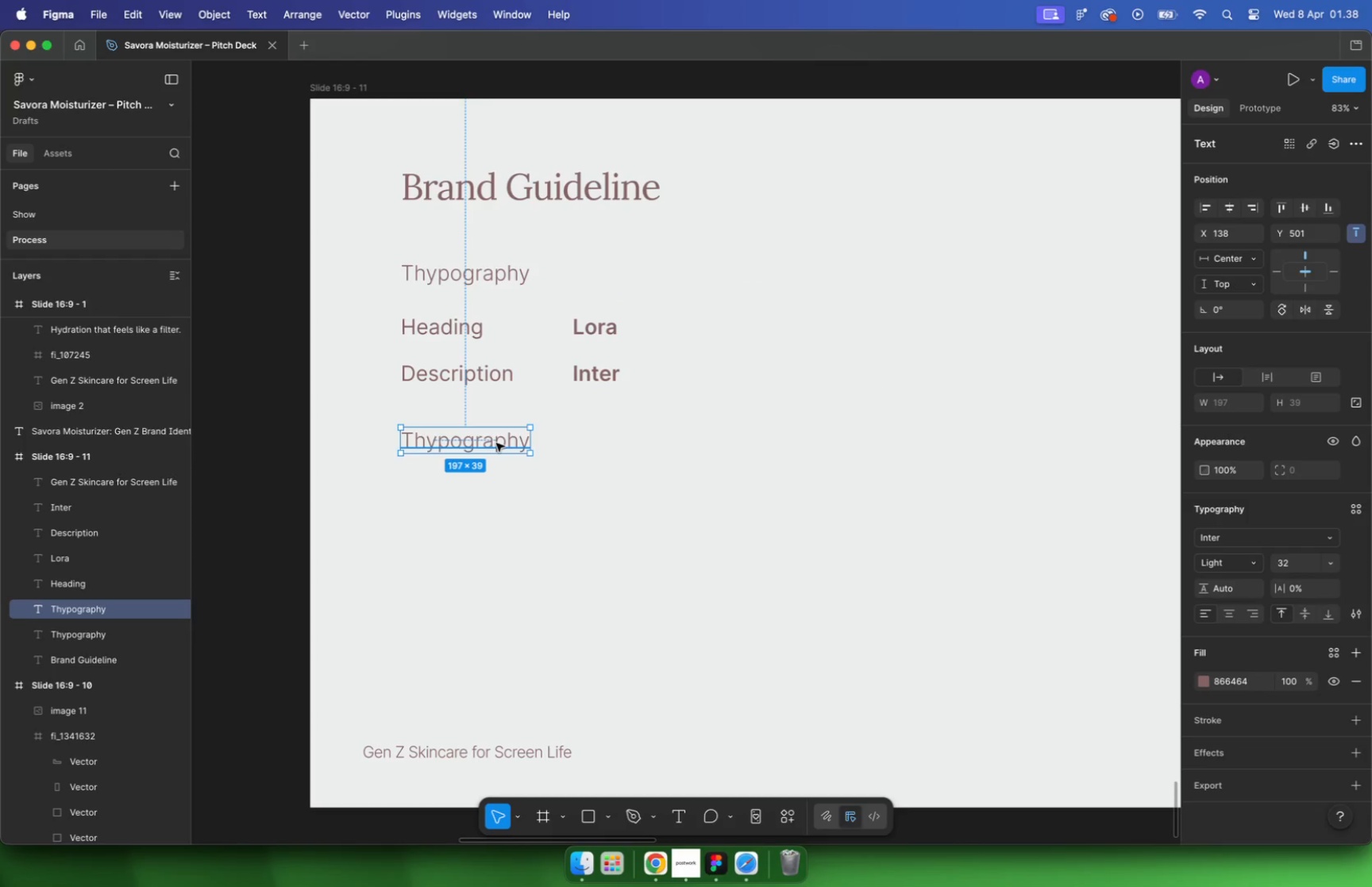 
hold_key(key=ShiftLeft, duration=1.22)
 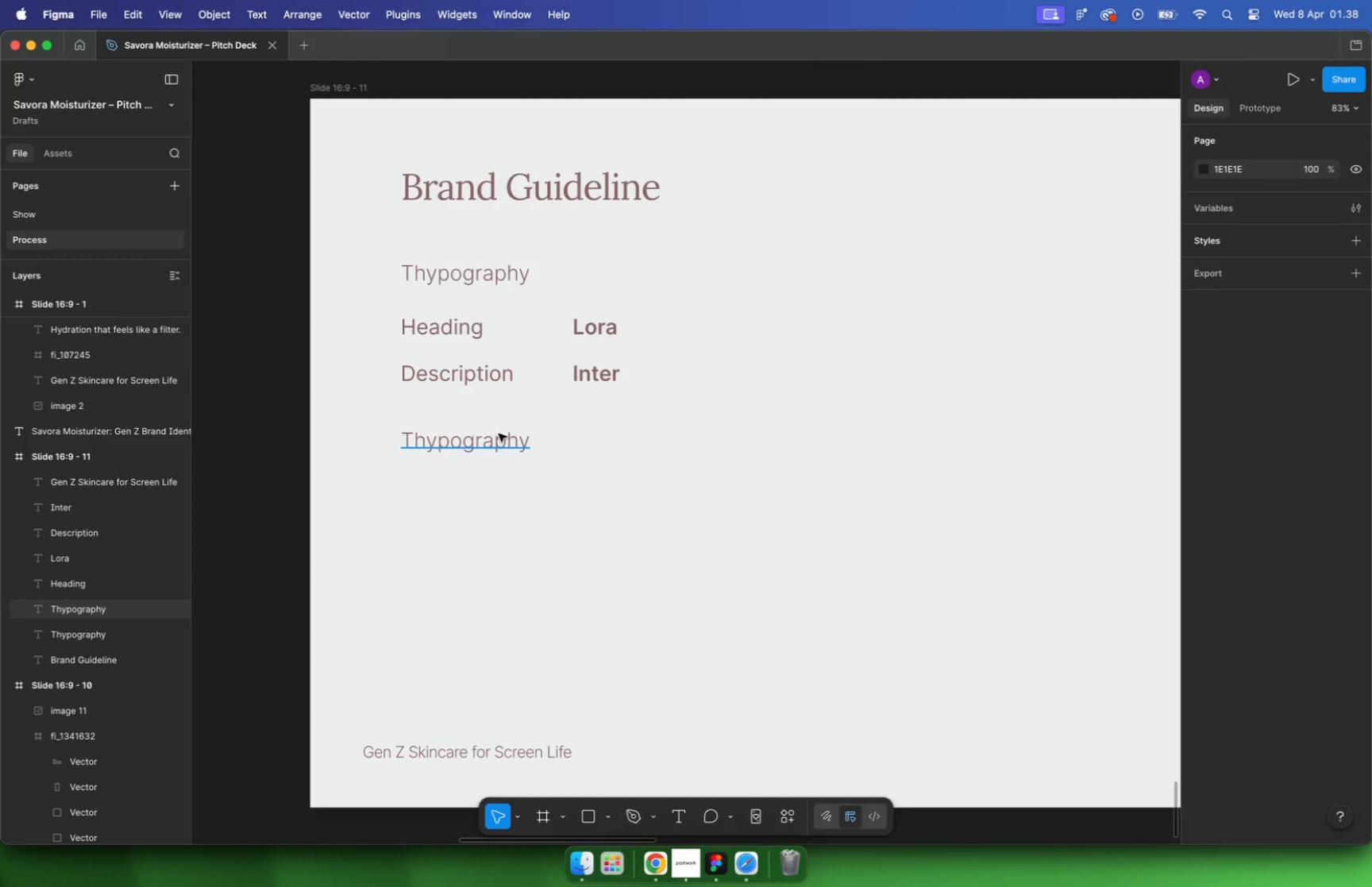 
double_click([530, 447])
 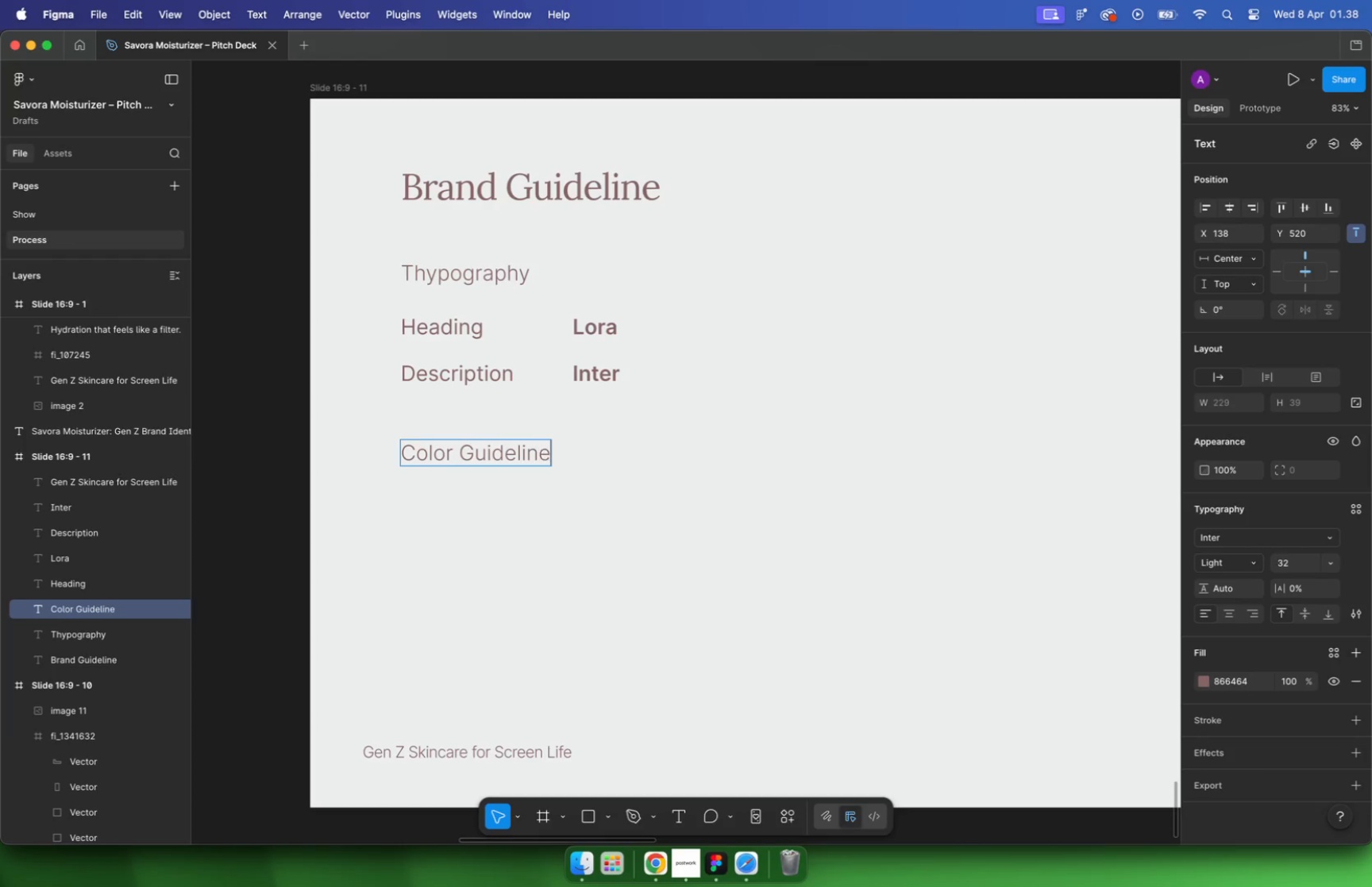 
type(Color Guideline)
 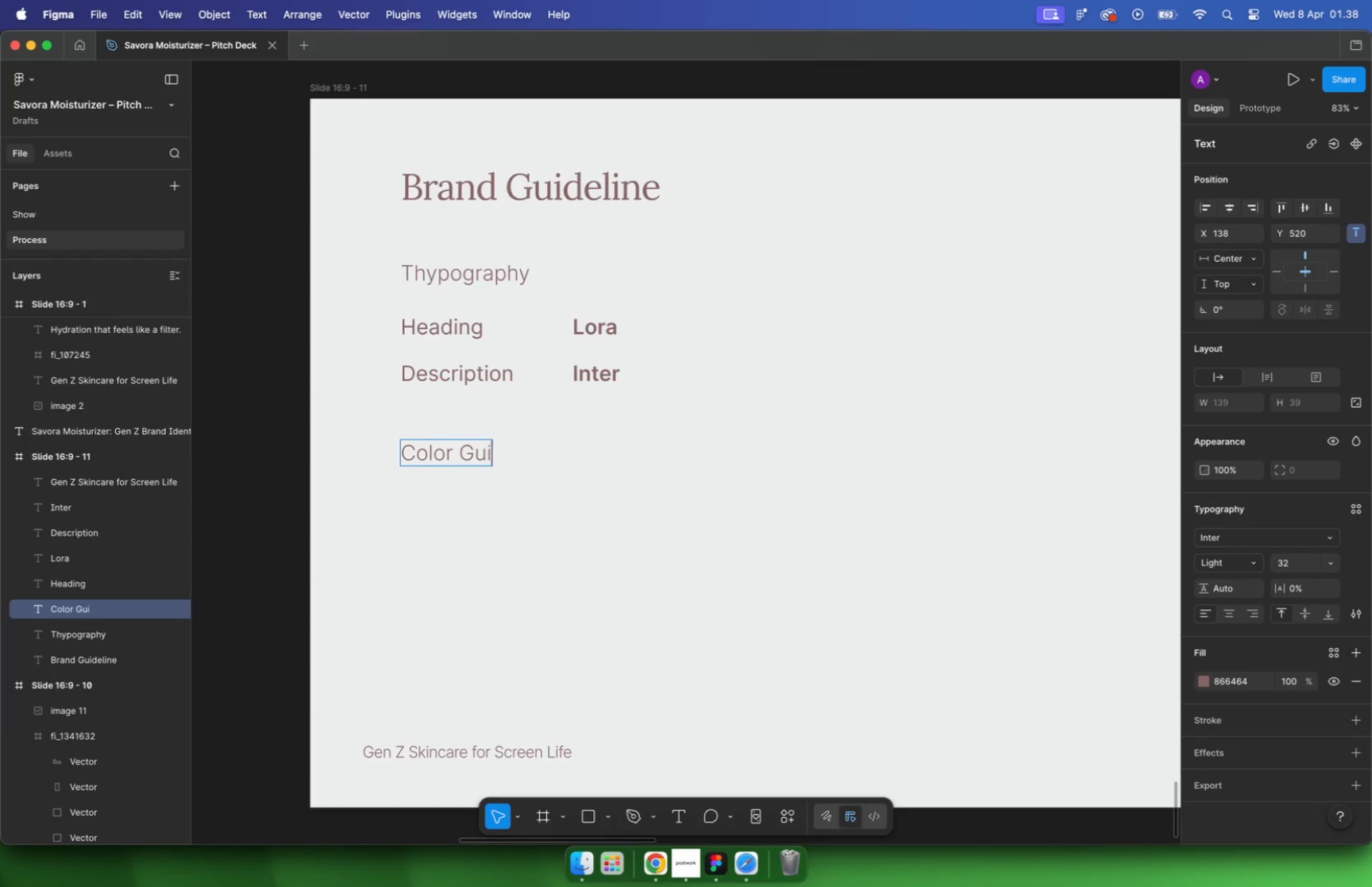 
double_click([629, 492])
 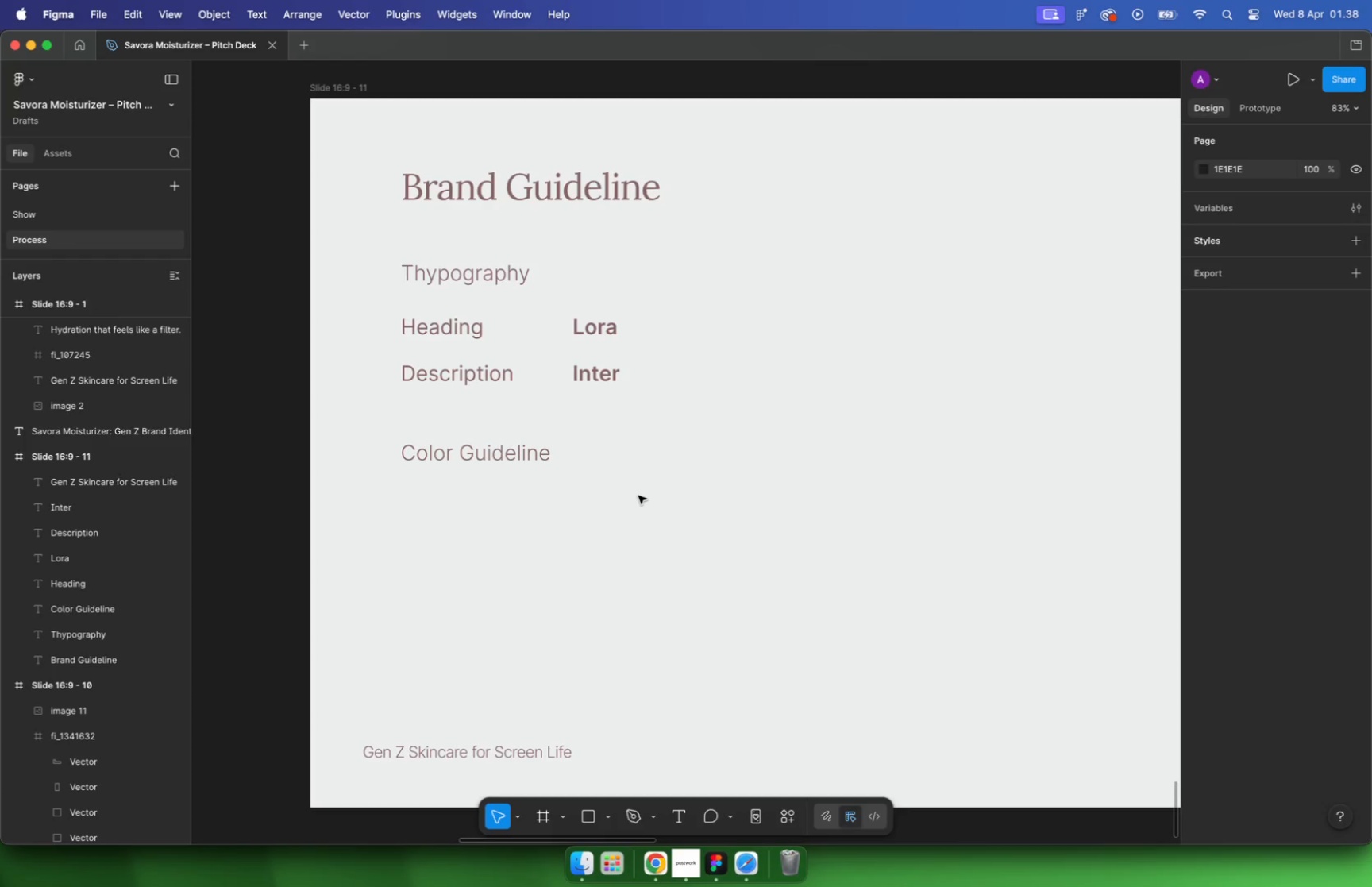 
left_click([638, 495])
 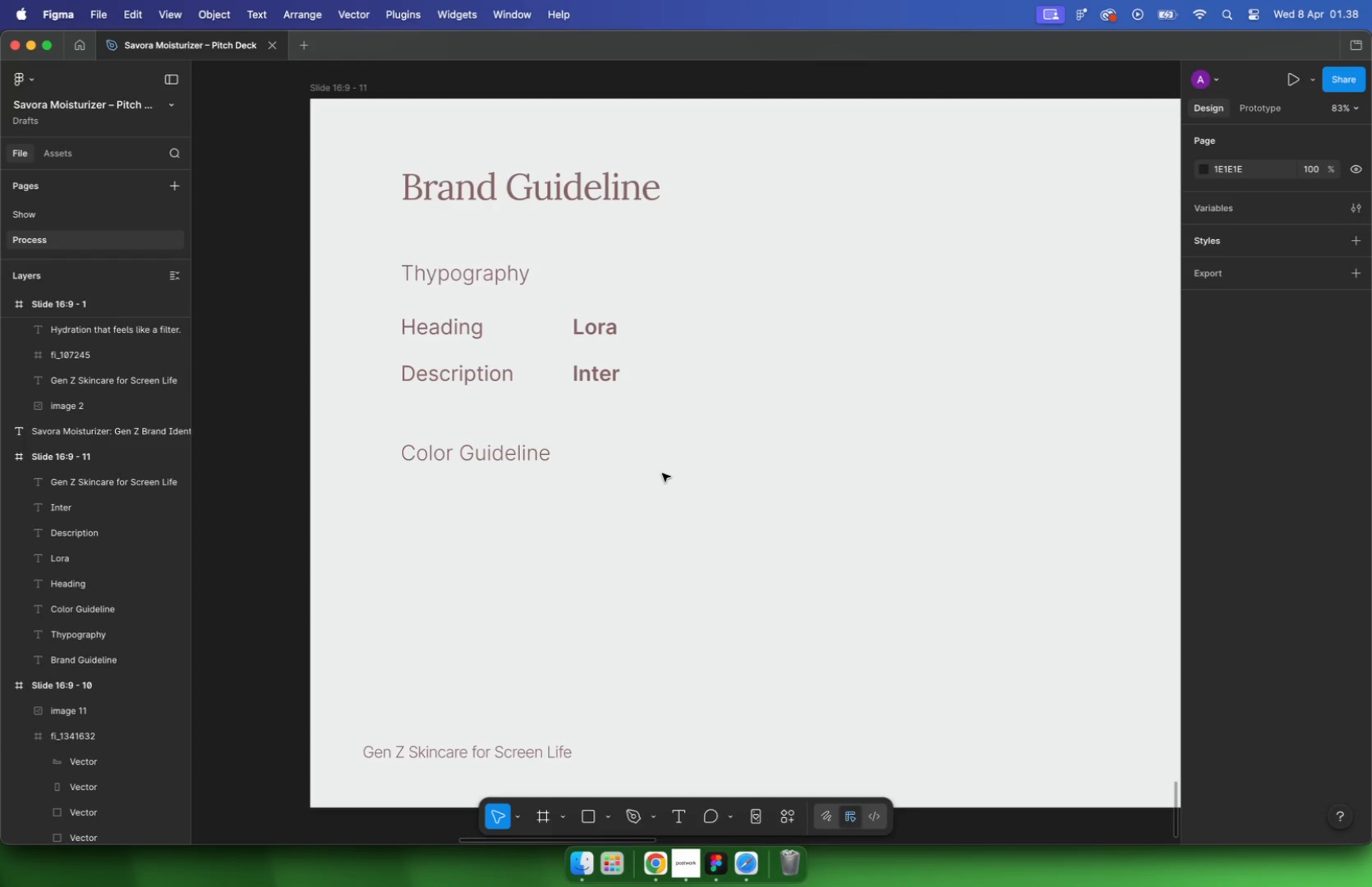 
key(R)
 